 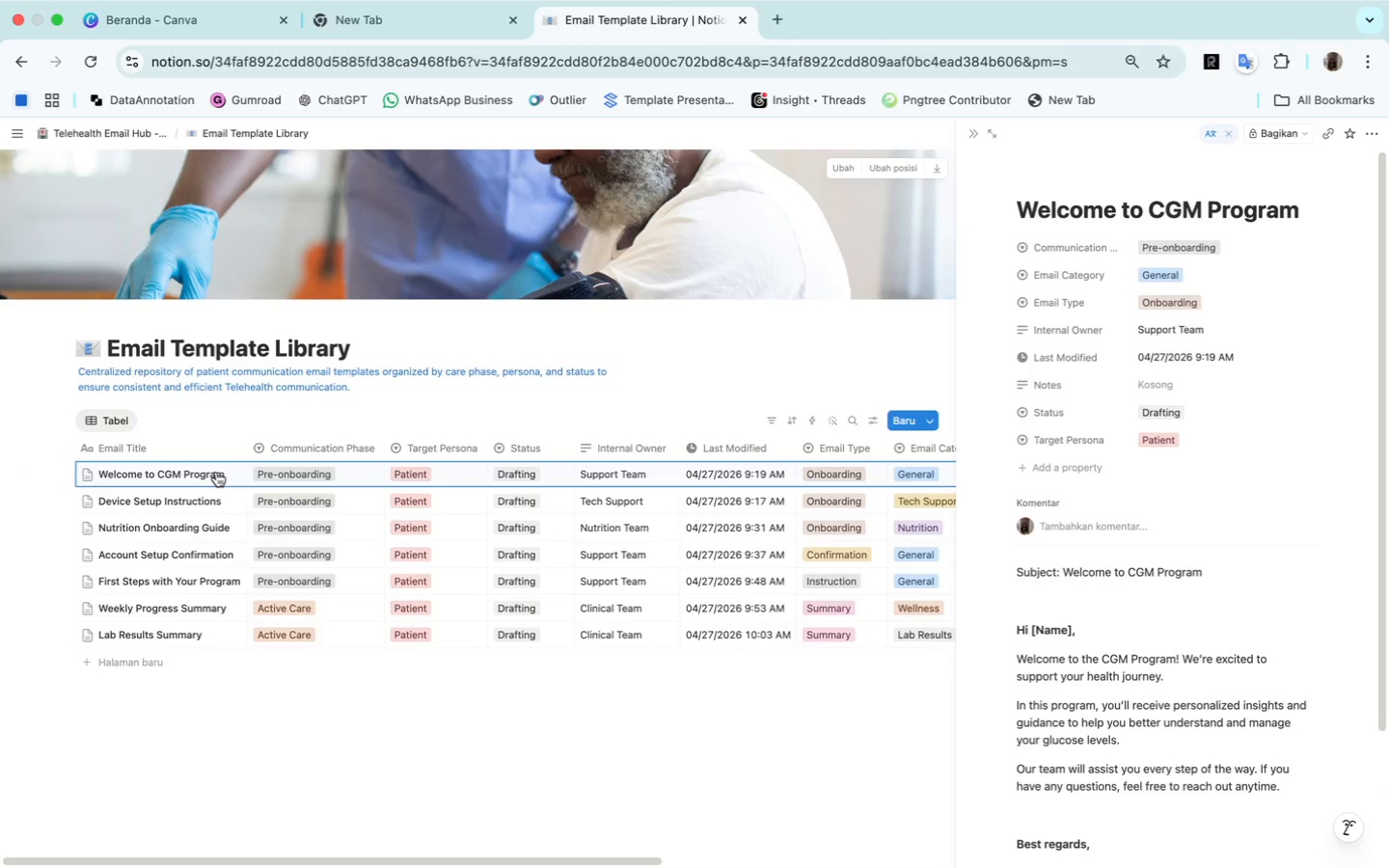 
scroll: coordinate [1082, 798], scroll_direction: down, amount: 2.0
 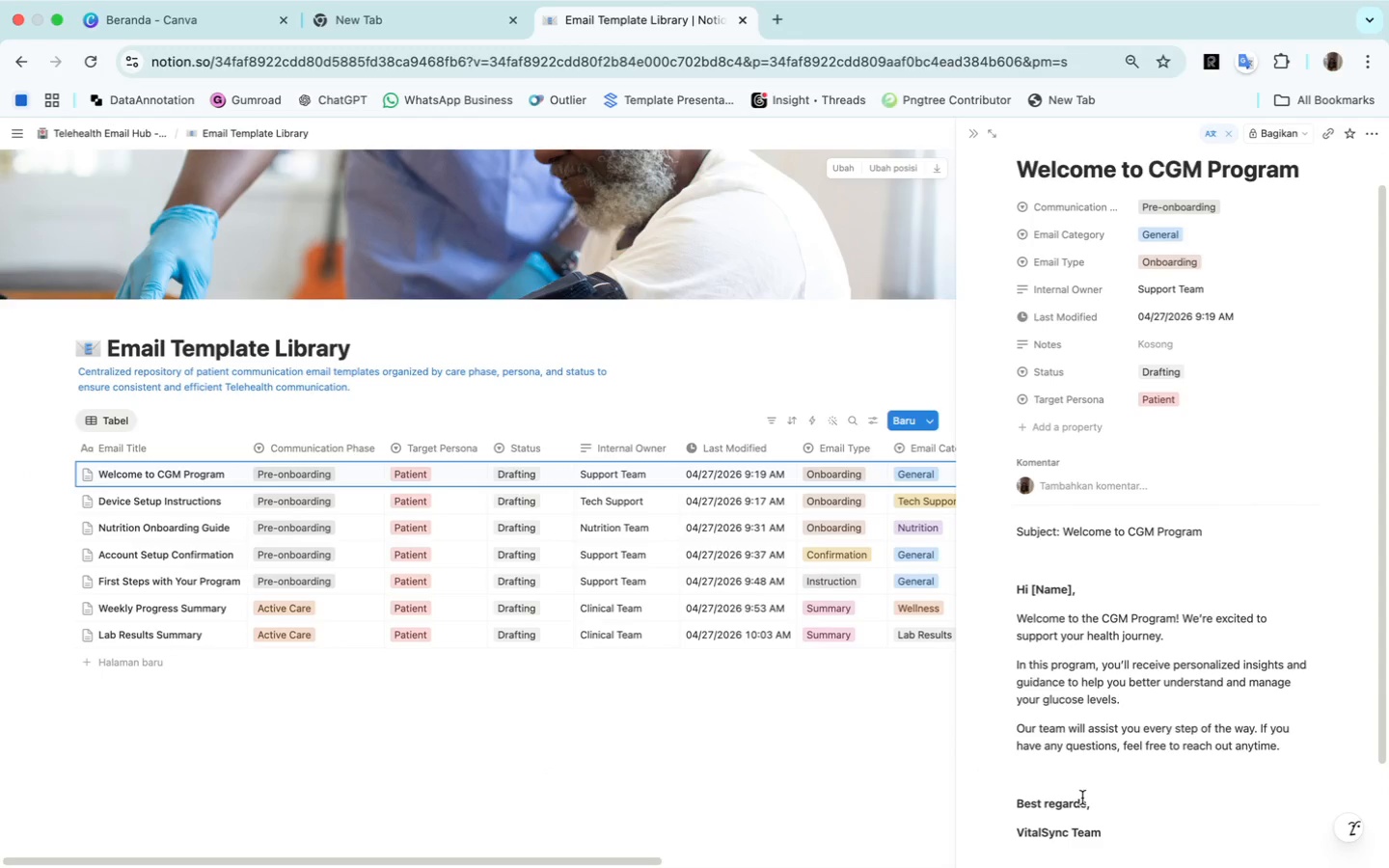 
key(Meta+Shift+4)
 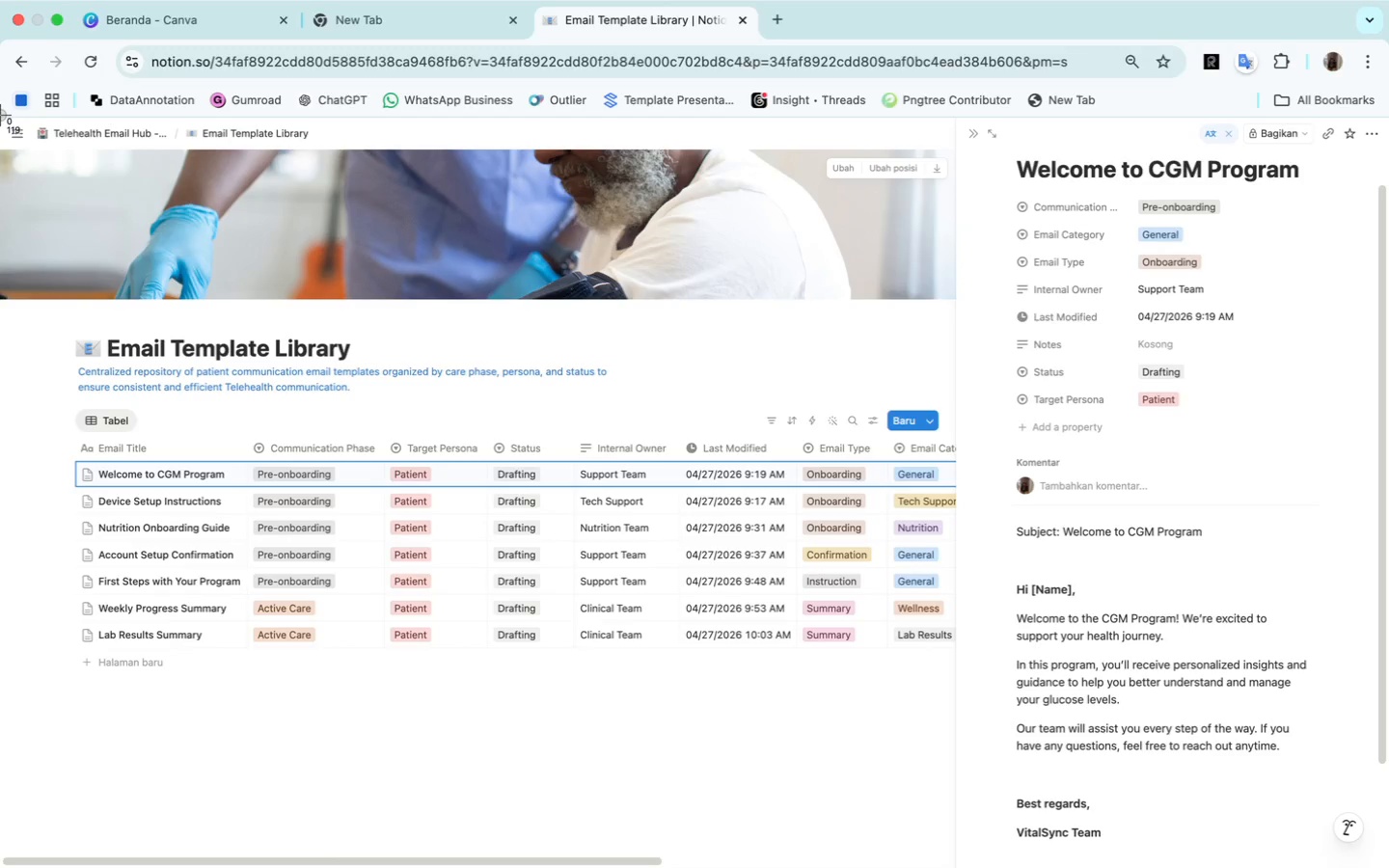 
left_click_drag(start_coordinate=[0, 113], to_coordinate=[1388, 865])
 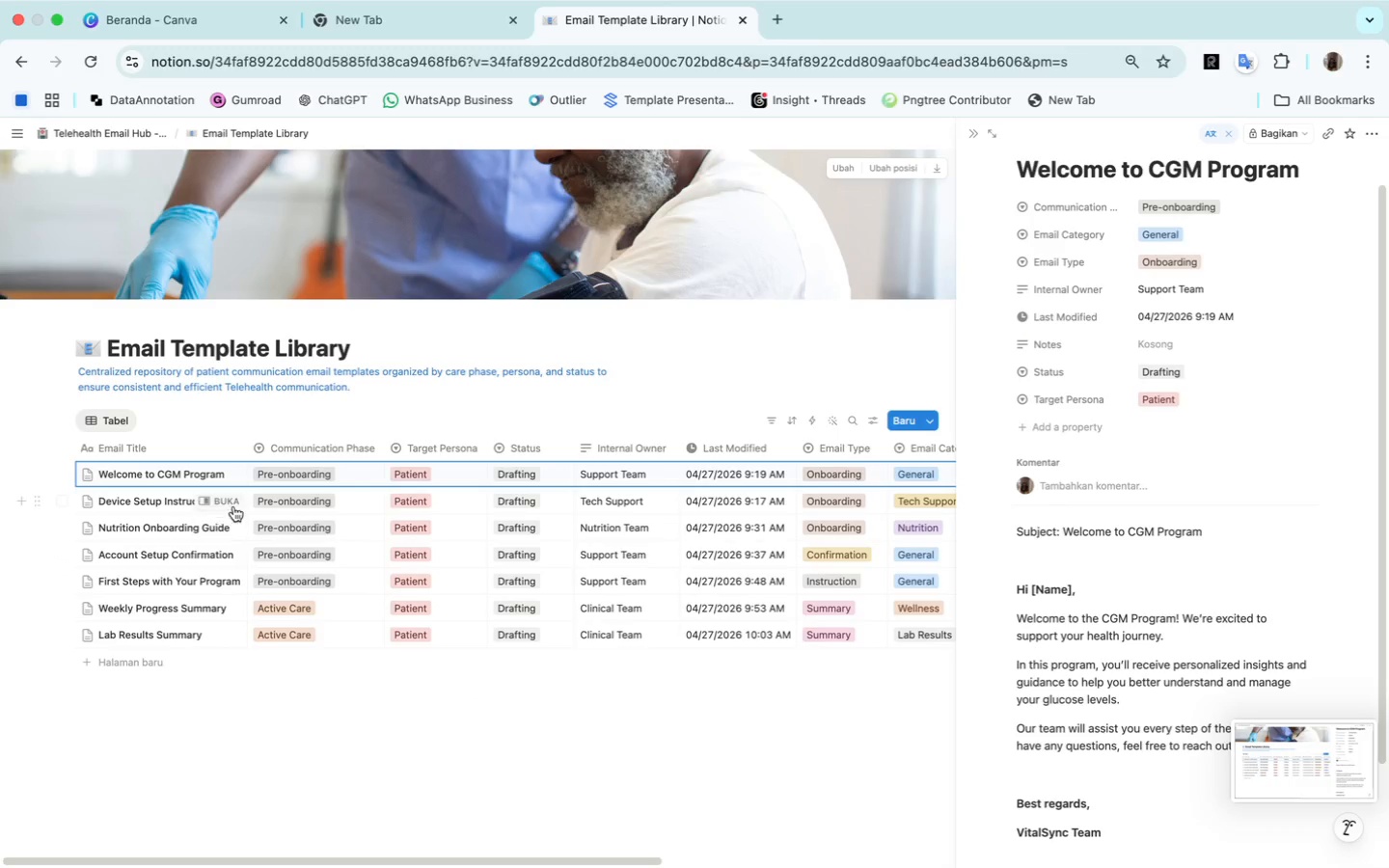 
left_click([233, 503])
 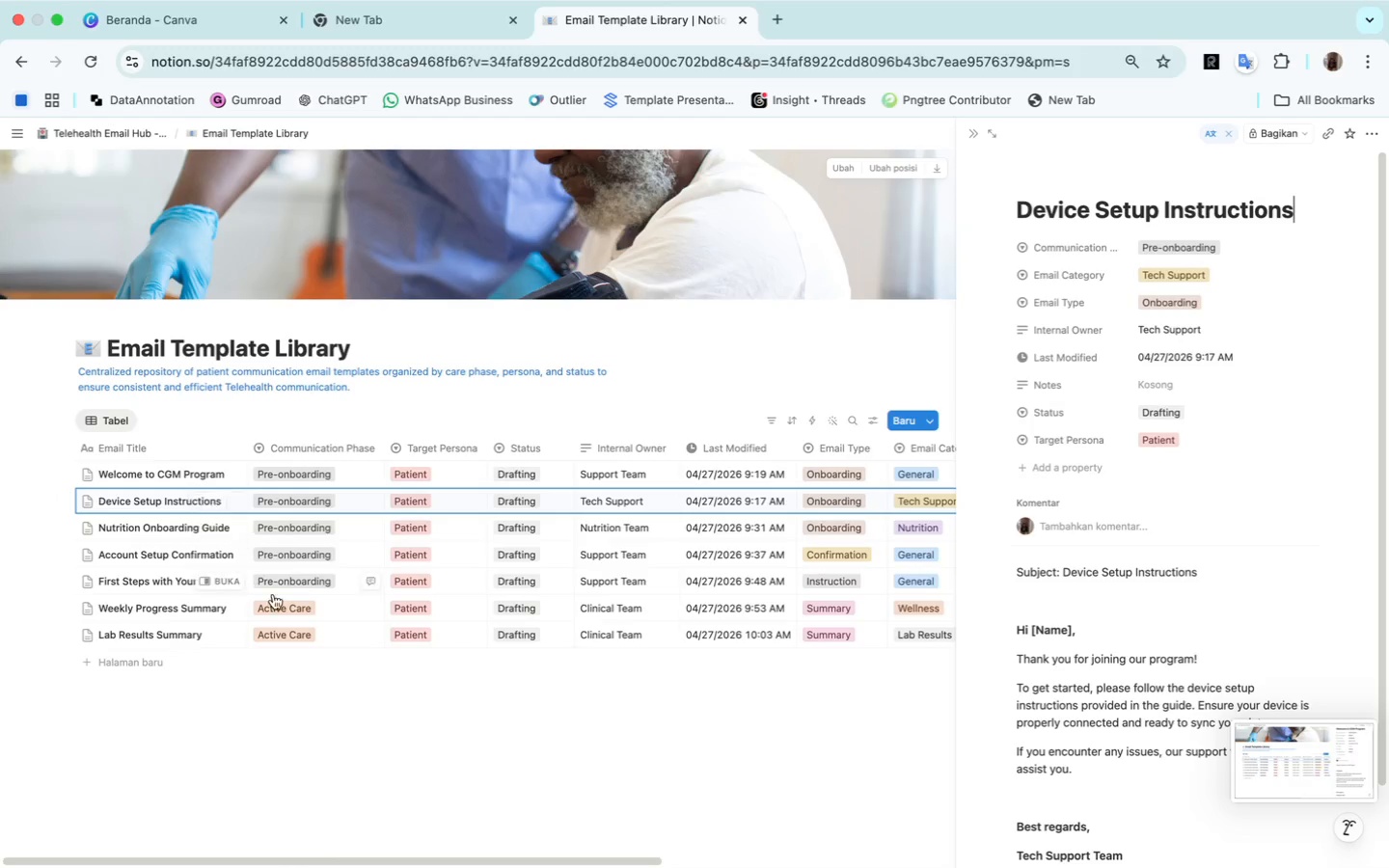 
scroll: coordinate [386, 737], scroll_direction: down, amount: 4.0
 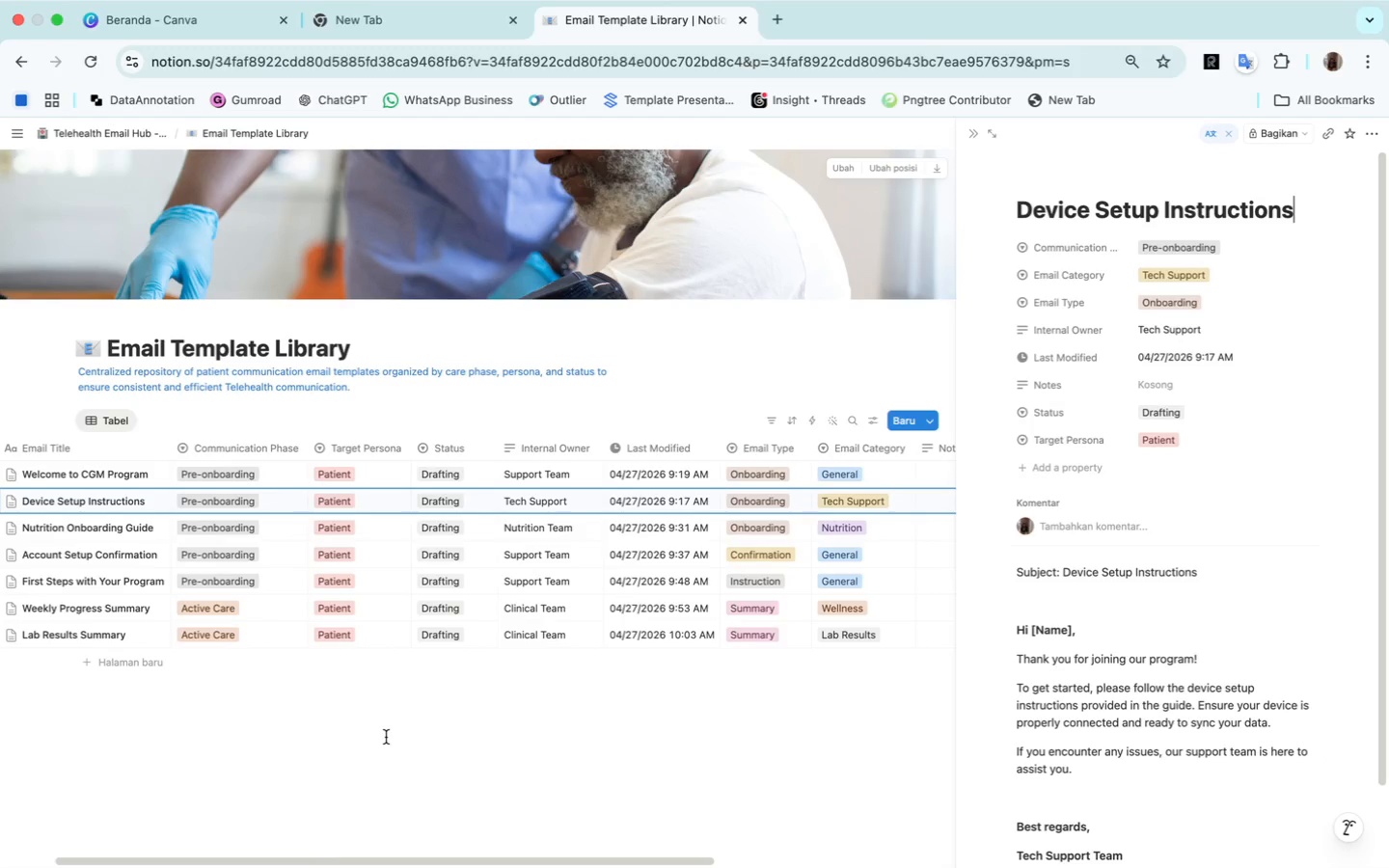 
wait(7.21)
 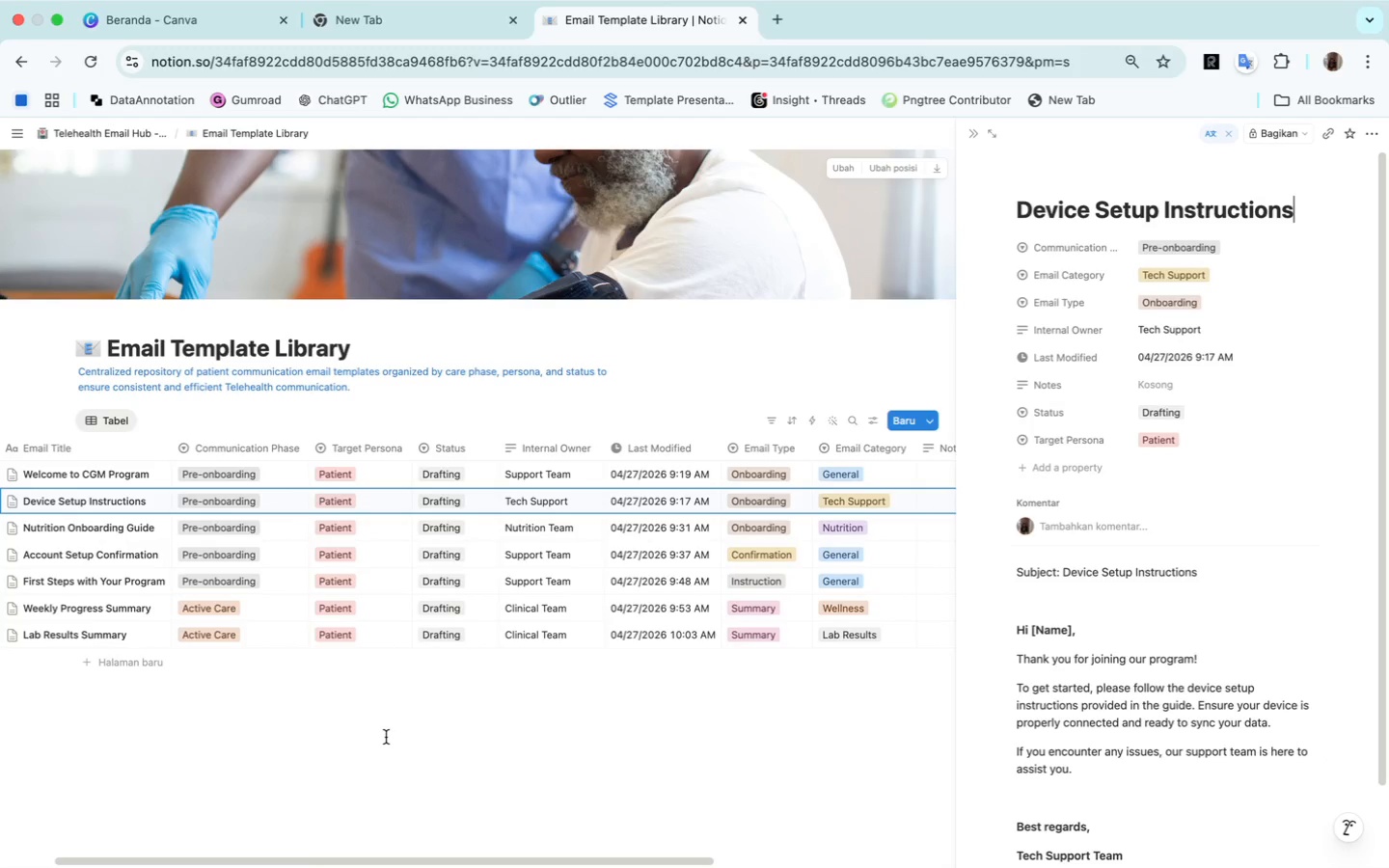 
scroll: coordinate [1196, 825], scroll_direction: down, amount: 2.0
 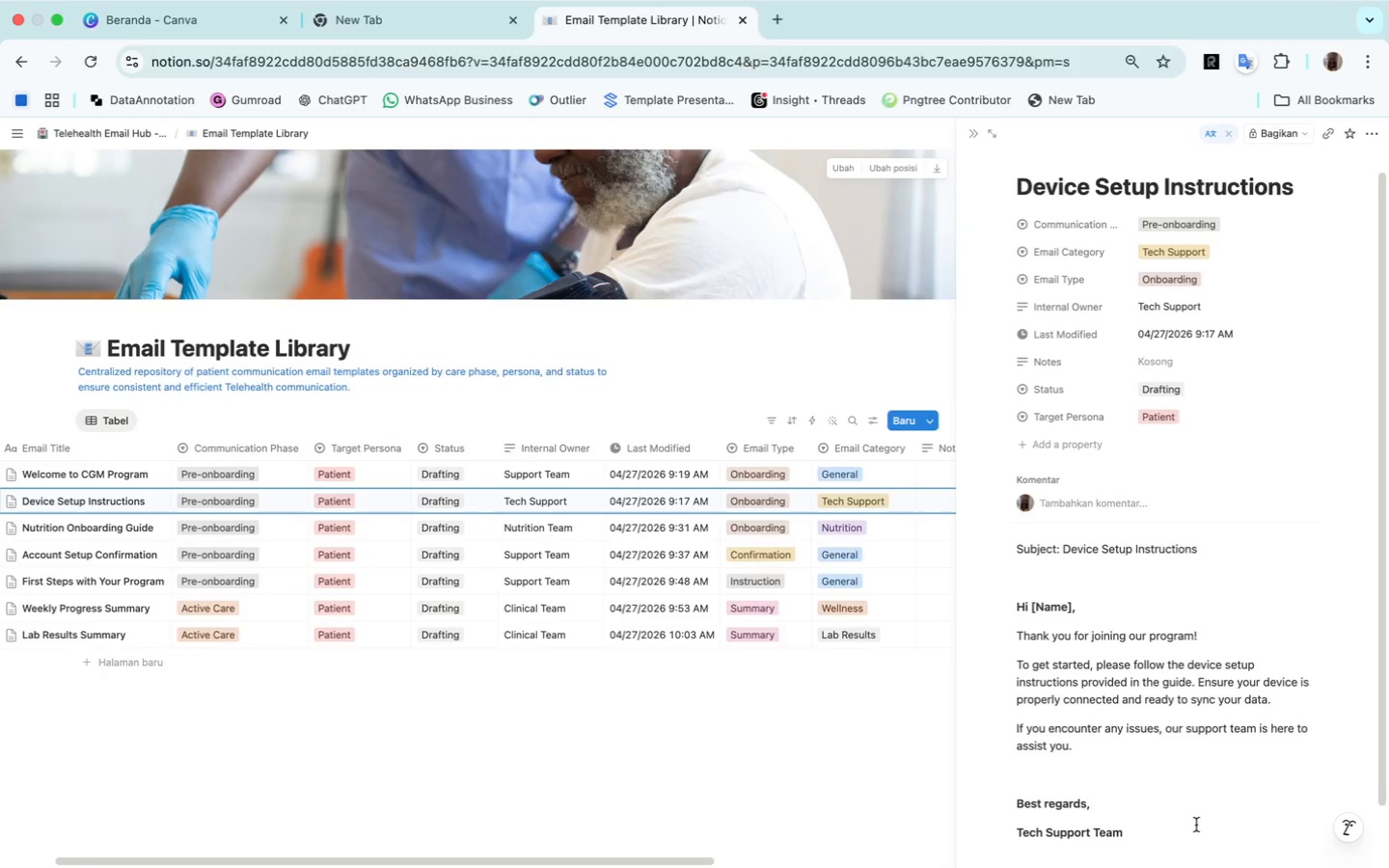 
key(Meta+Shift+4)
 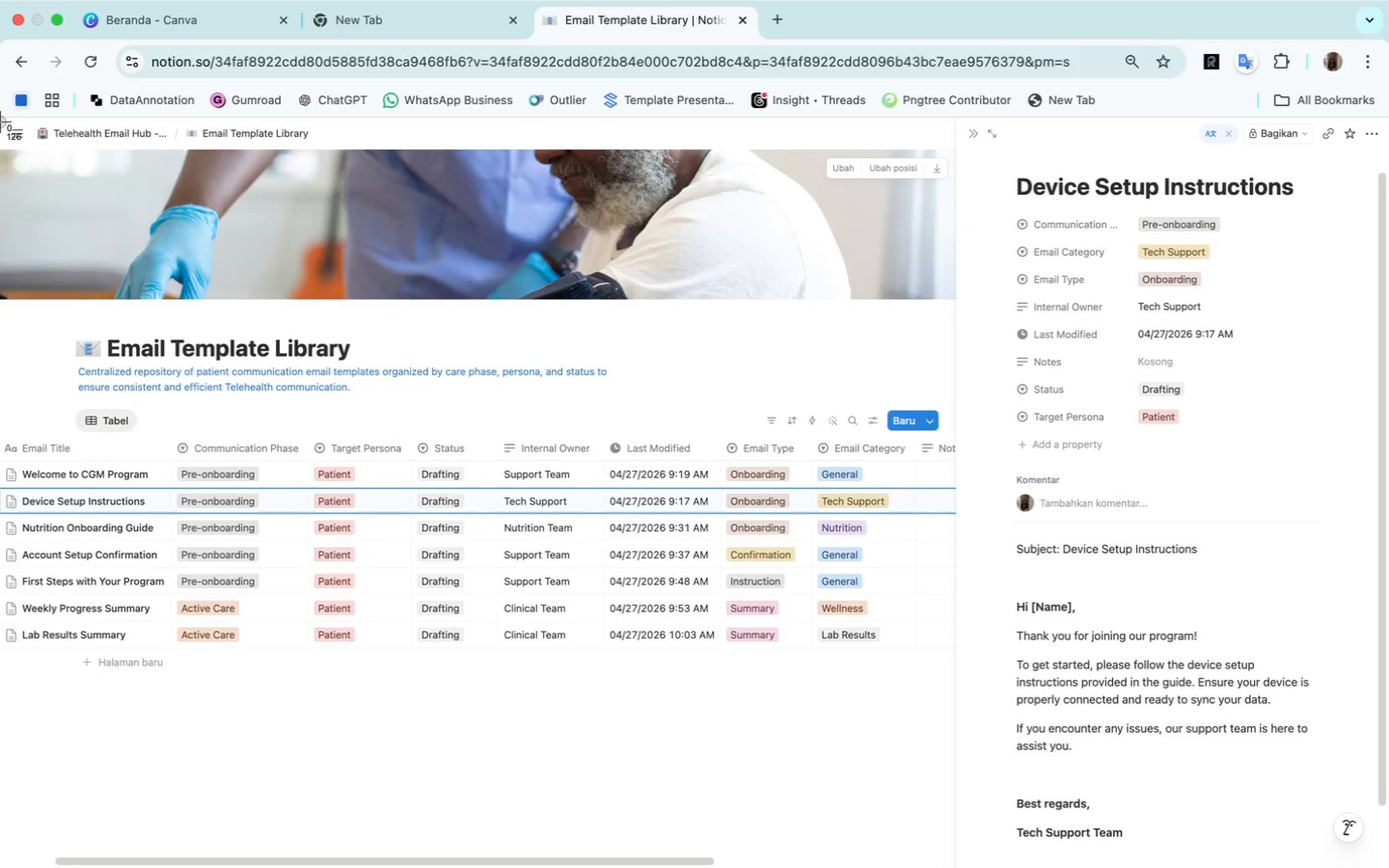 
left_click_drag(start_coordinate=[0, 116], to_coordinate=[1388, 867])
 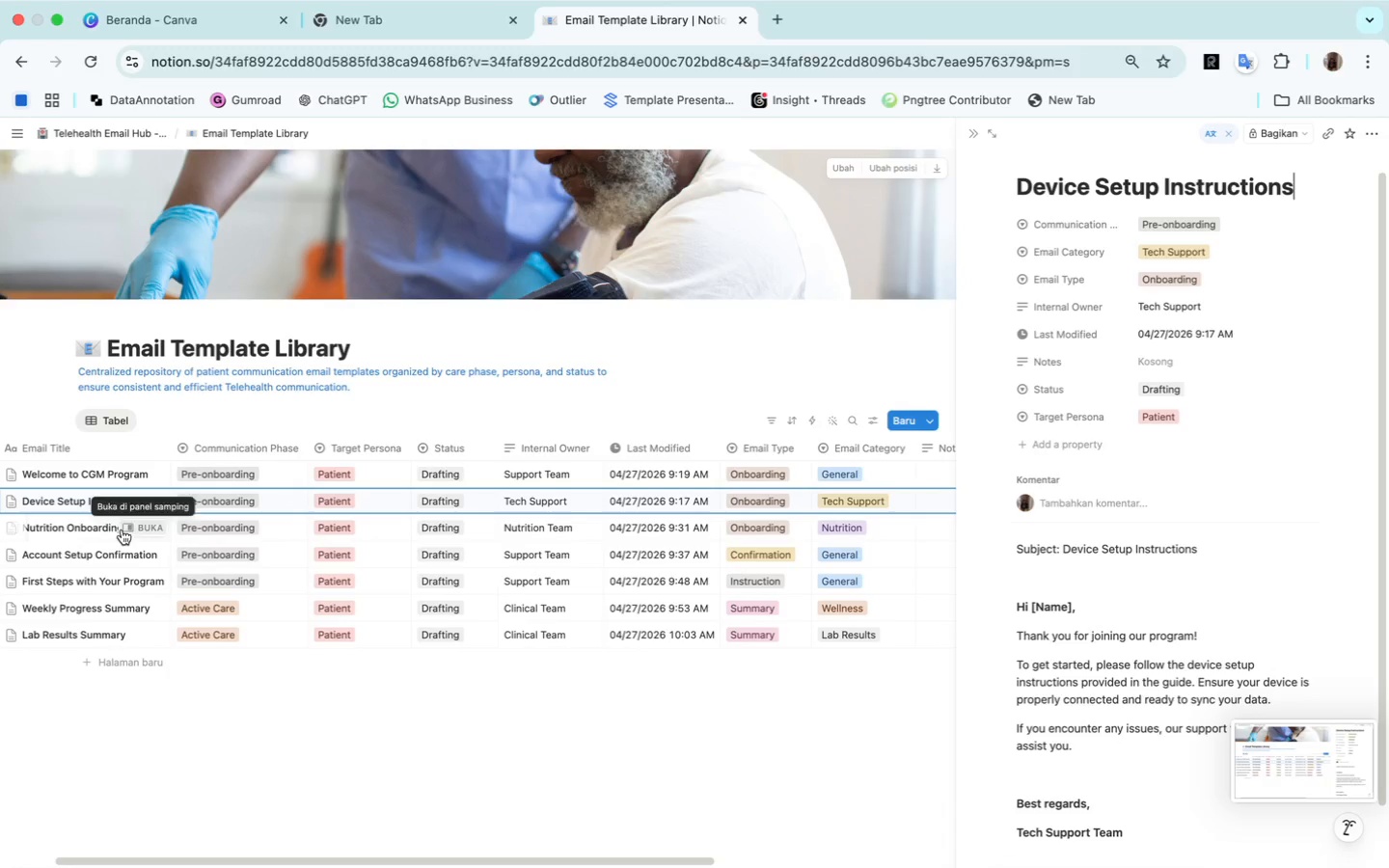 
left_click([91, 526])
 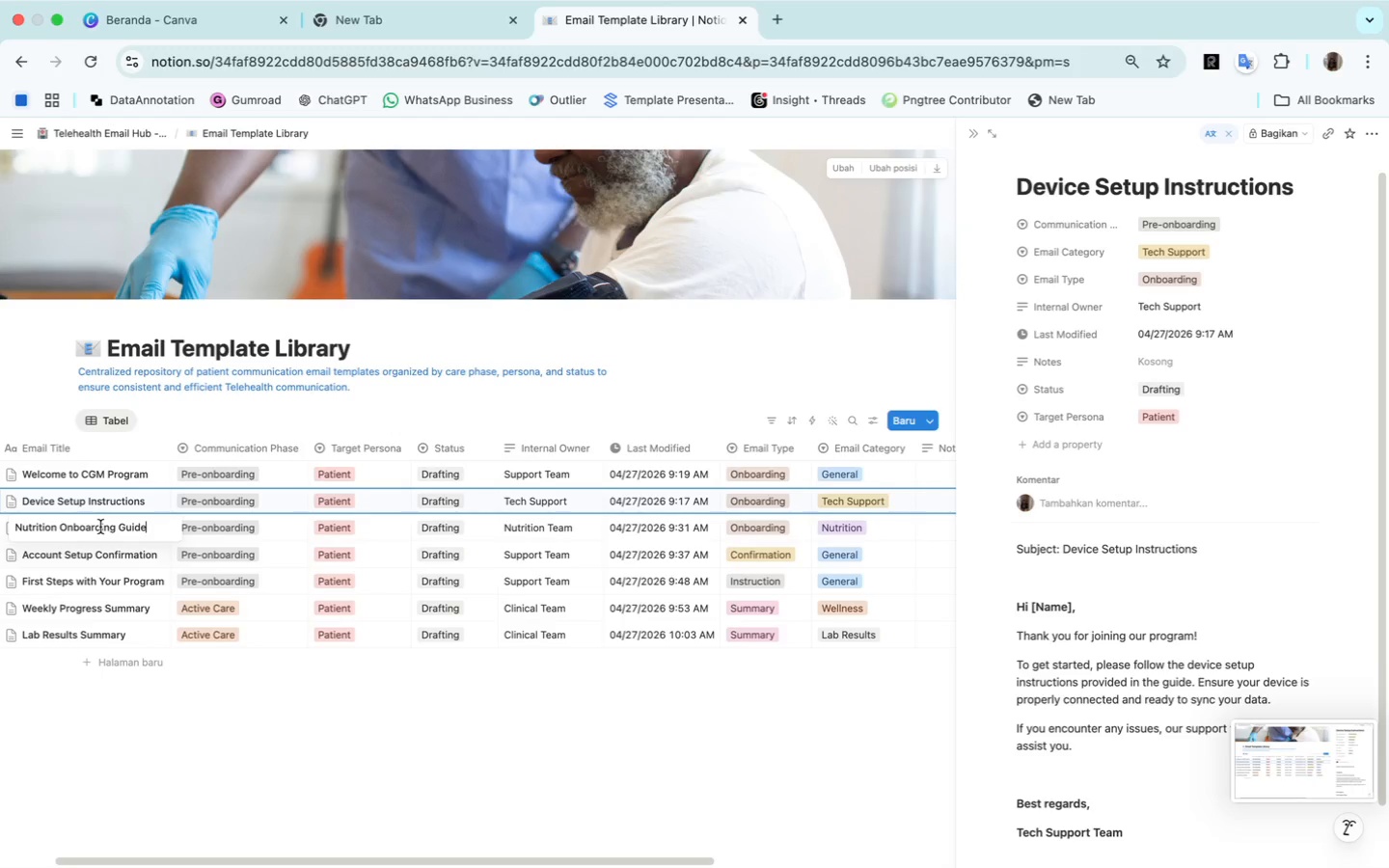 
left_click([100, 527])
 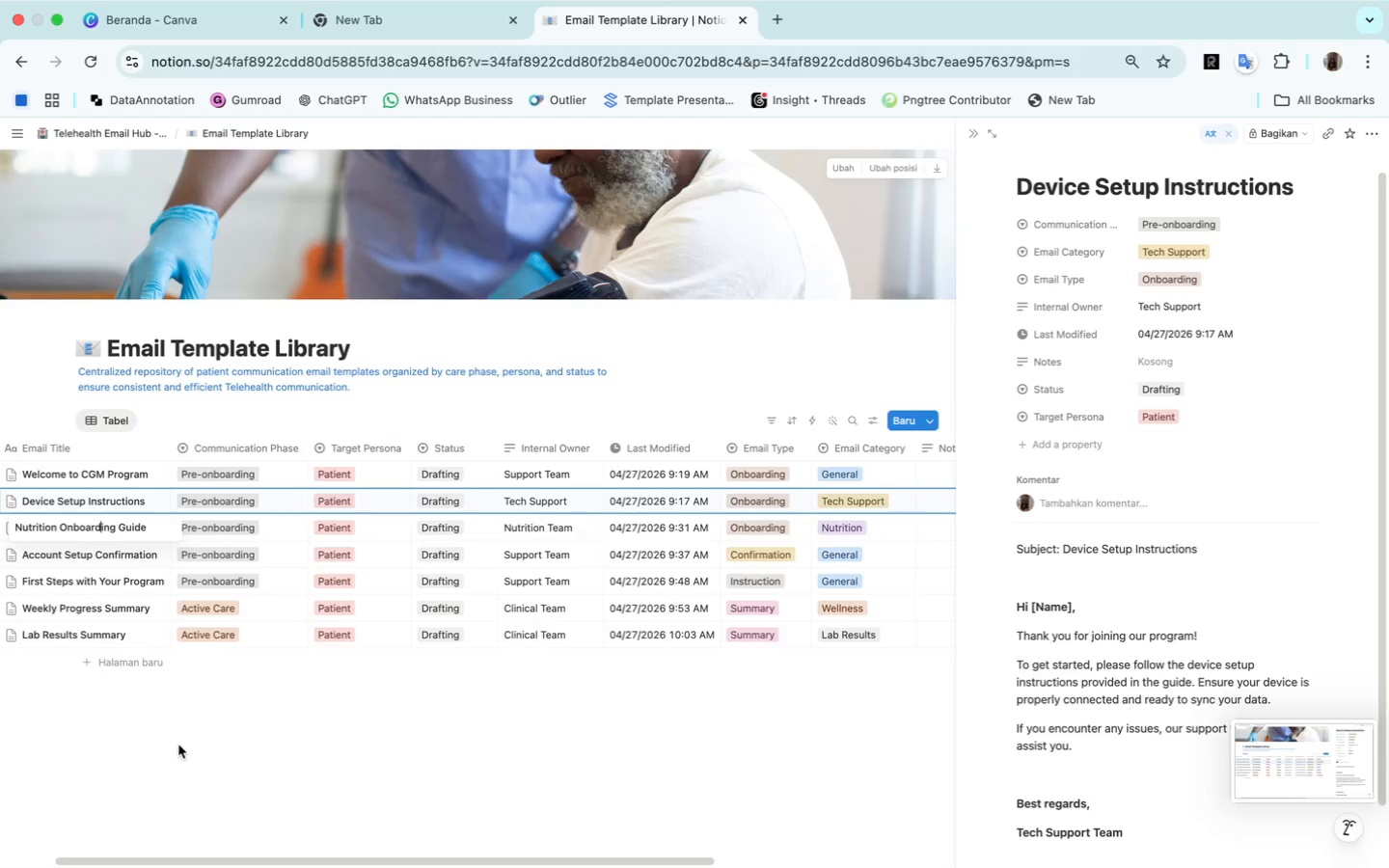 
left_click([178, 745])
 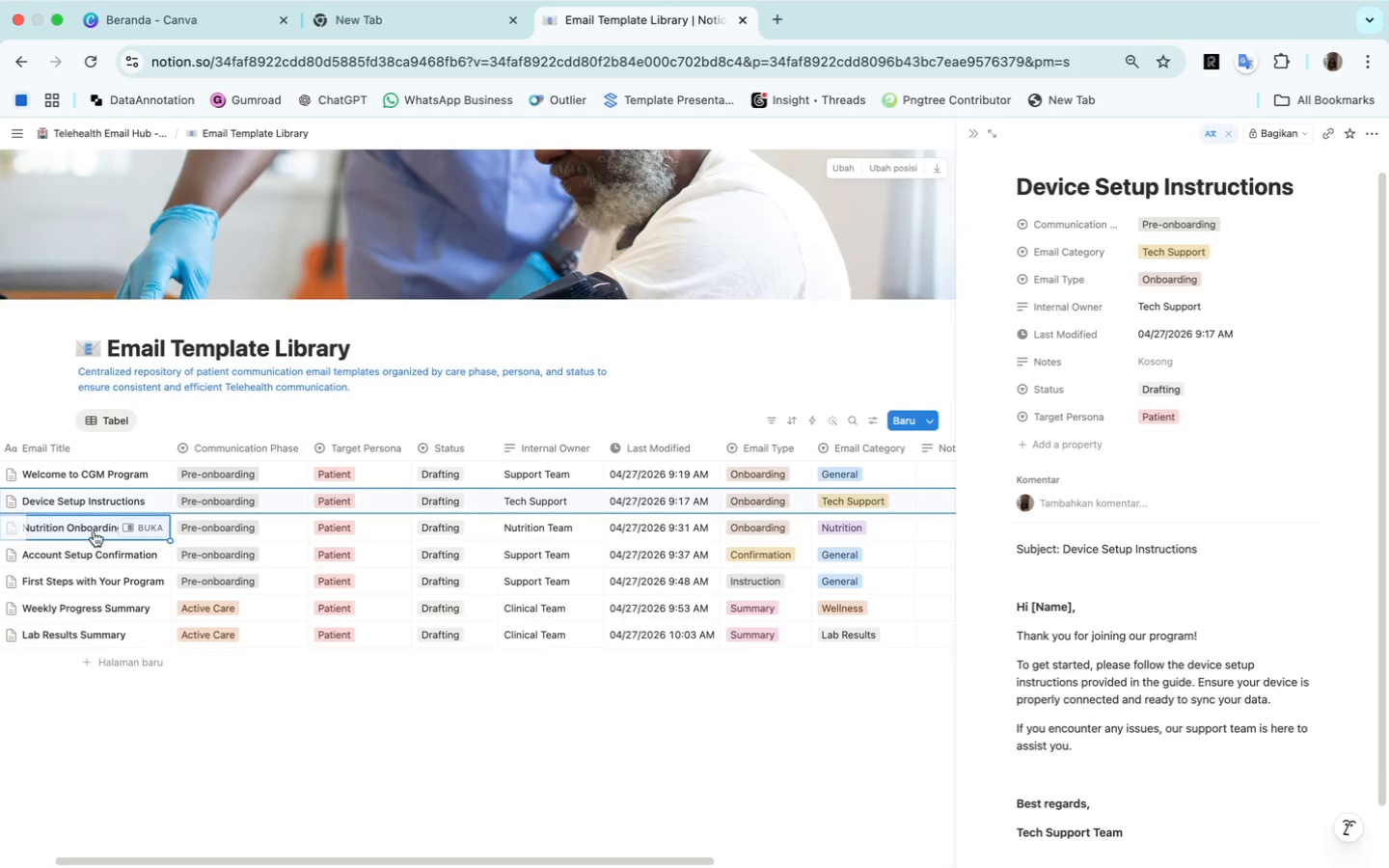 
left_click([95, 529])
 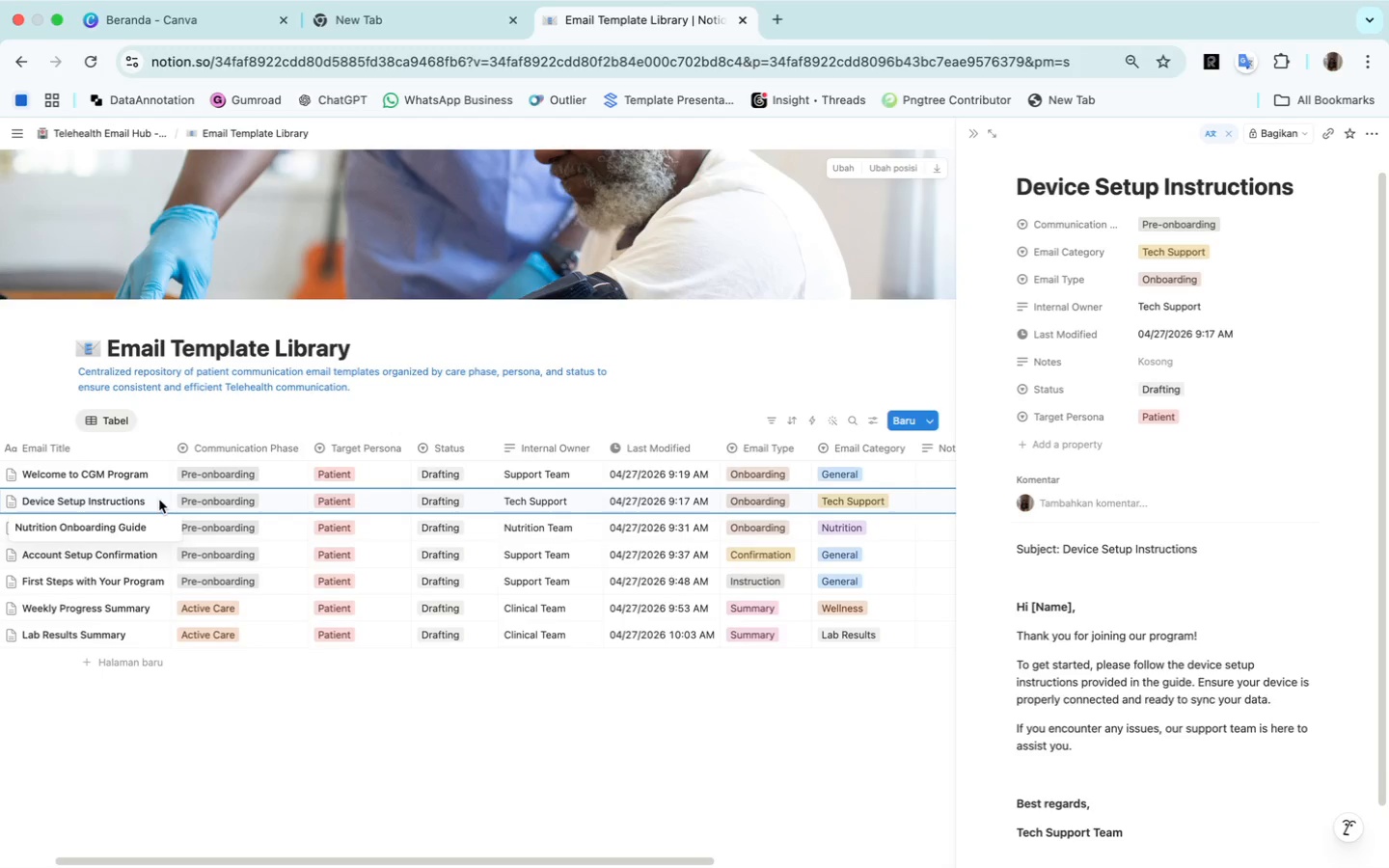 
left_click([156, 523])
 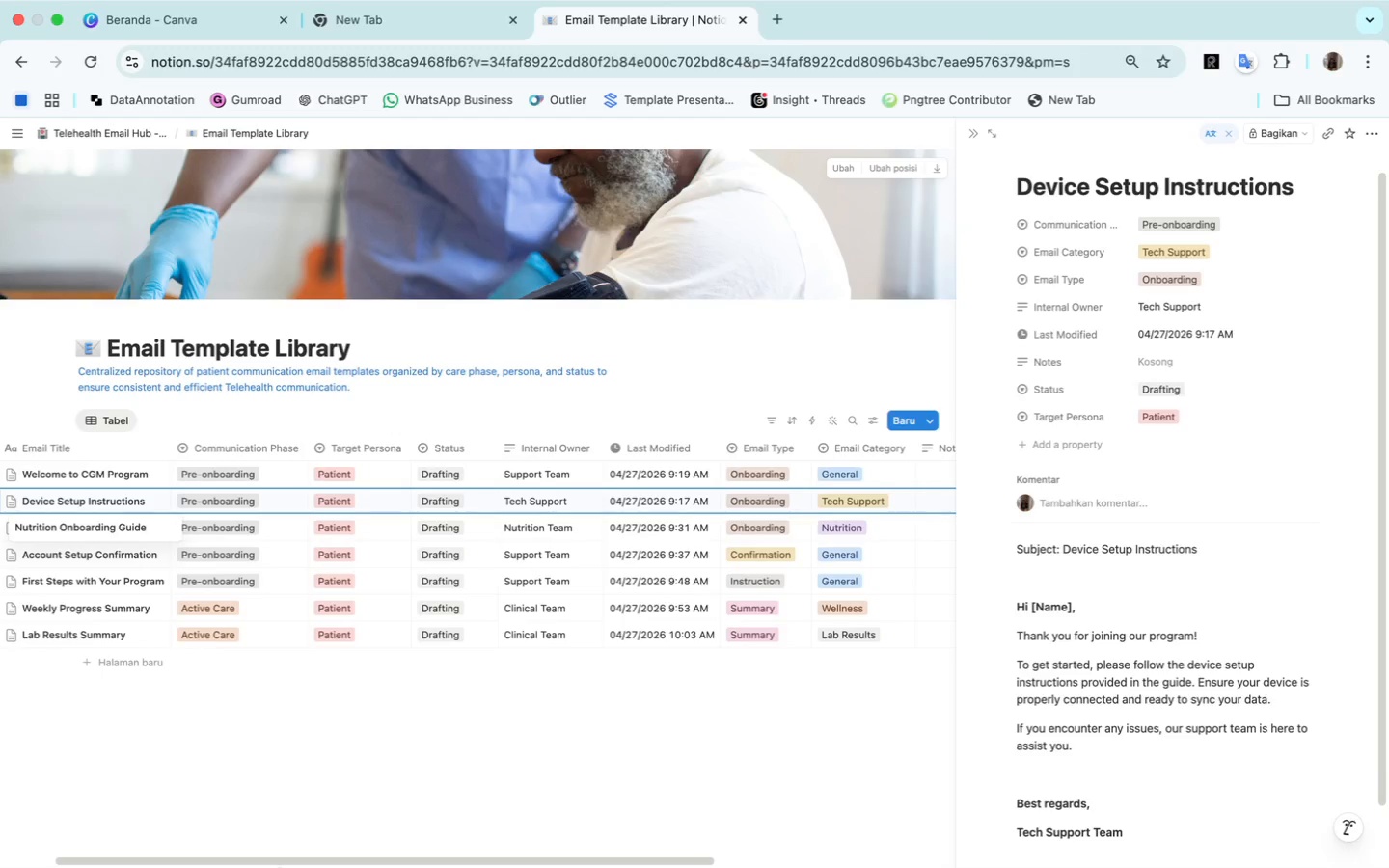 
left_click([284, 867])
 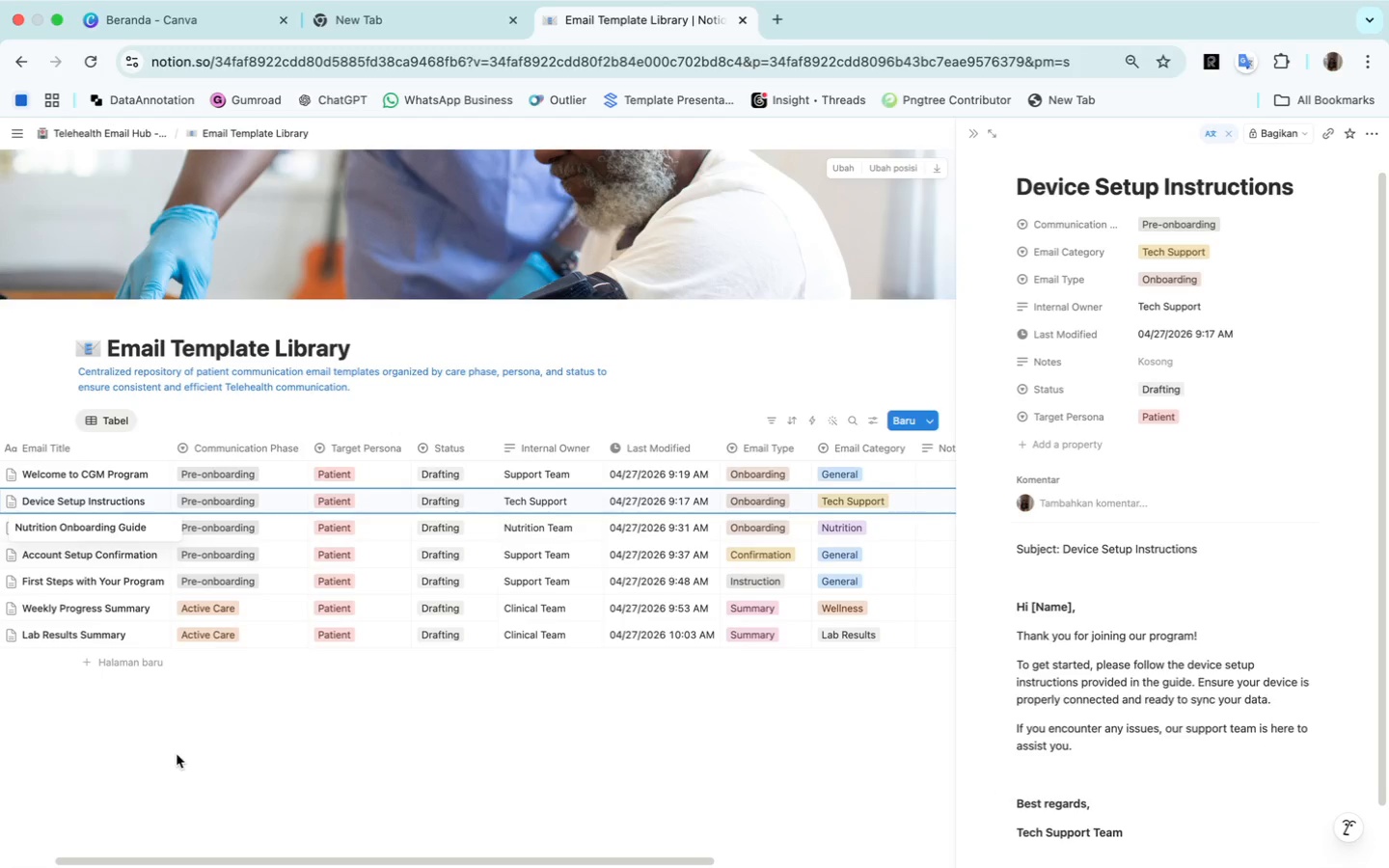 
left_click([177, 754])
 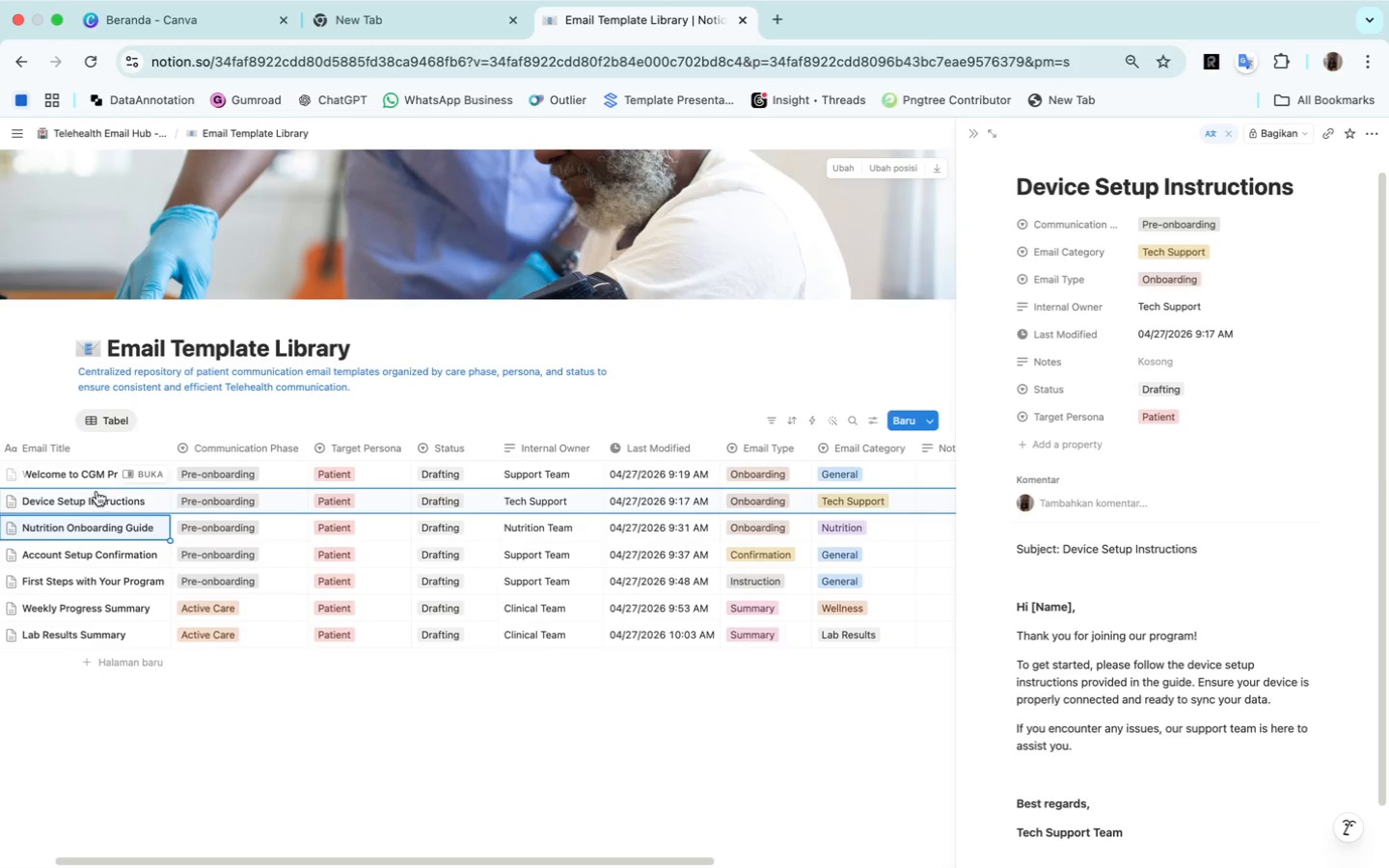 
left_click([88, 548])
 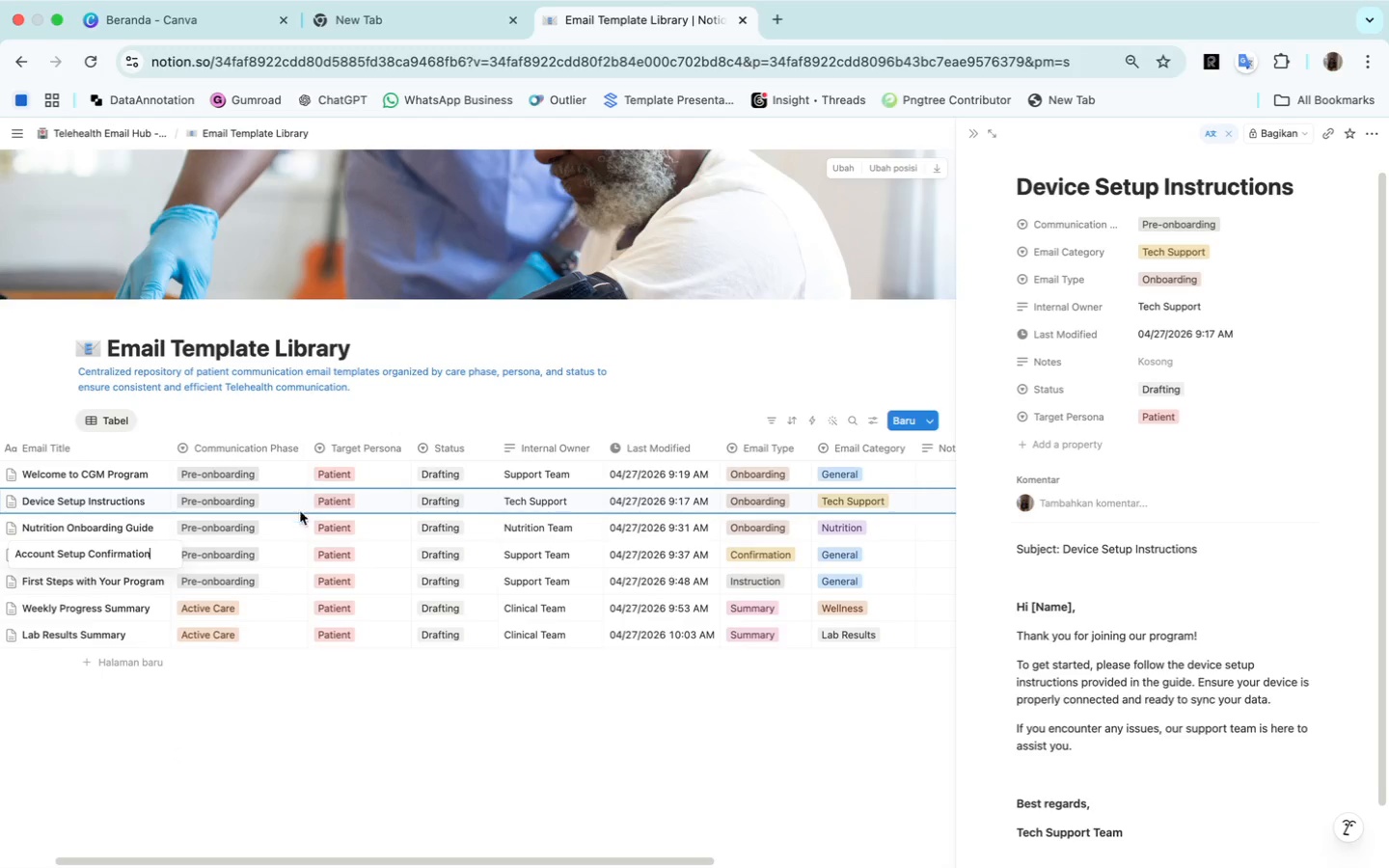 
left_click([288, 527])
 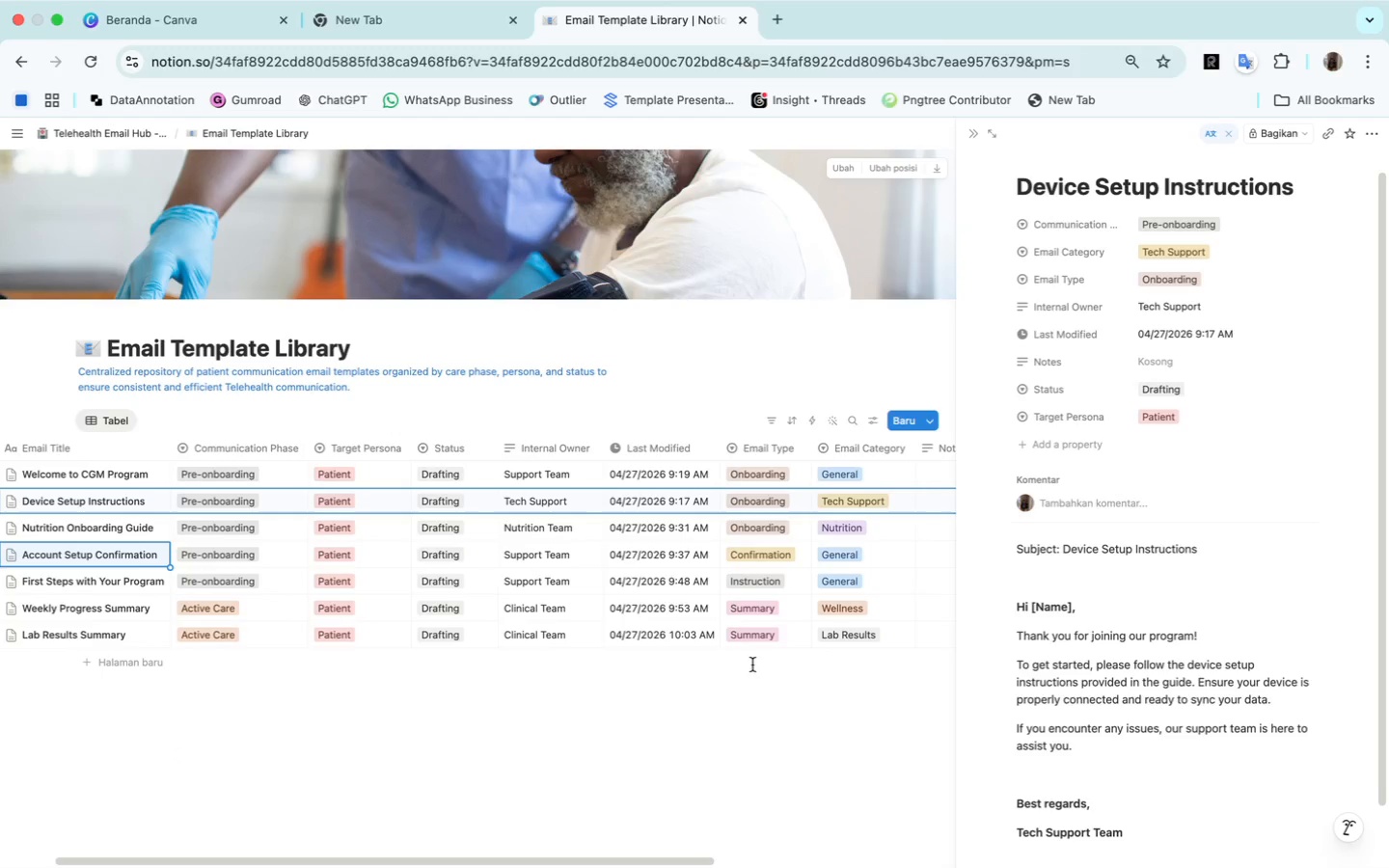 
left_click([756, 714])
 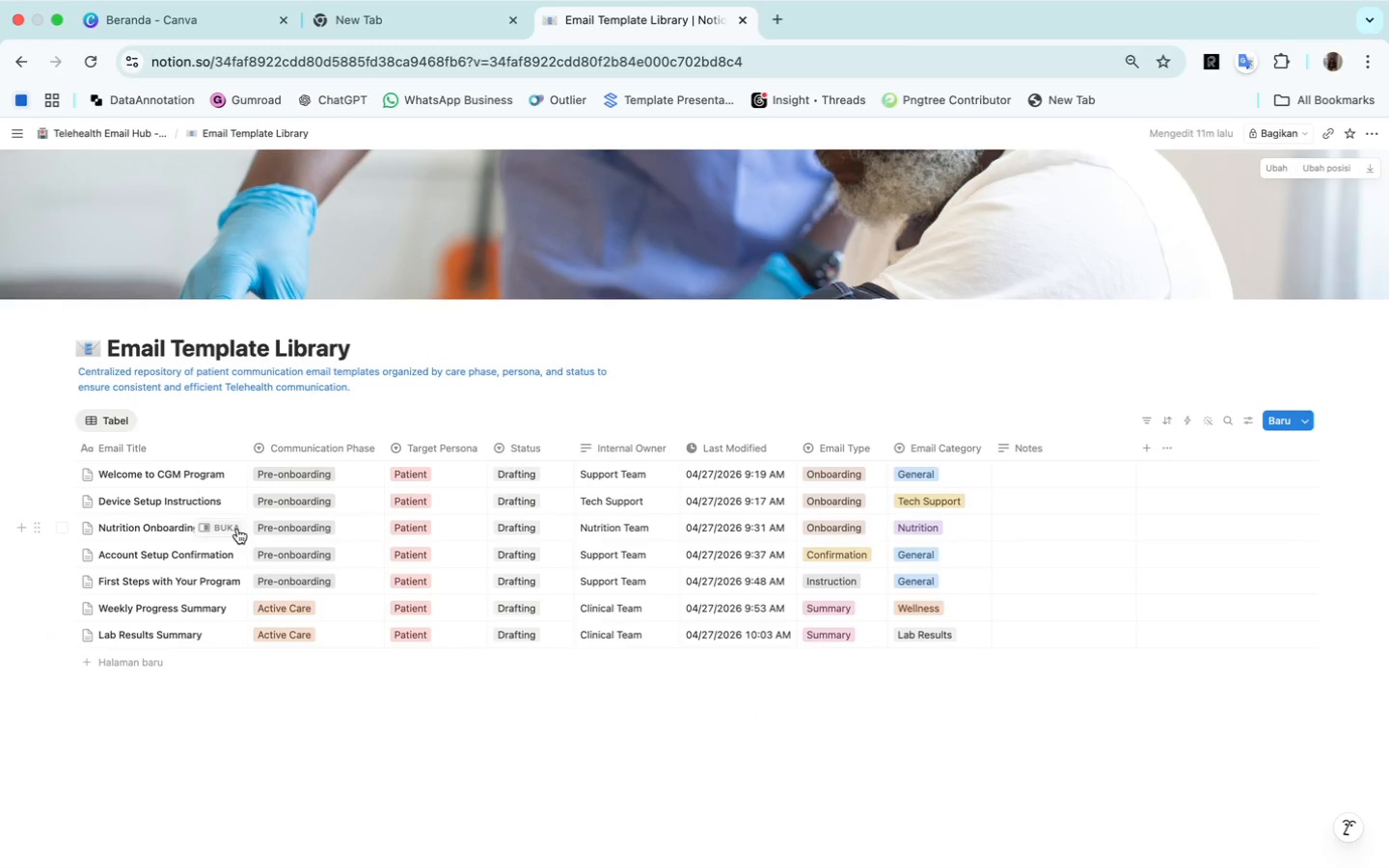 
left_click([232, 530])
 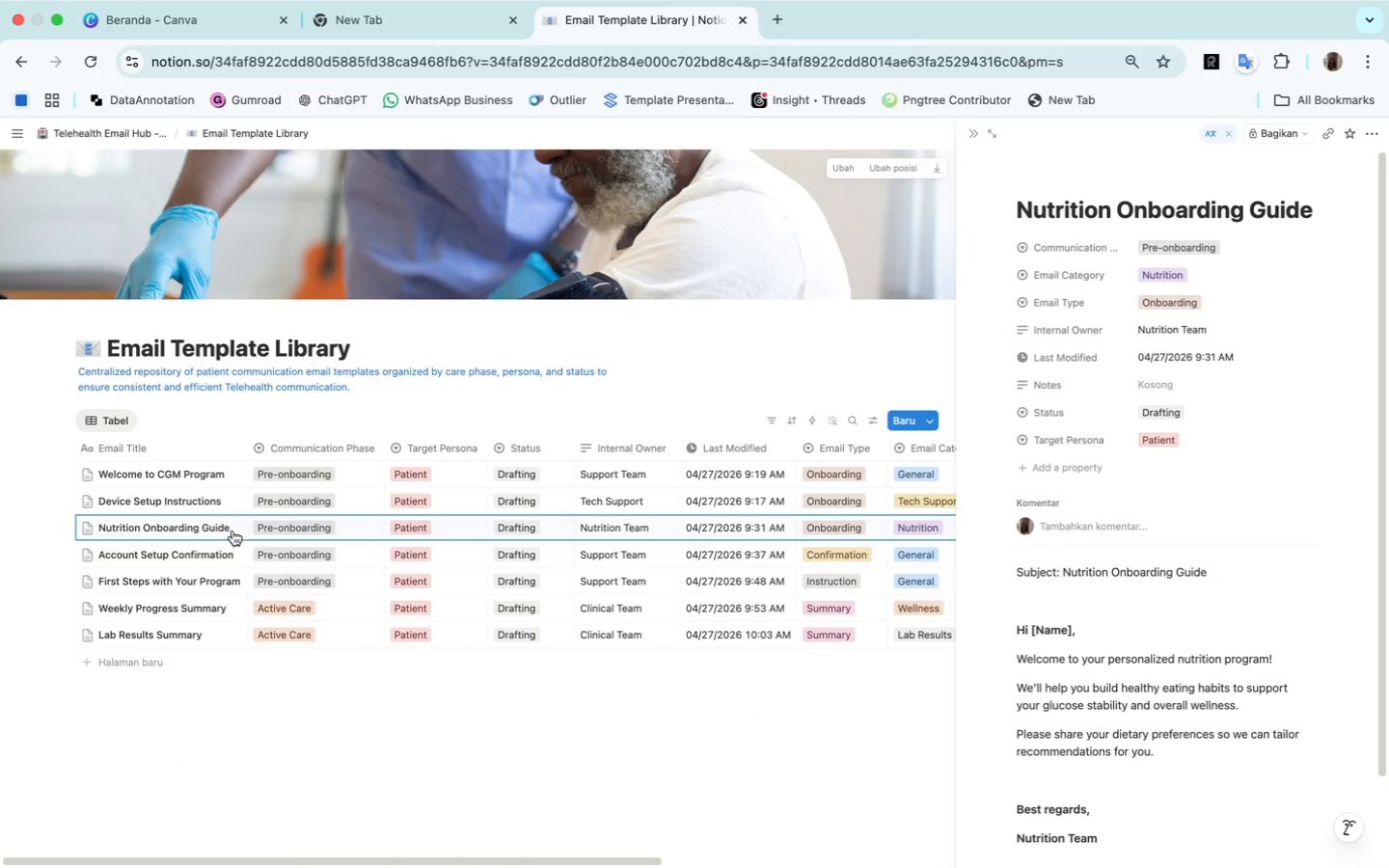 
scroll: coordinate [304, 735], scroll_direction: down, amount: 5.0
 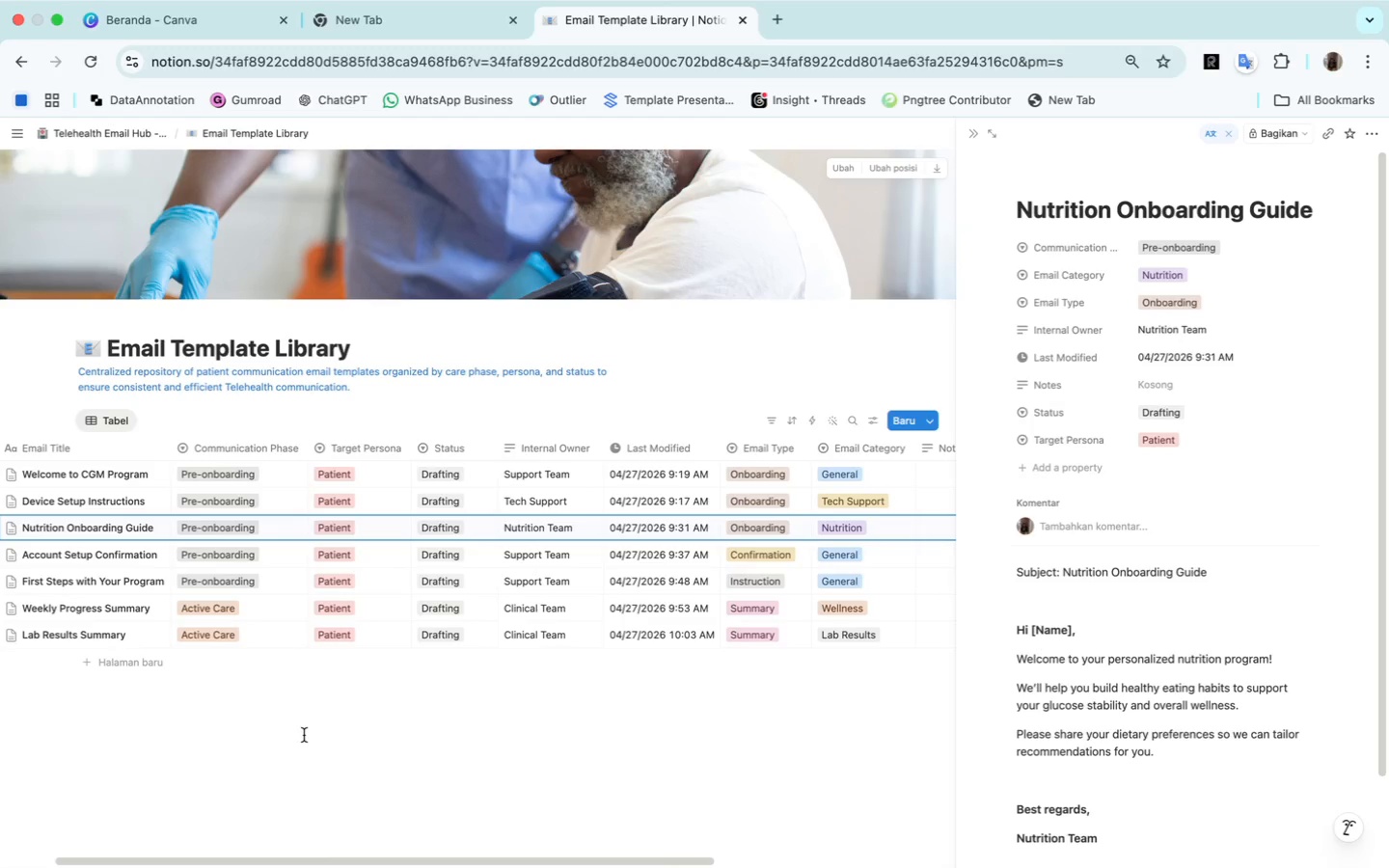 
wait(5.9)
 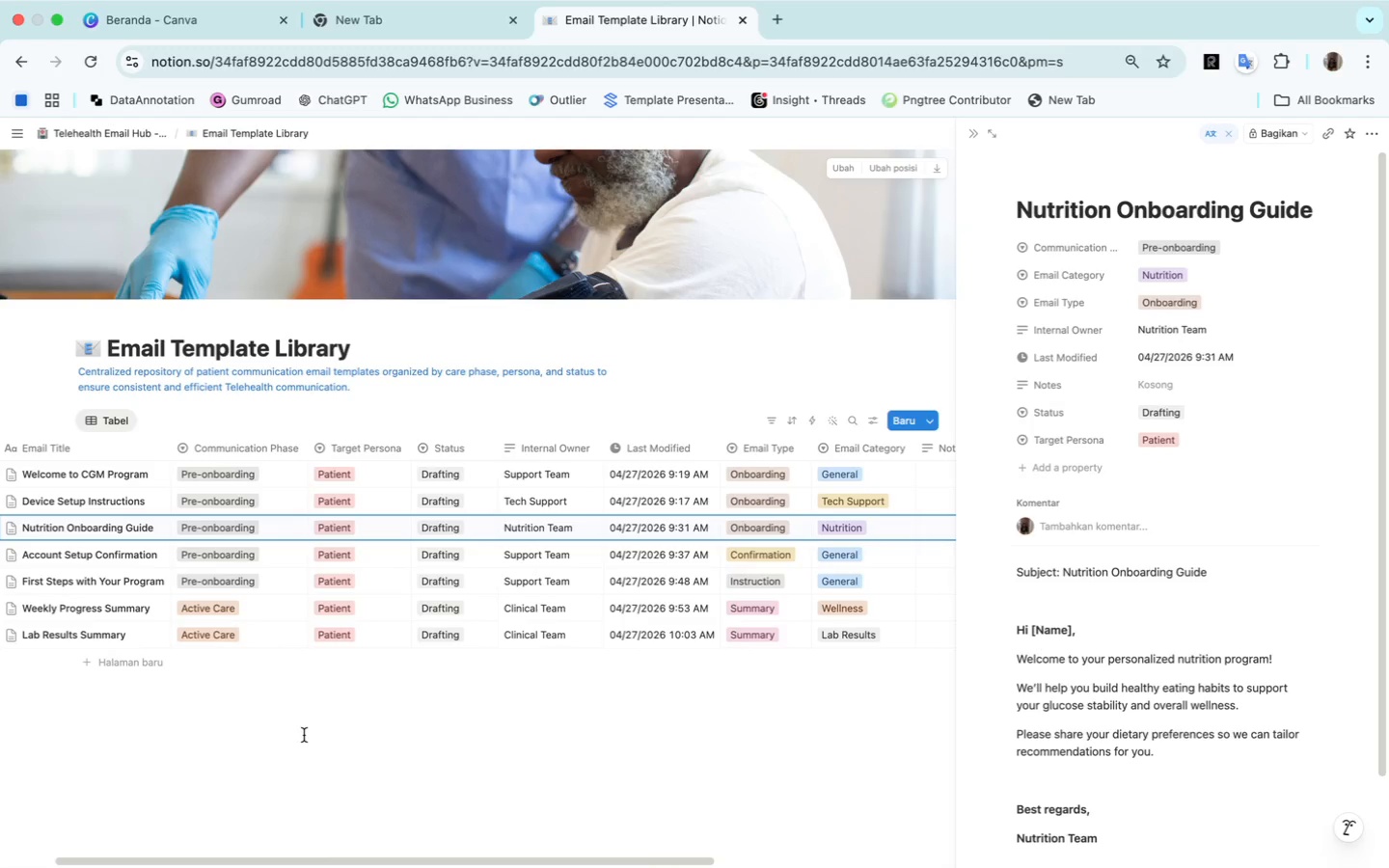 
key(Meta+Shift+4)
 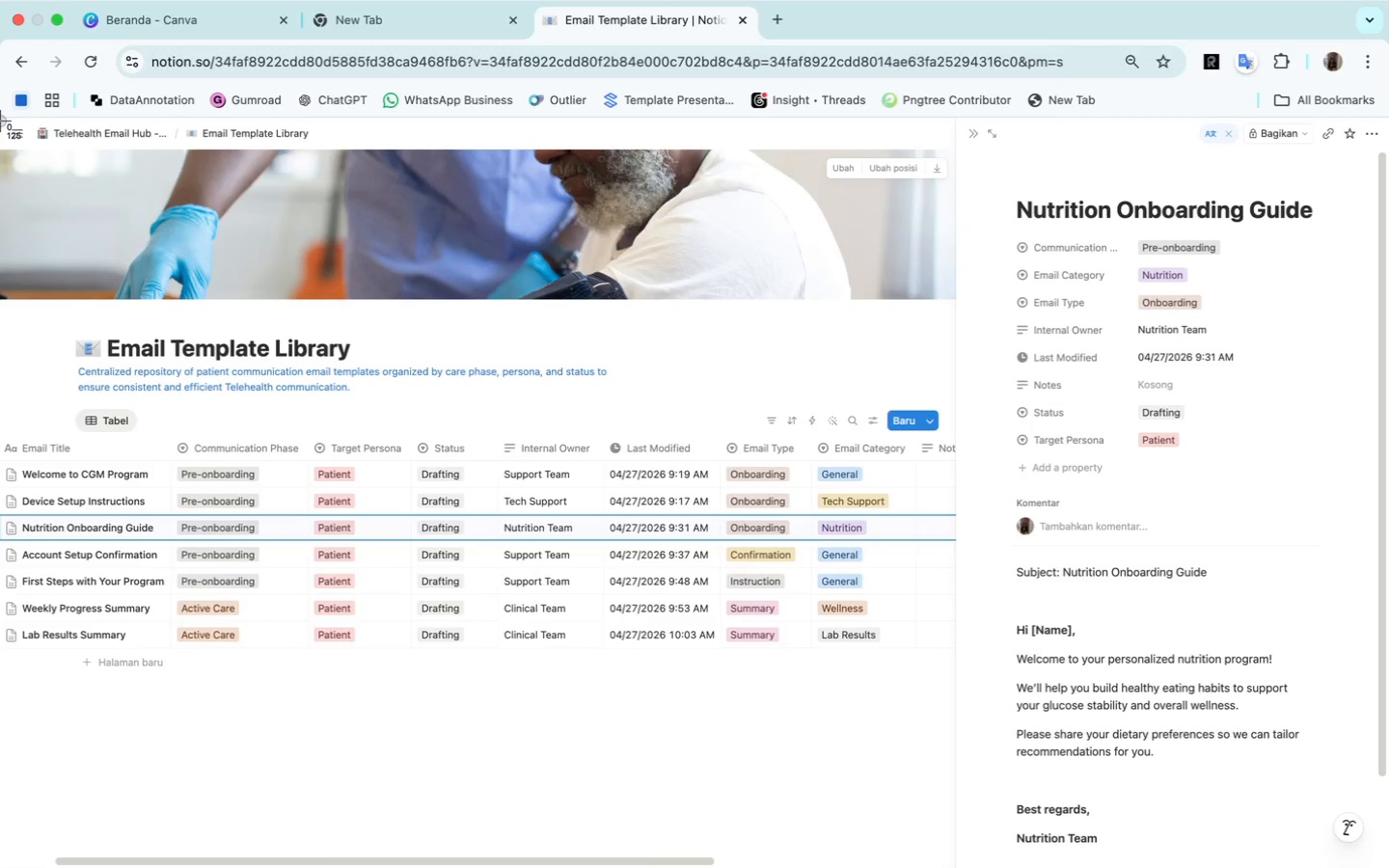 
left_click_drag(start_coordinate=[0, 121], to_coordinate=[1387, 866])
 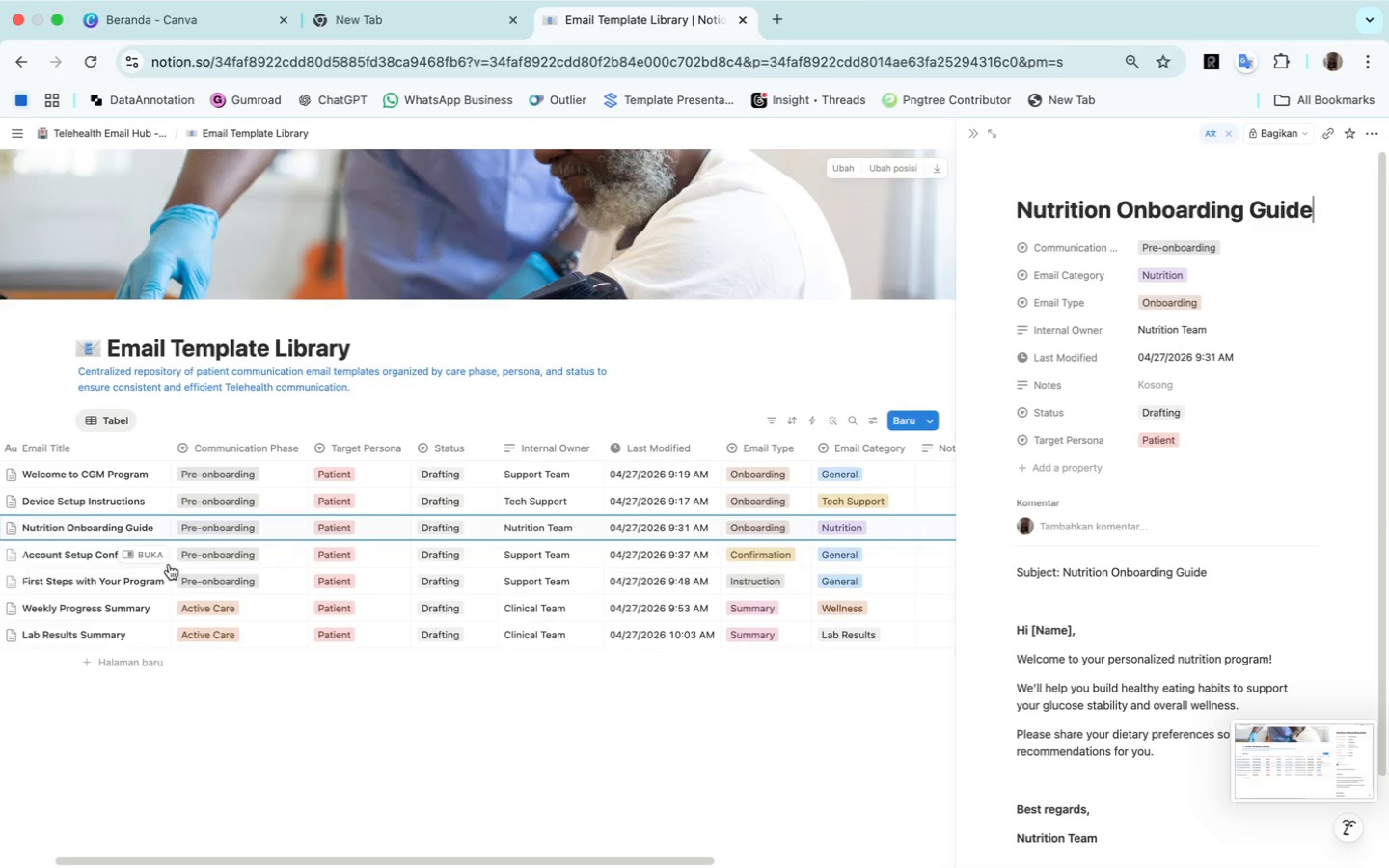 
left_click([163, 557])
 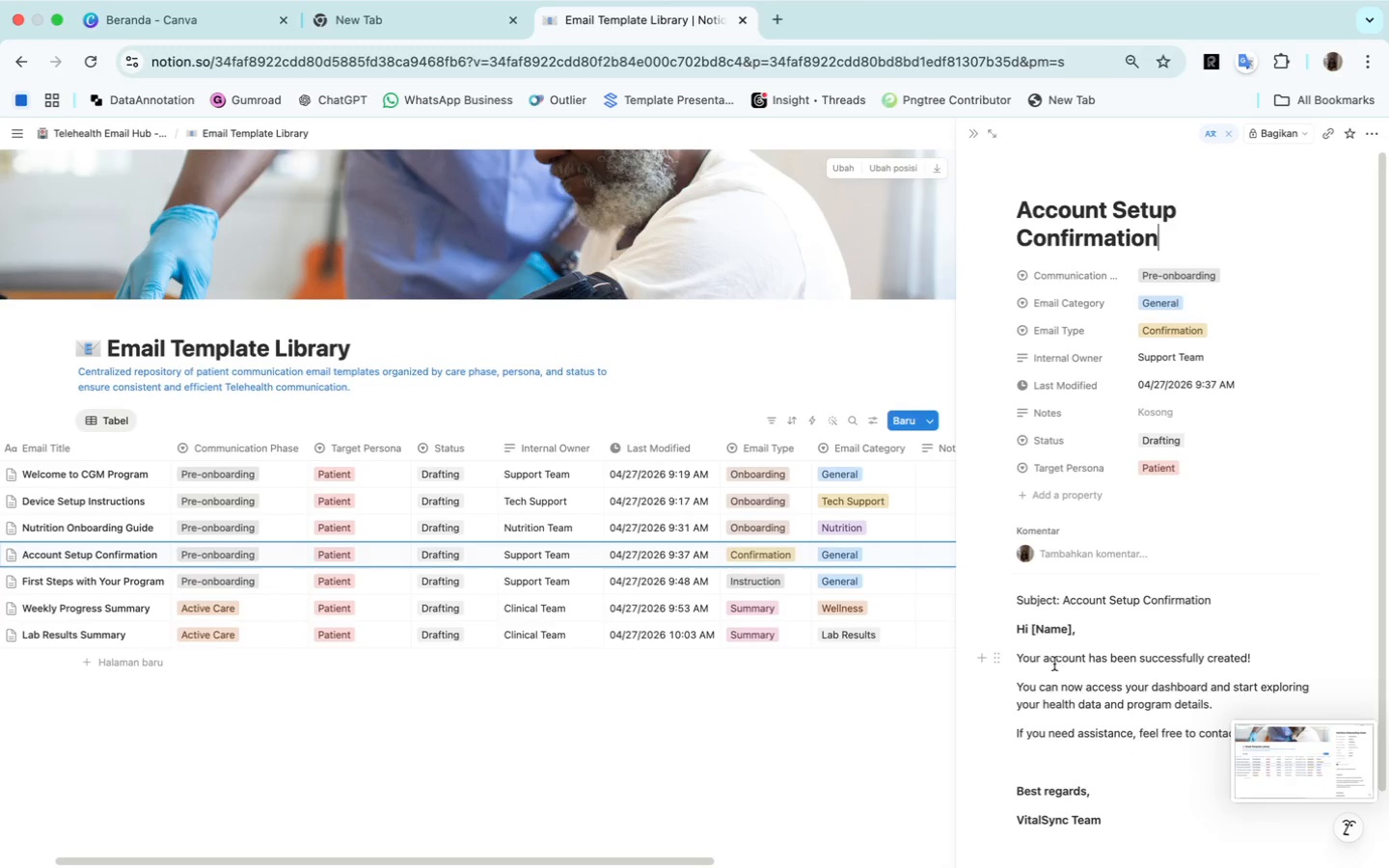 
scroll: coordinate [1133, 721], scroll_direction: down, amount: 1.0
 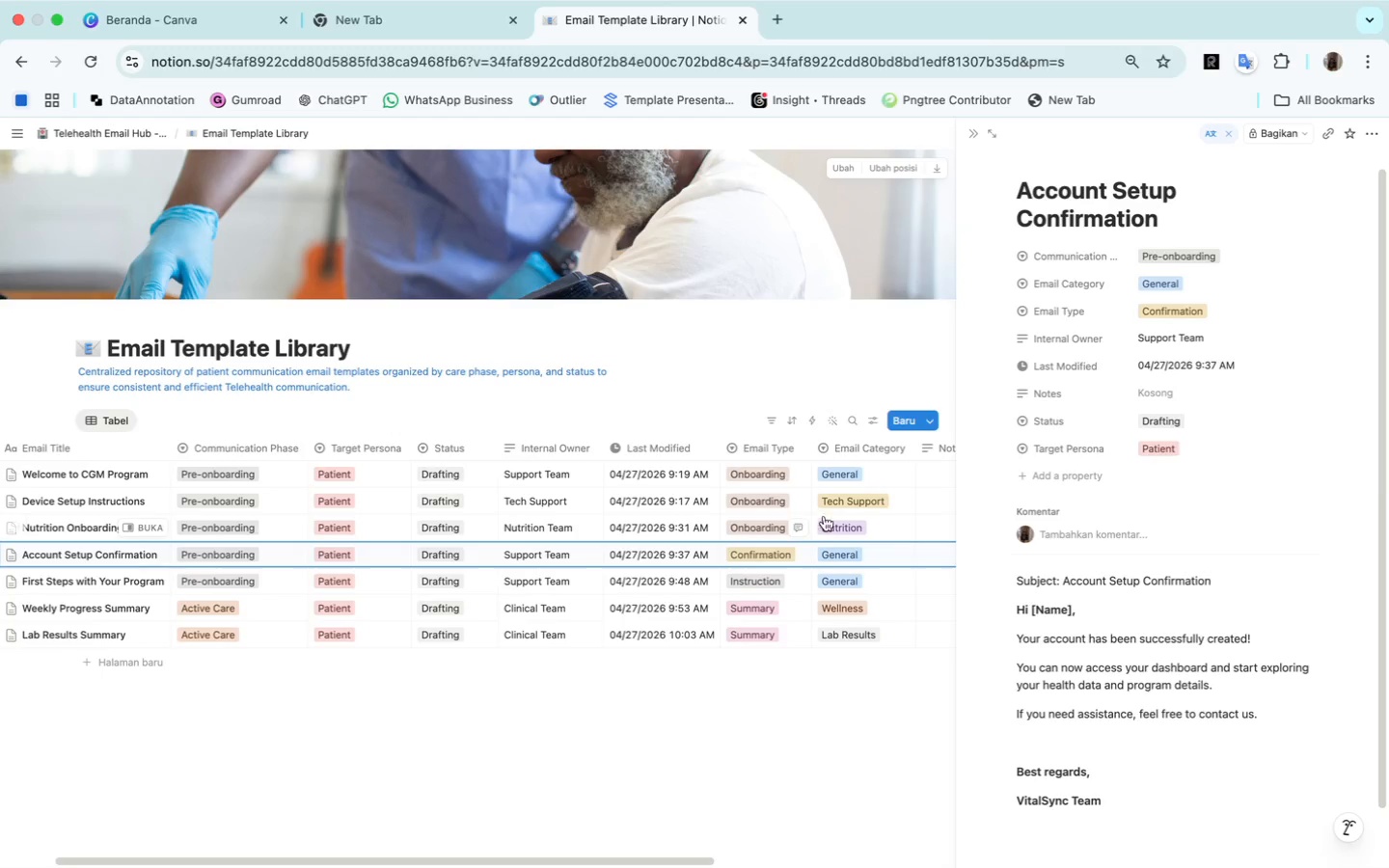 
wait(5.81)
 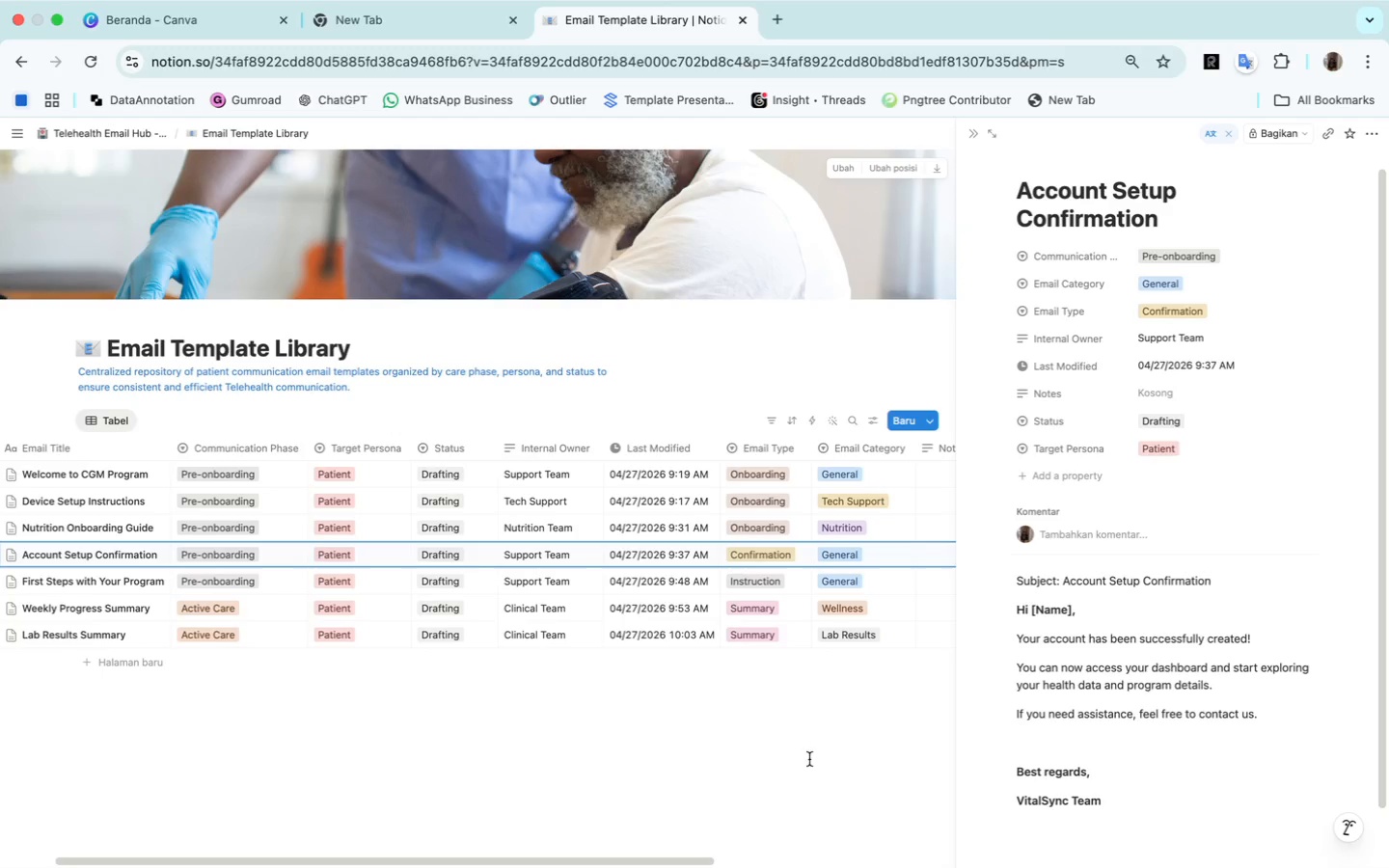 
left_click([1017, 611])
 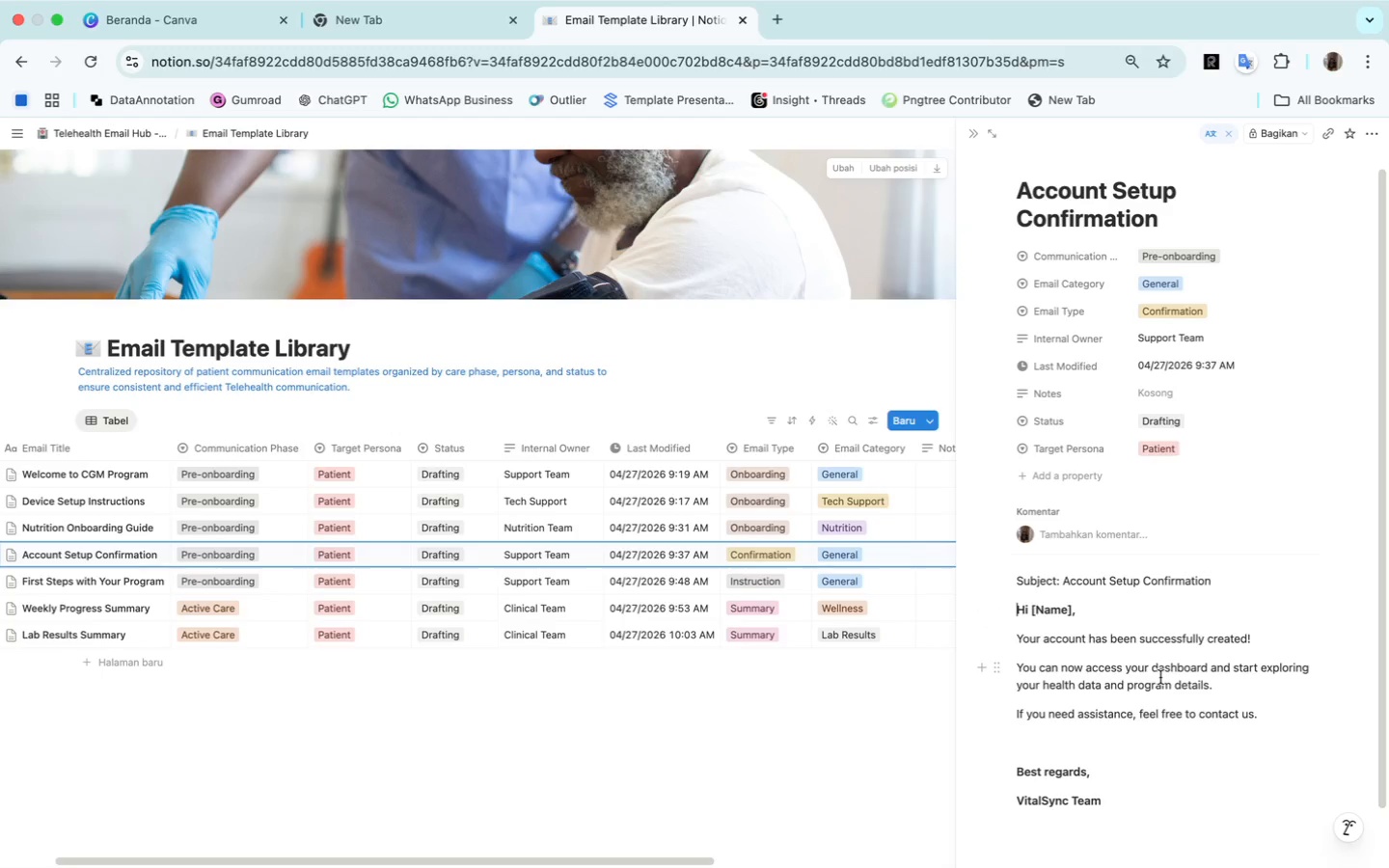 
key(Enter)
 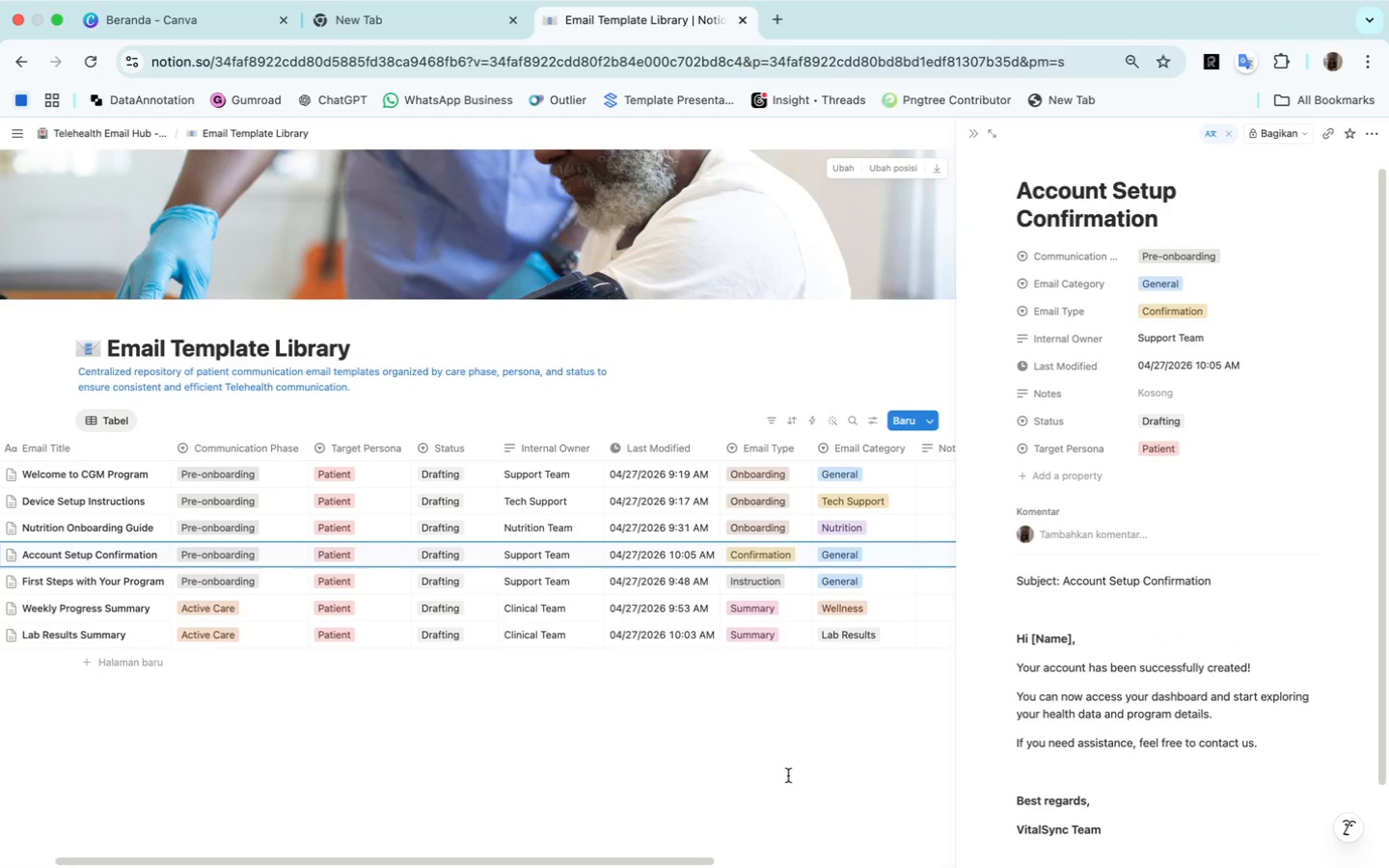 
wait(5.02)
 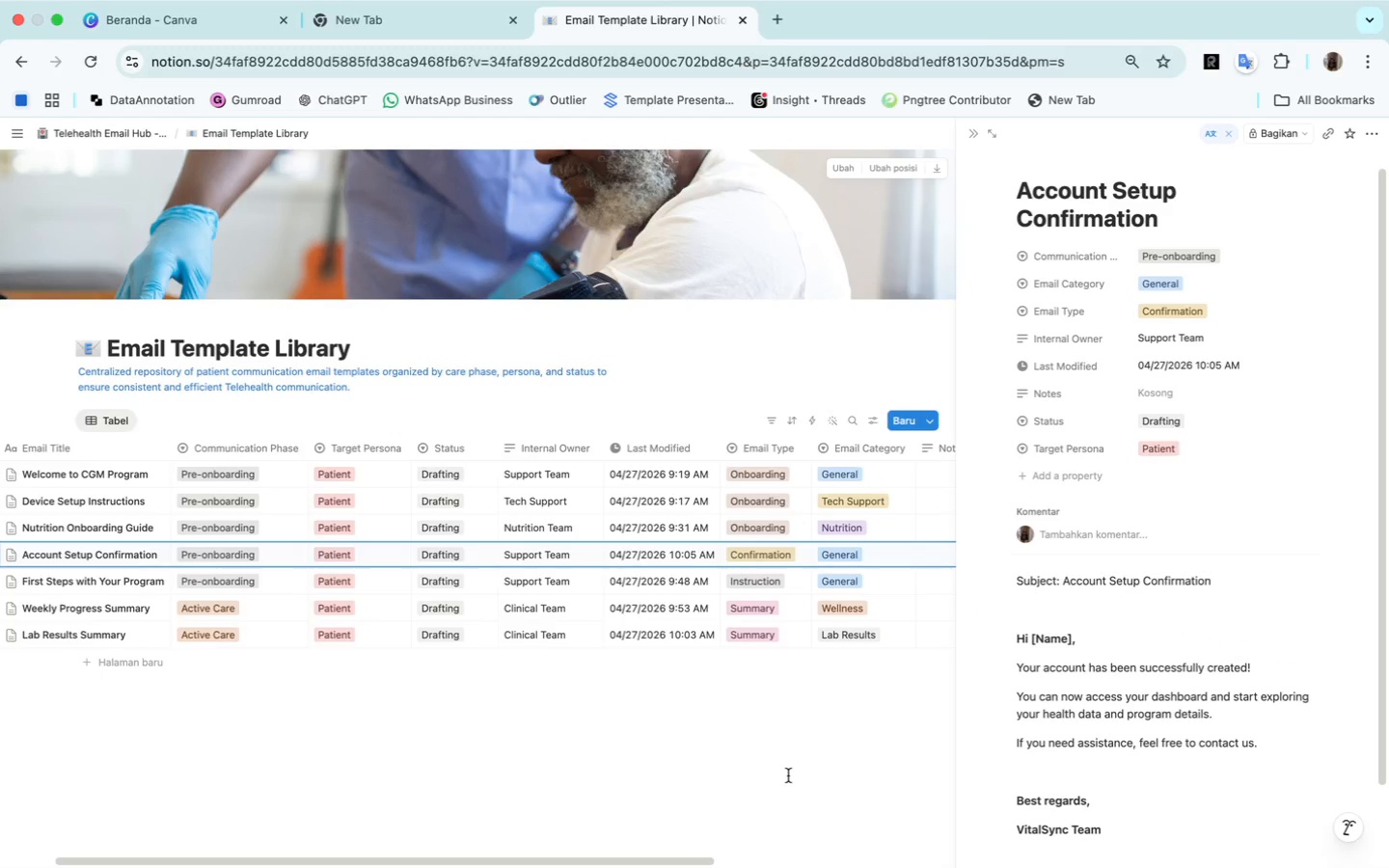 
key(Meta+Shift+4)
 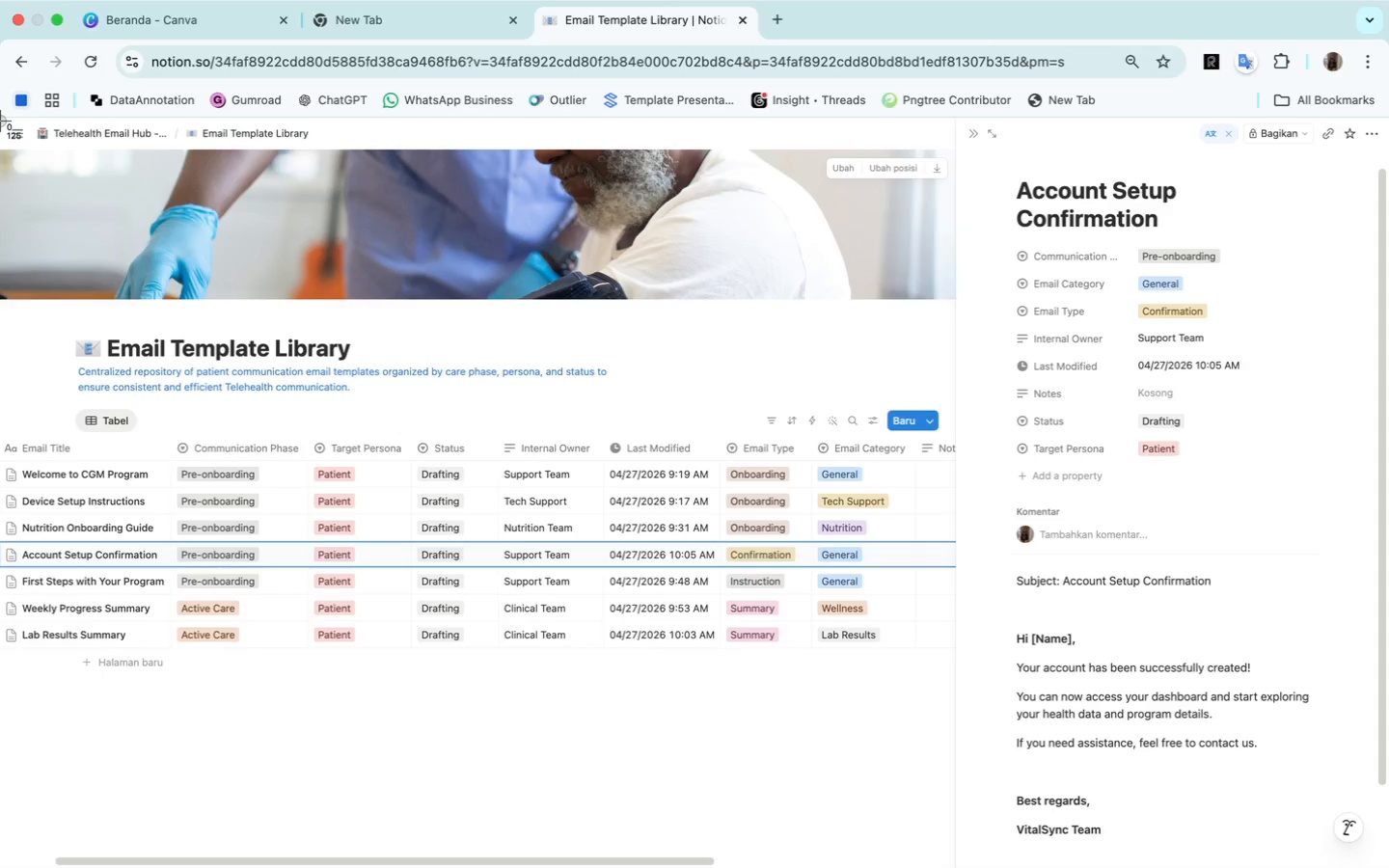 
left_click_drag(start_coordinate=[0, 118], to_coordinate=[1388, 867])
 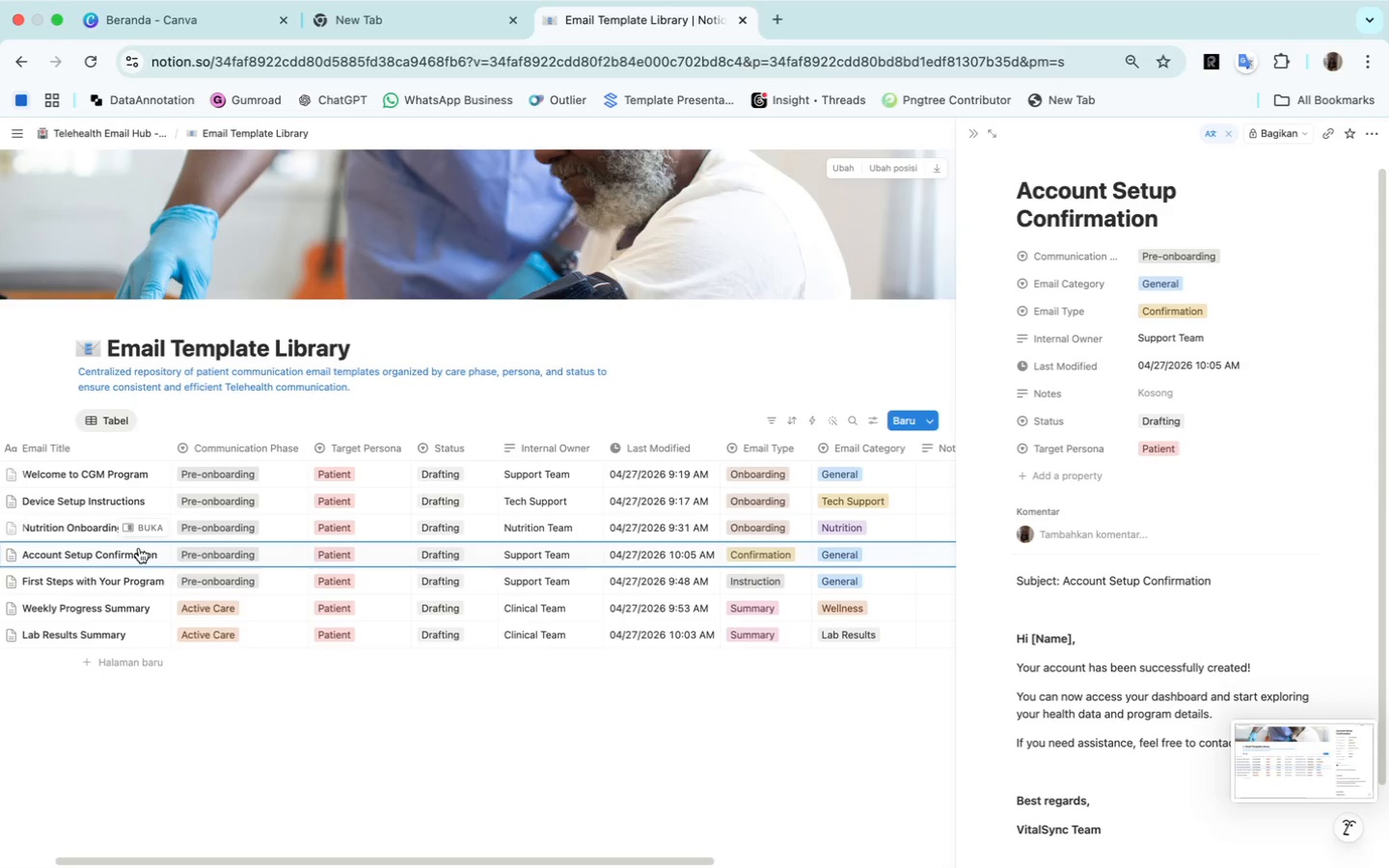 
left_click([154, 581])
 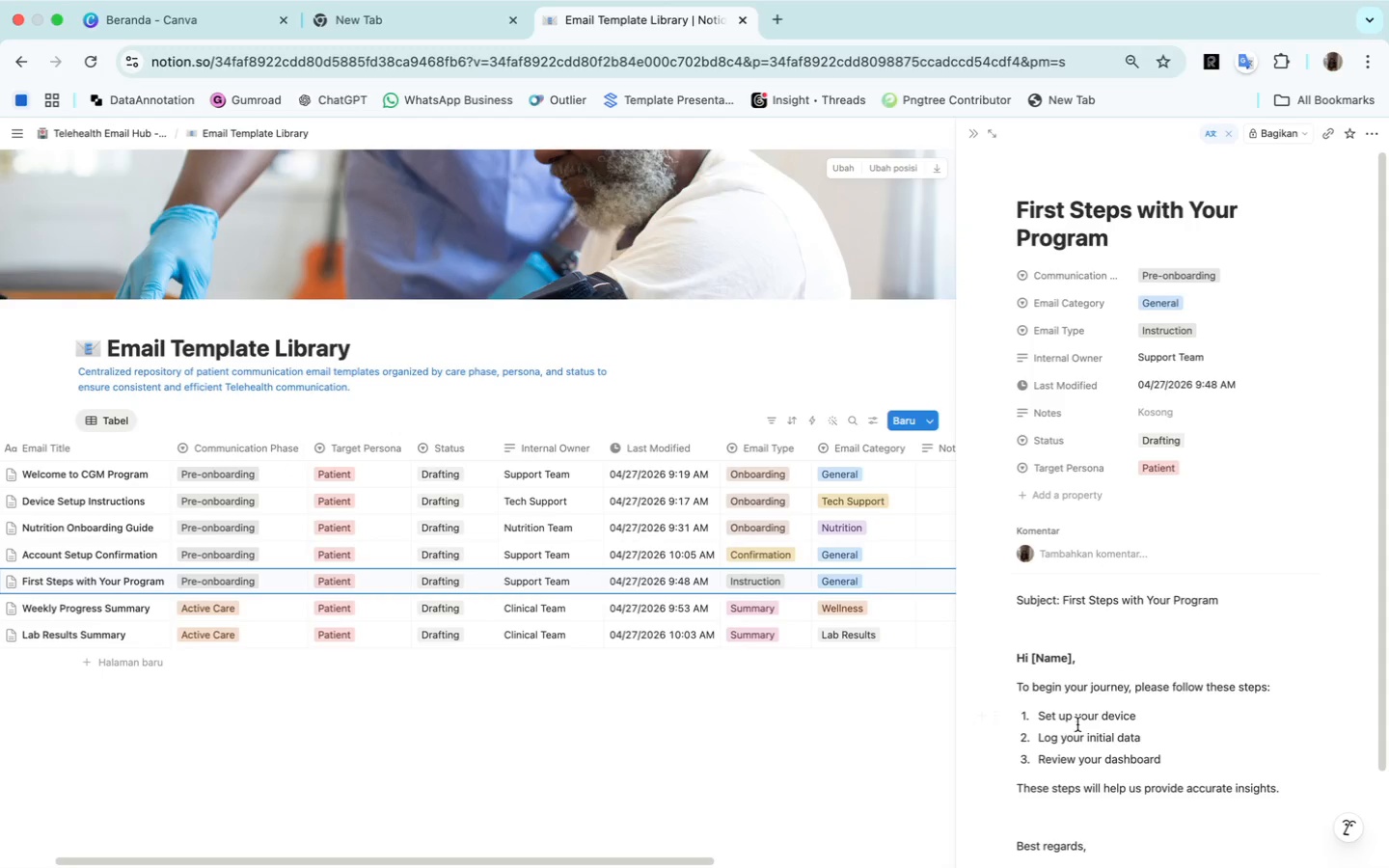 
wait(5.51)
 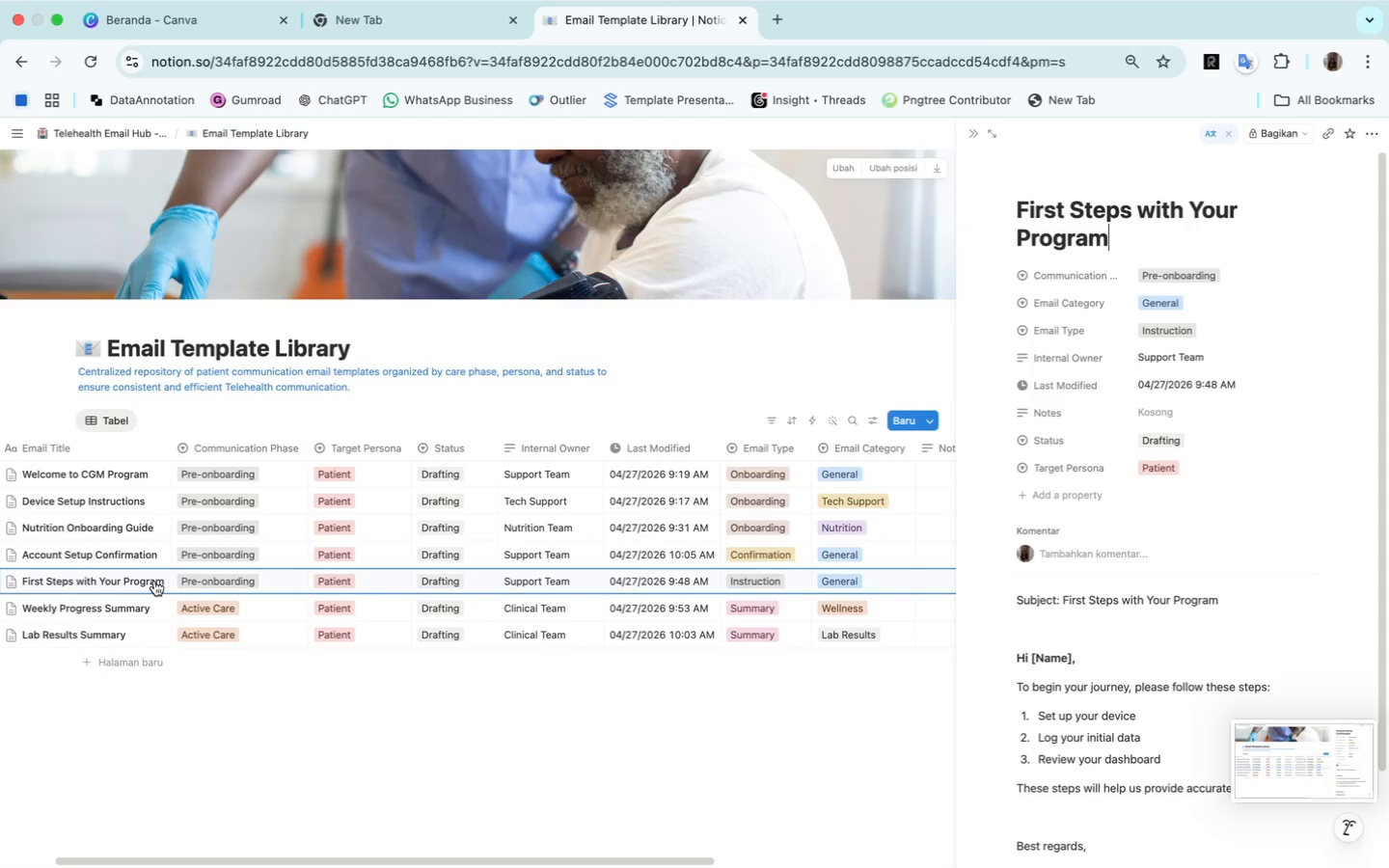 
scroll: coordinate [1158, 778], scroll_direction: down, amount: 2.0
 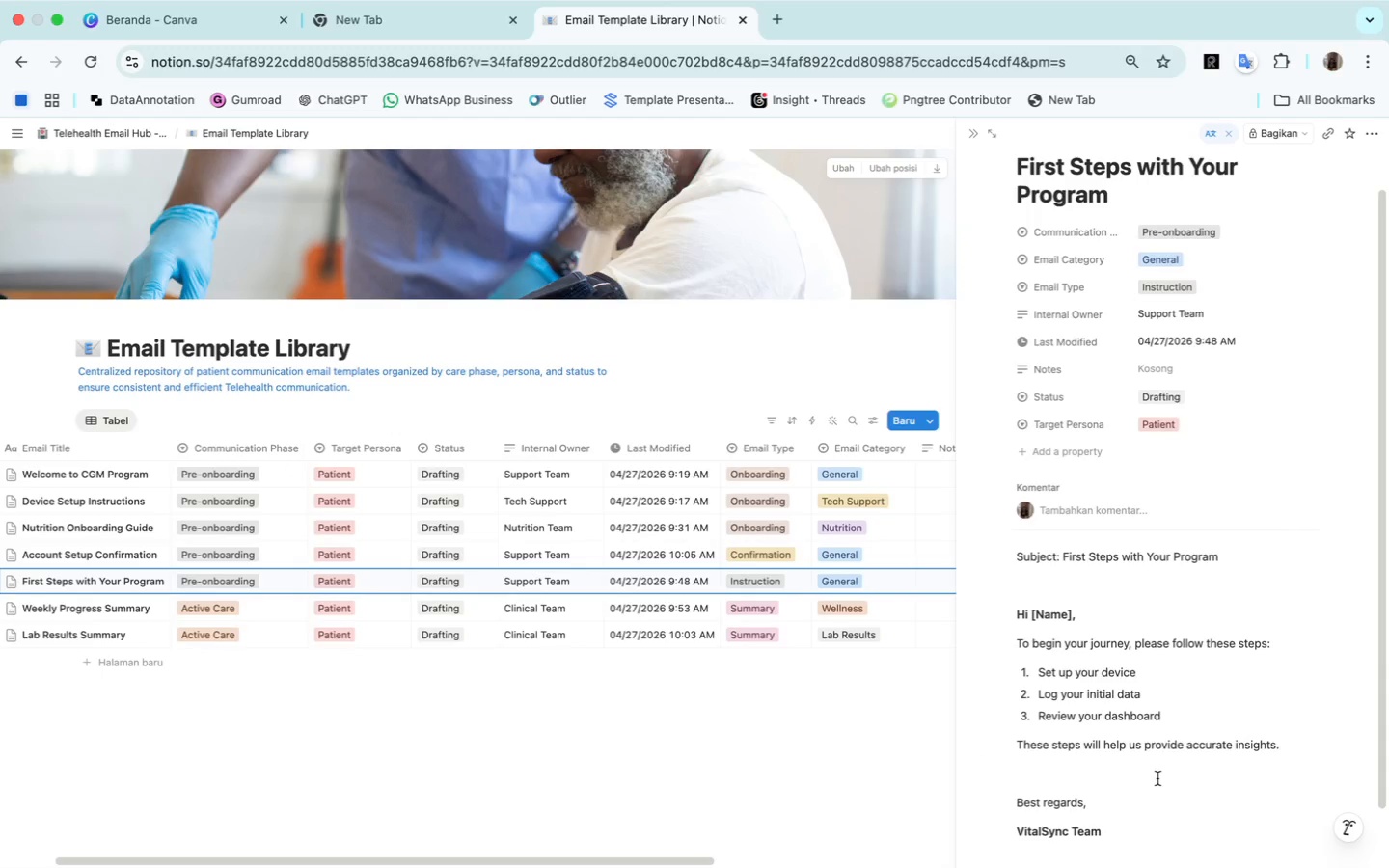 
key(Meta+Shift+4)
 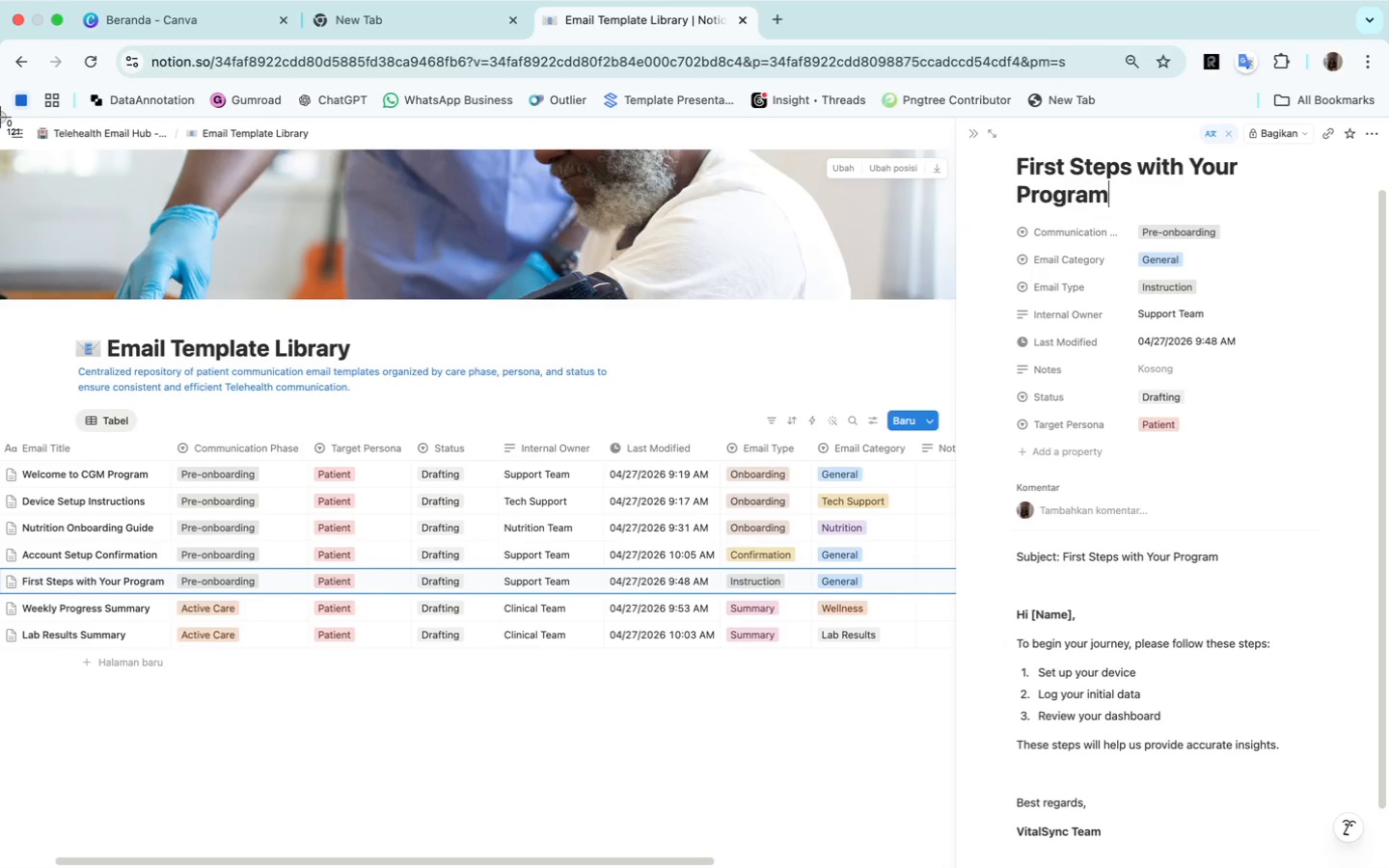 
left_click_drag(start_coordinate=[0, 116], to_coordinate=[1388, 867])
 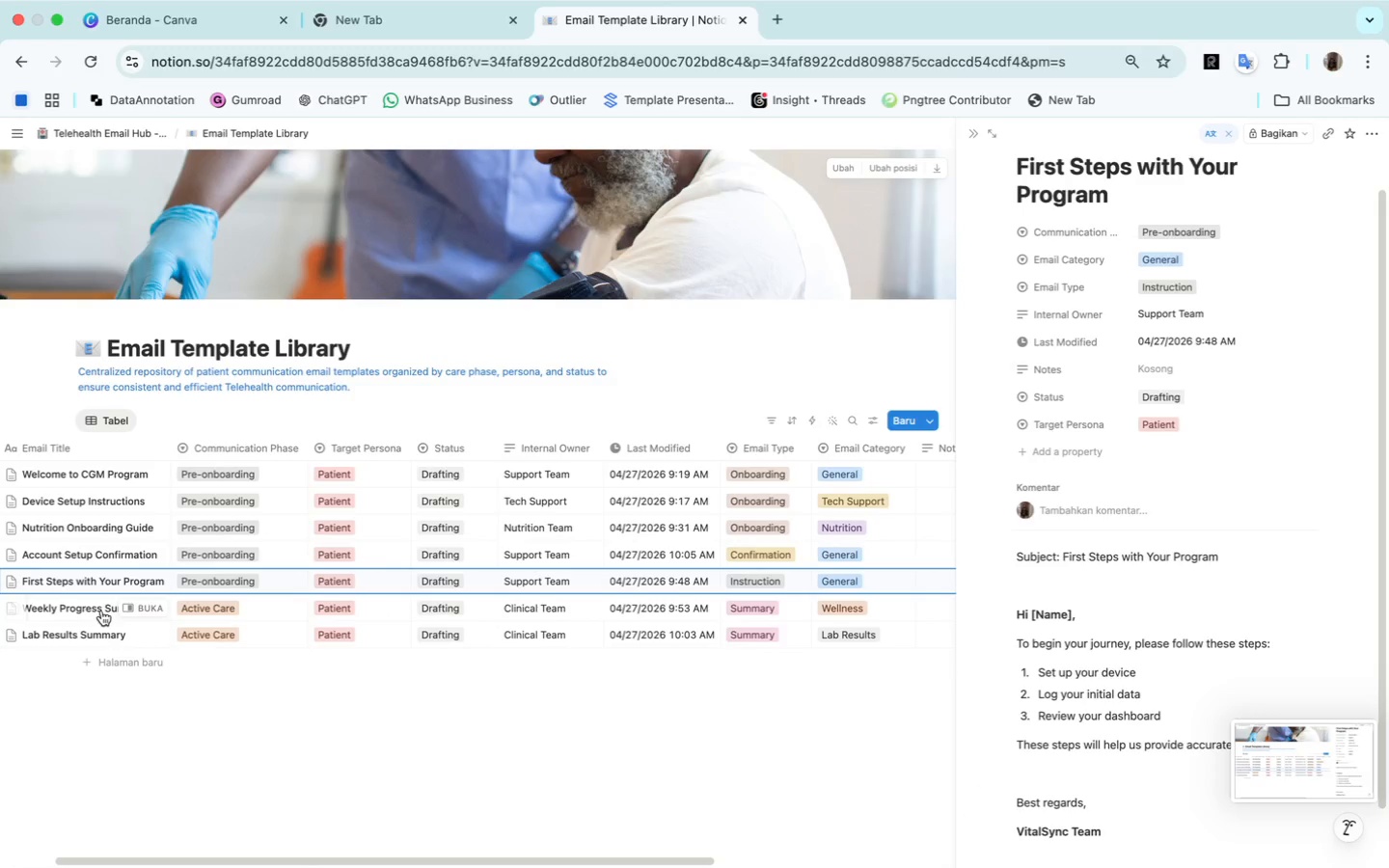 
left_click([93, 610])
 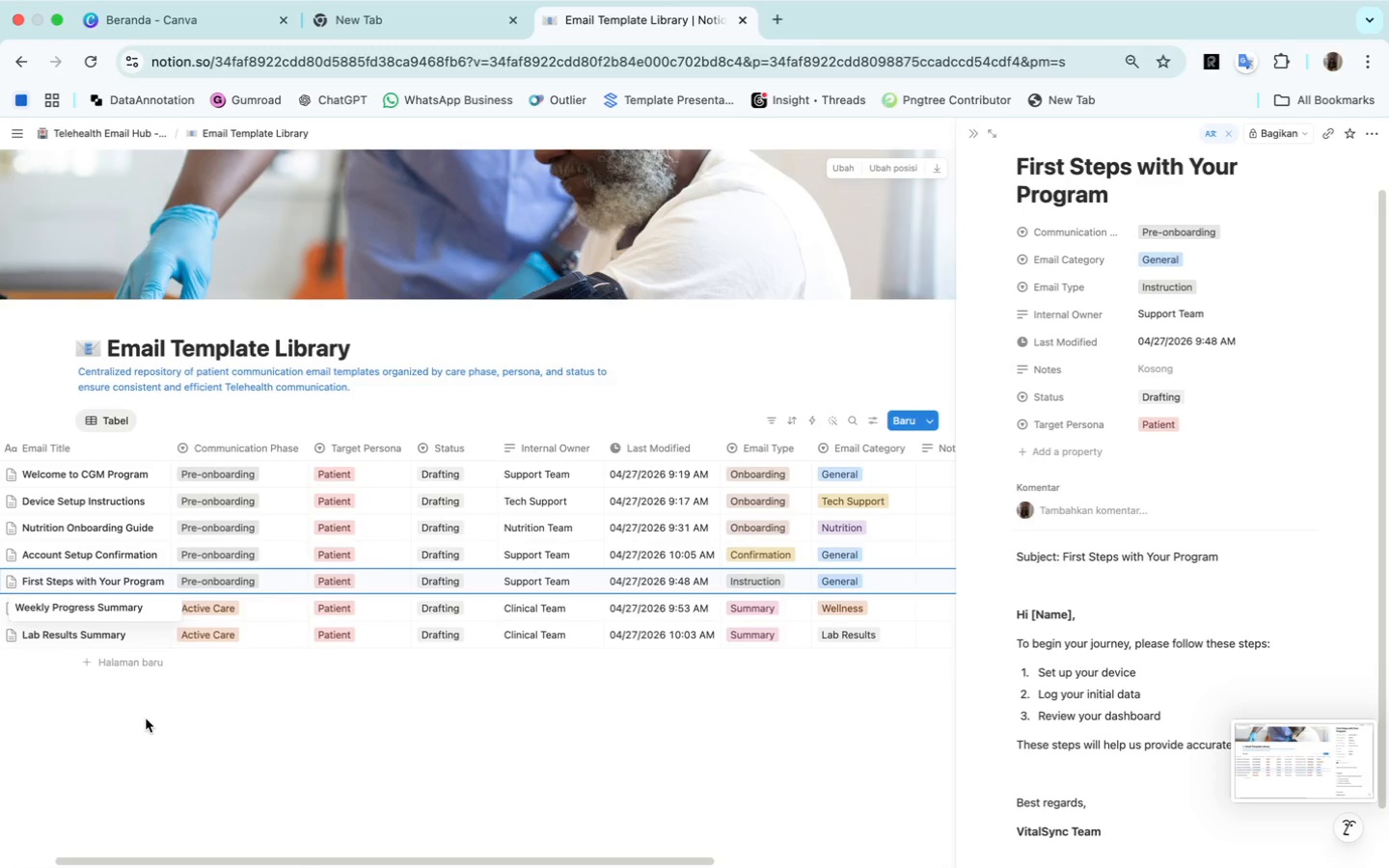 
left_click([146, 719])
 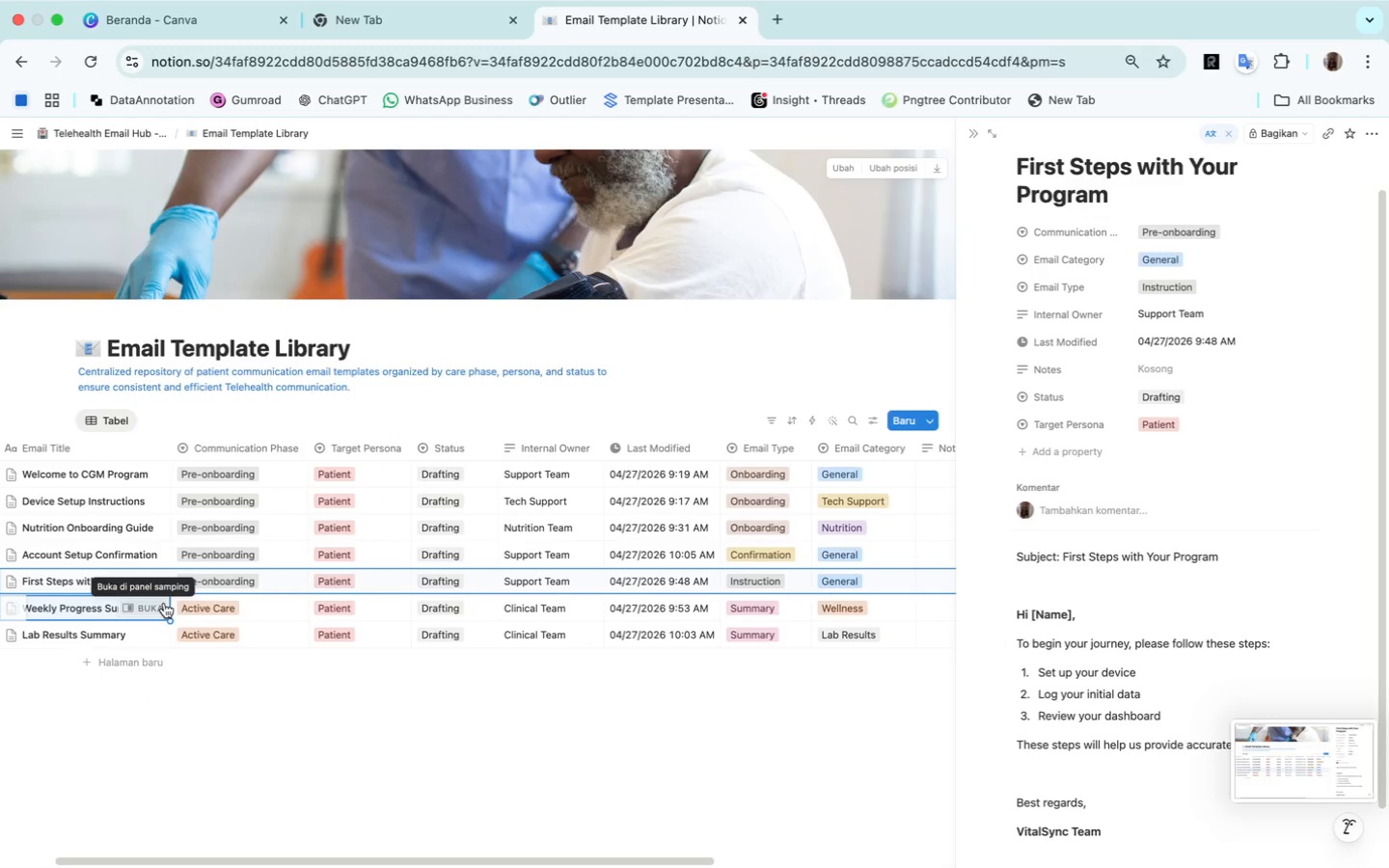 
left_click([164, 603])
 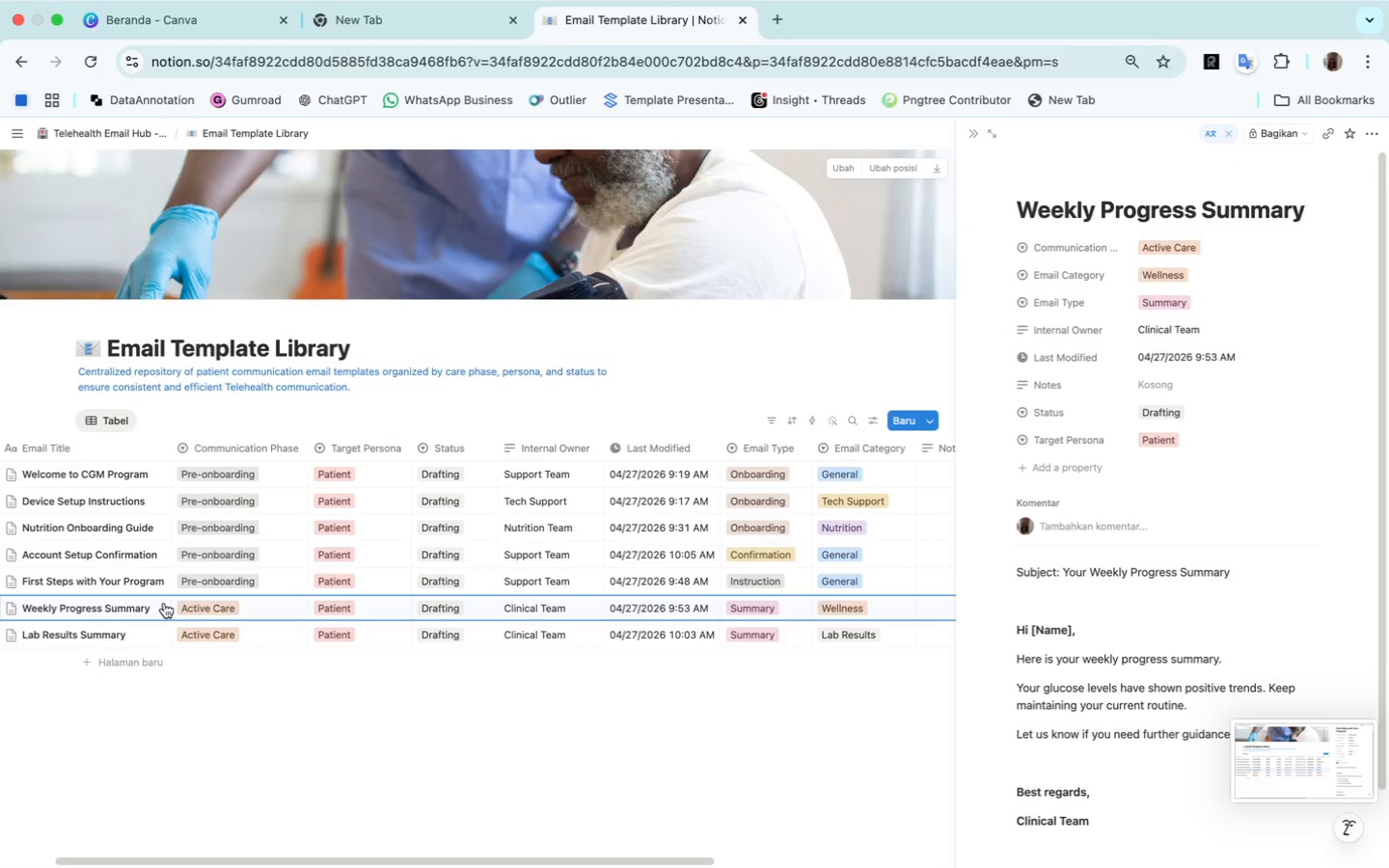 
mouse_move([205, 624])
 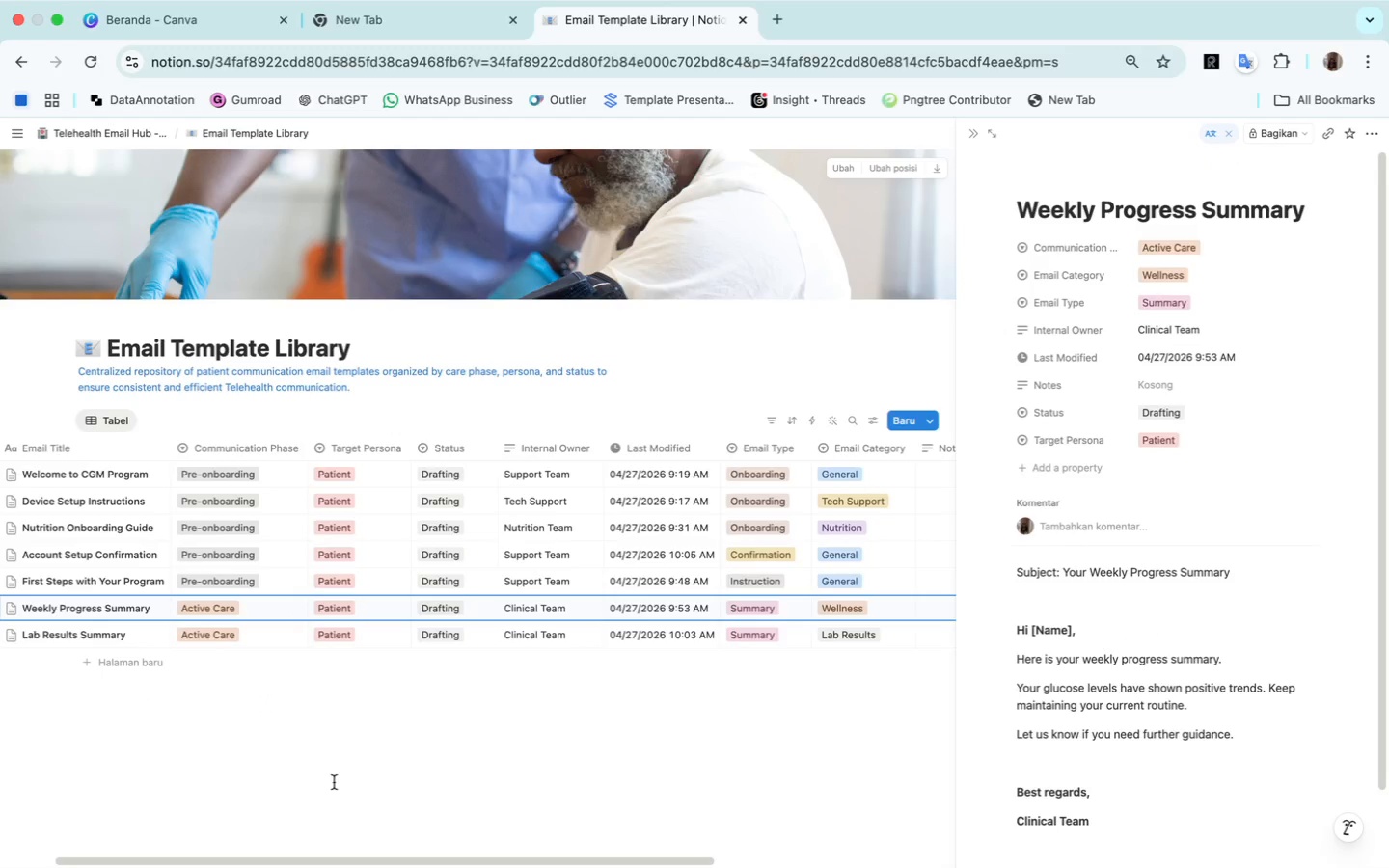 
hold_key(key=ShiftLeft, duration=0.65)
 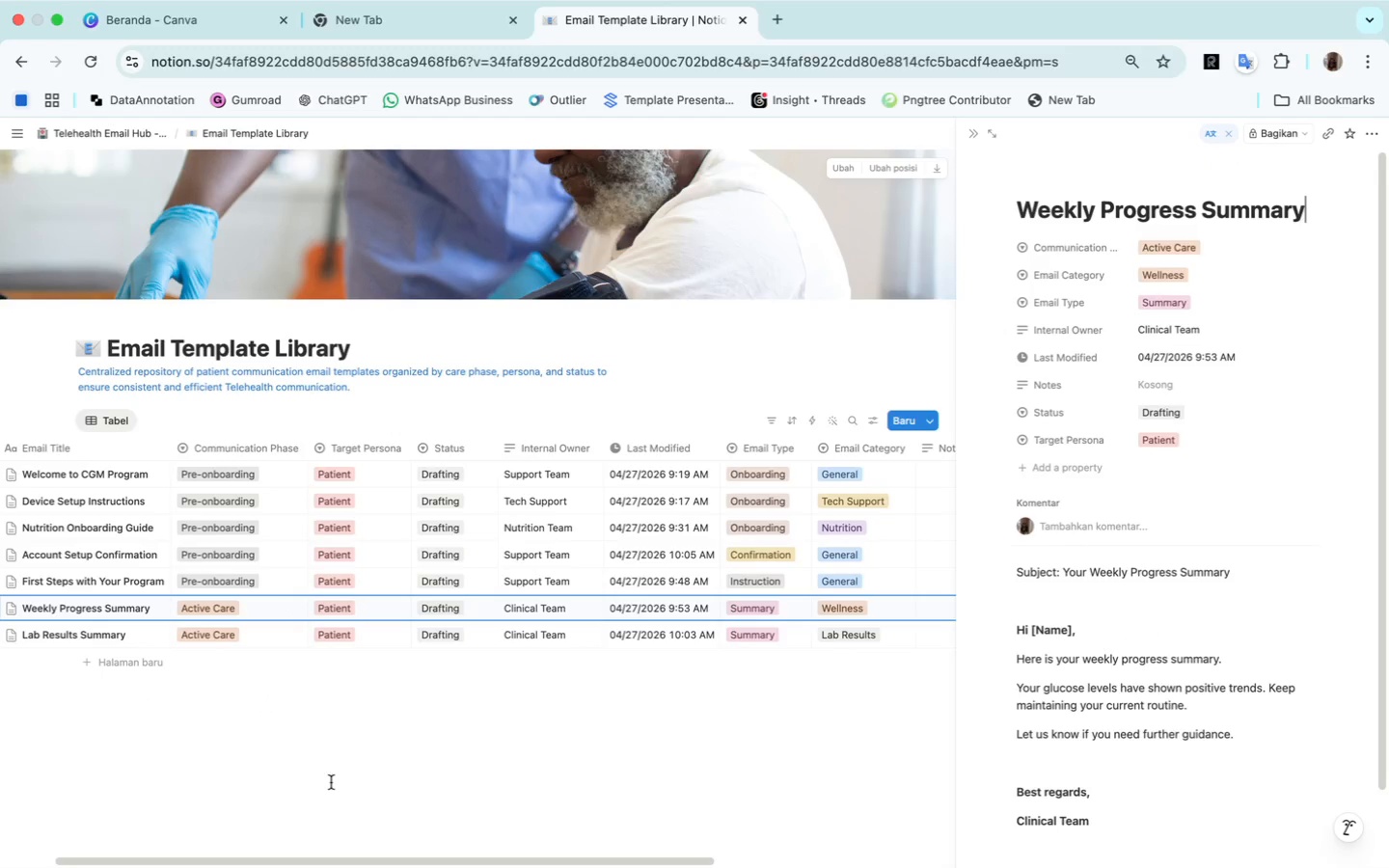 
key(Meta+Shift+CommandLeft)
 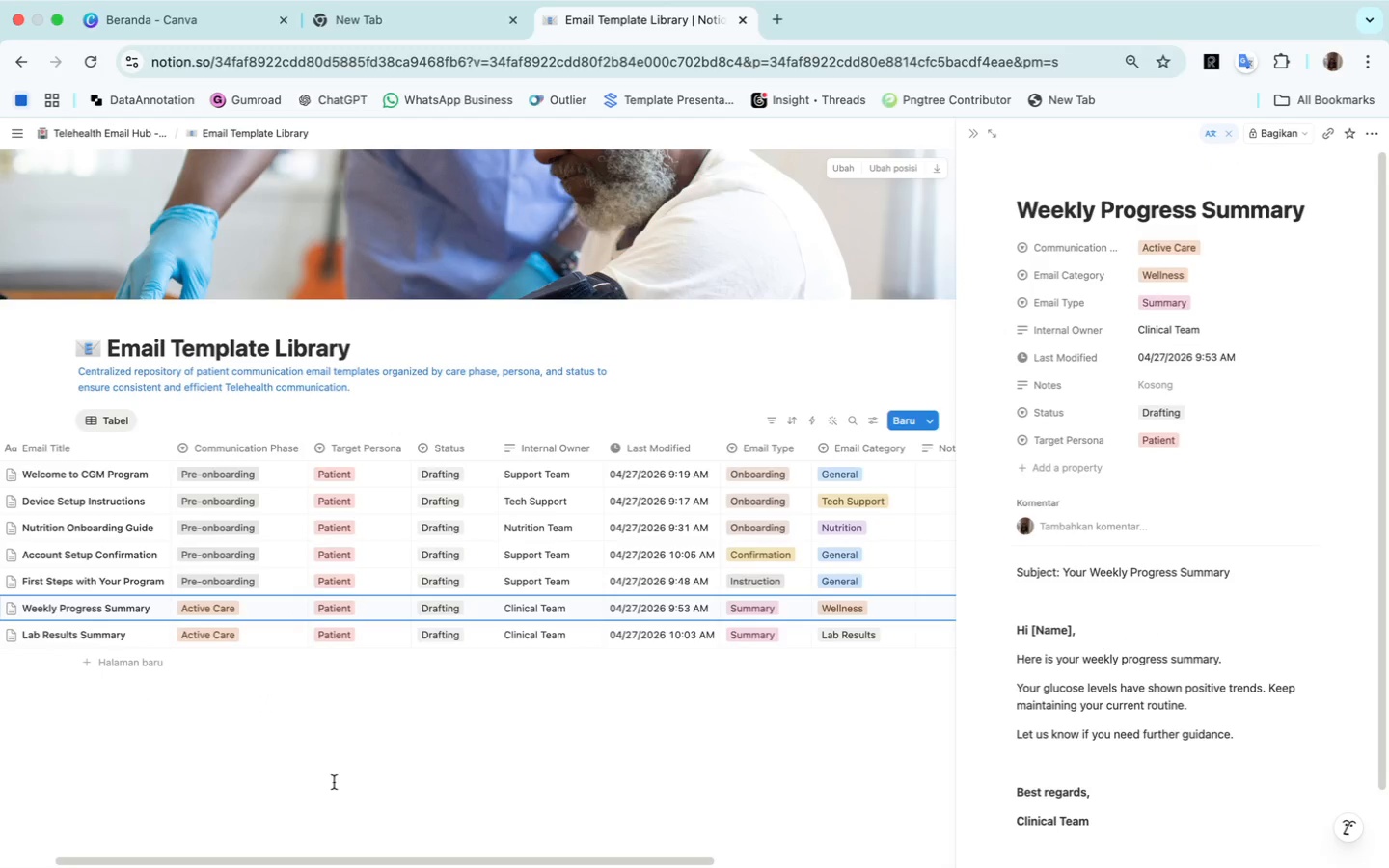 
key(Meta+4)
 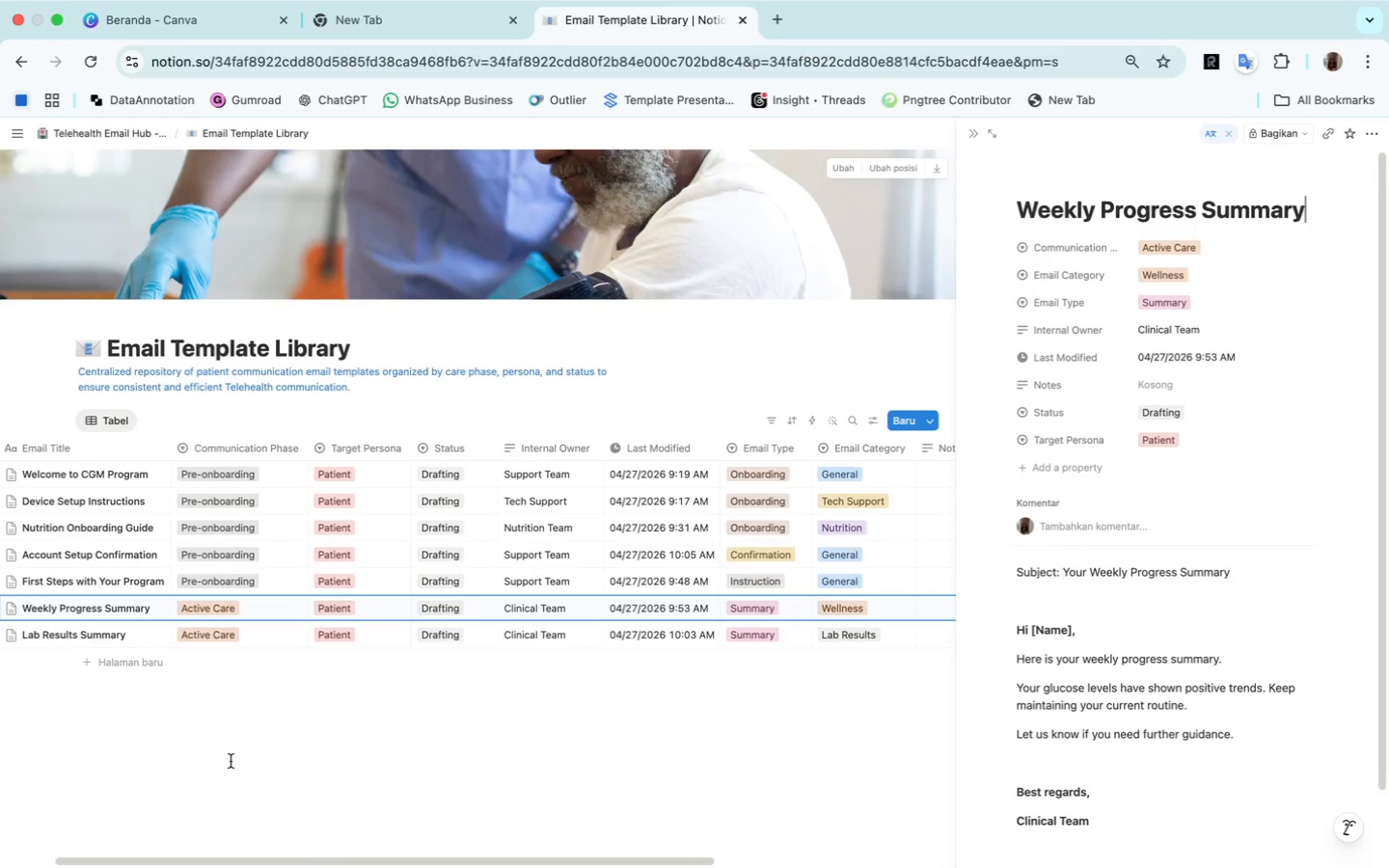 
key(Meta+Shift+4)
 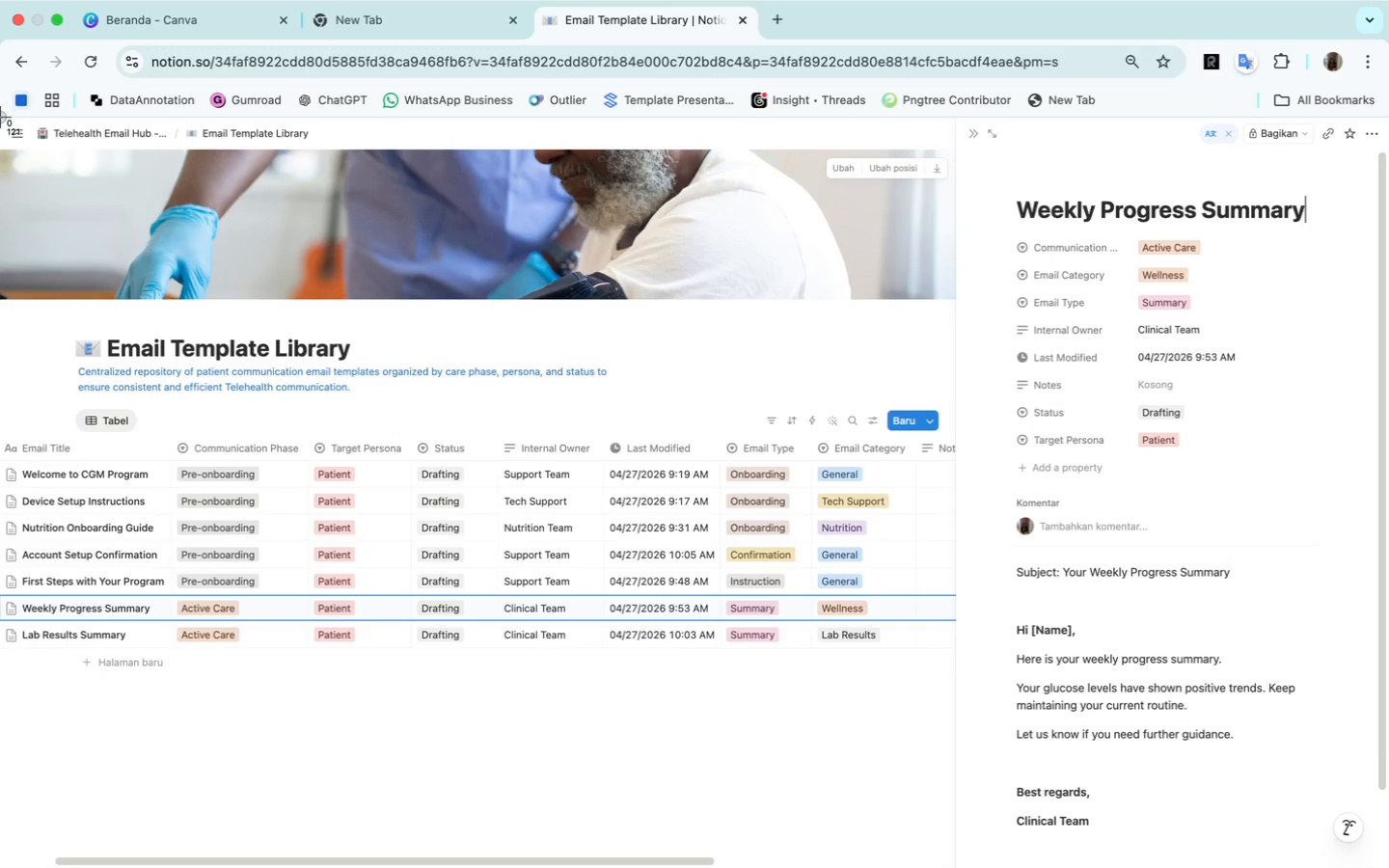 
left_click_drag(start_coordinate=[0, 118], to_coordinate=[1388, 867])
 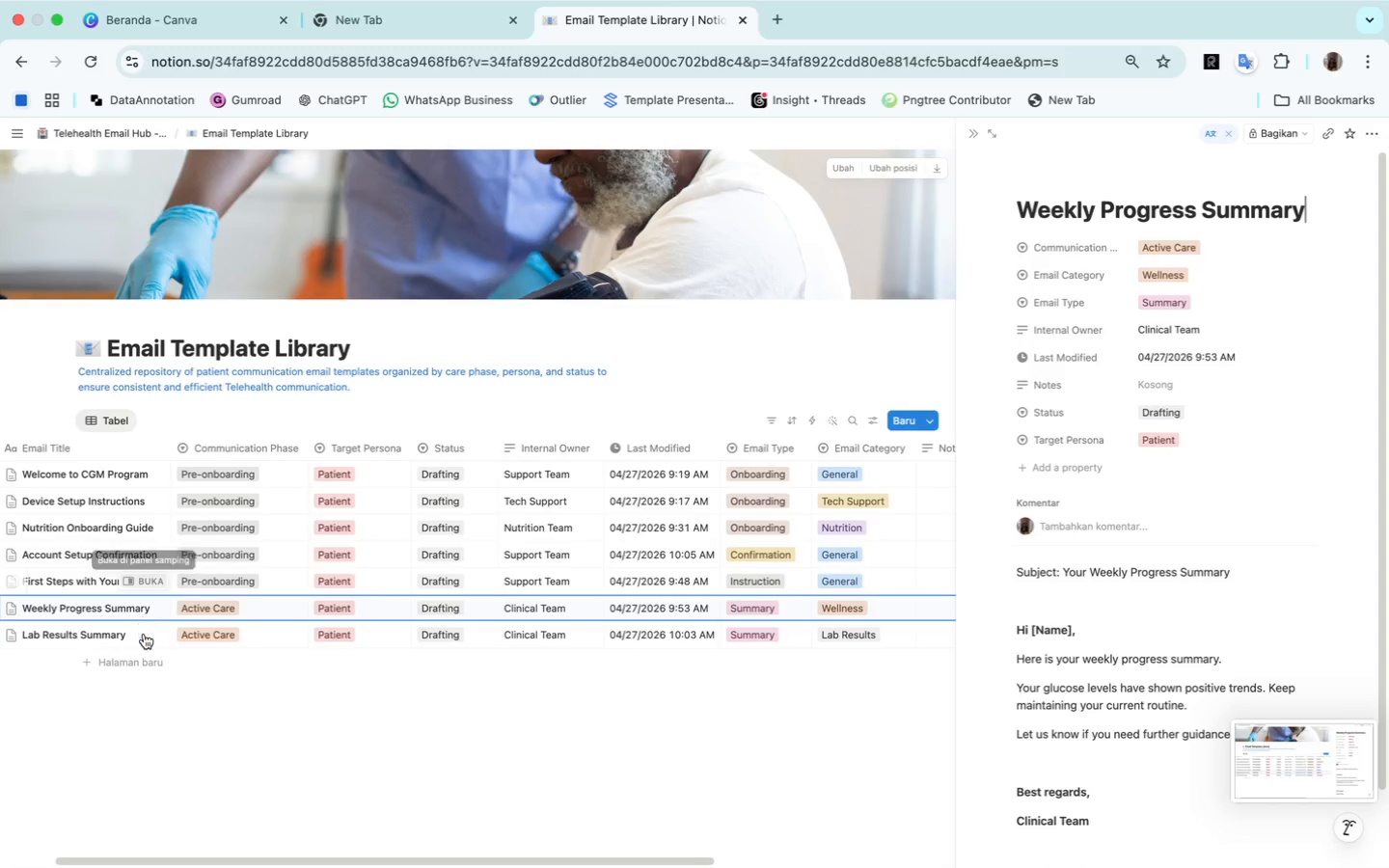 
left_click([147, 637])
 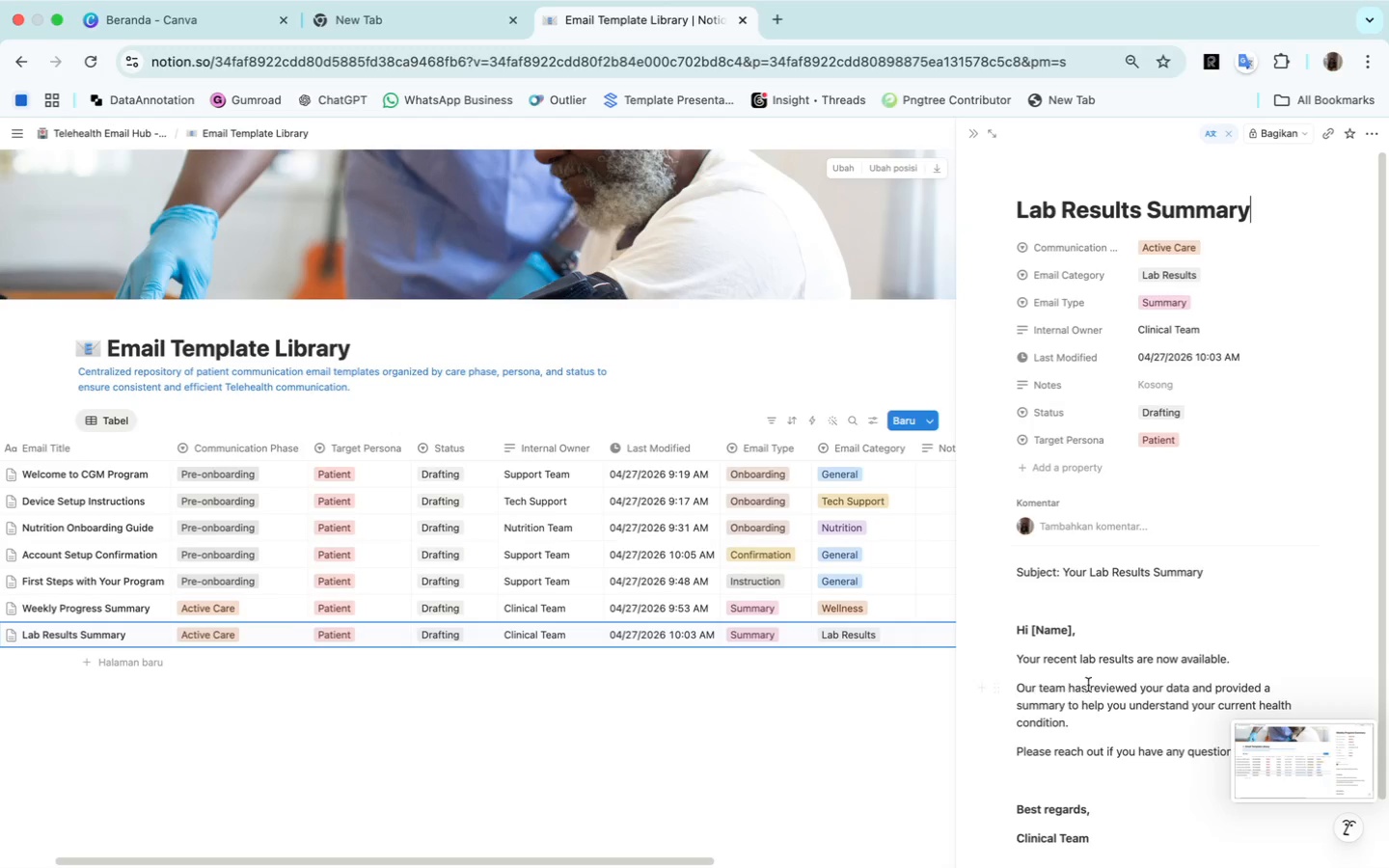 
scroll: coordinate [1144, 653], scroll_direction: down, amount: 2.0
 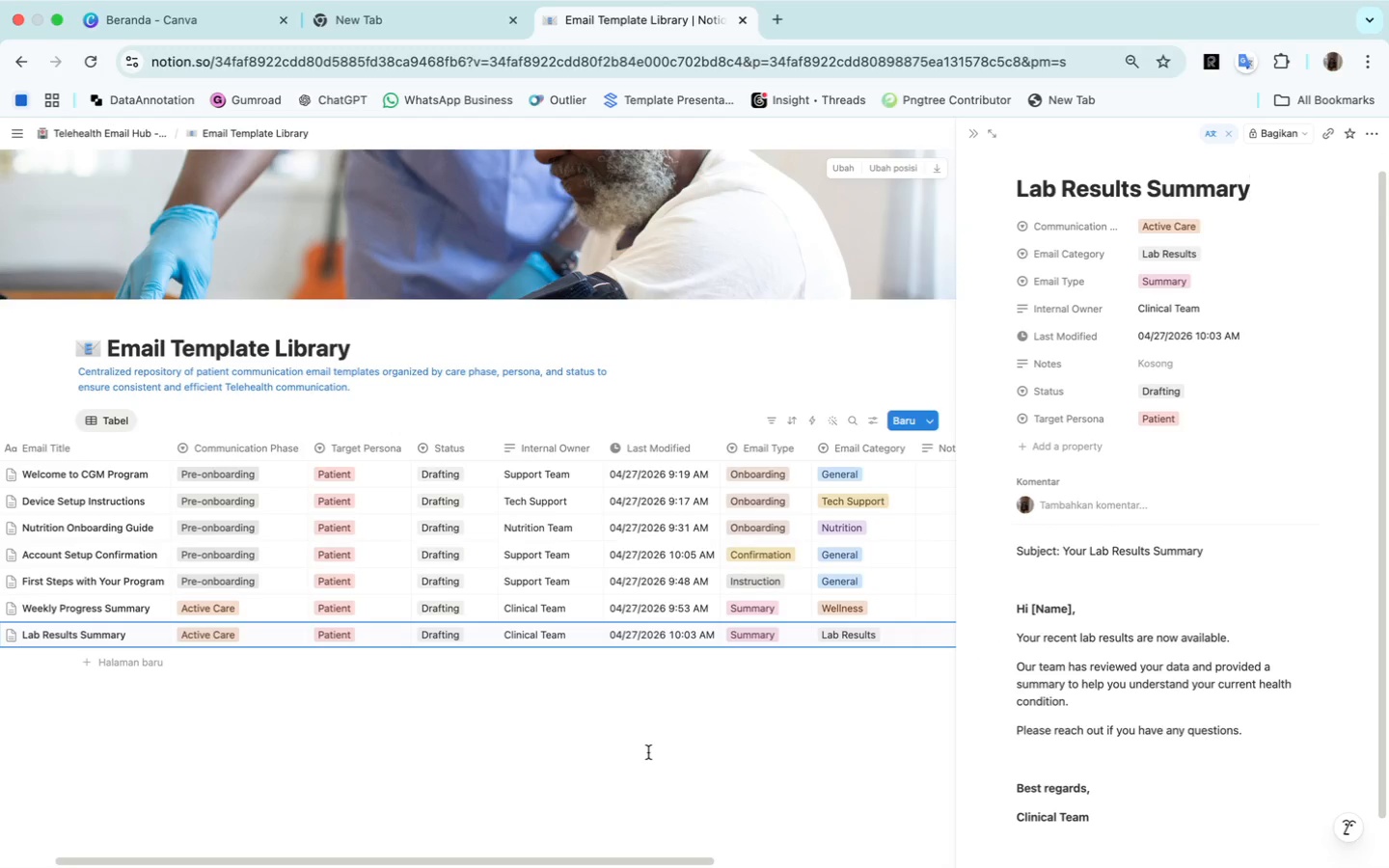 
key(Meta+Shift+4)
 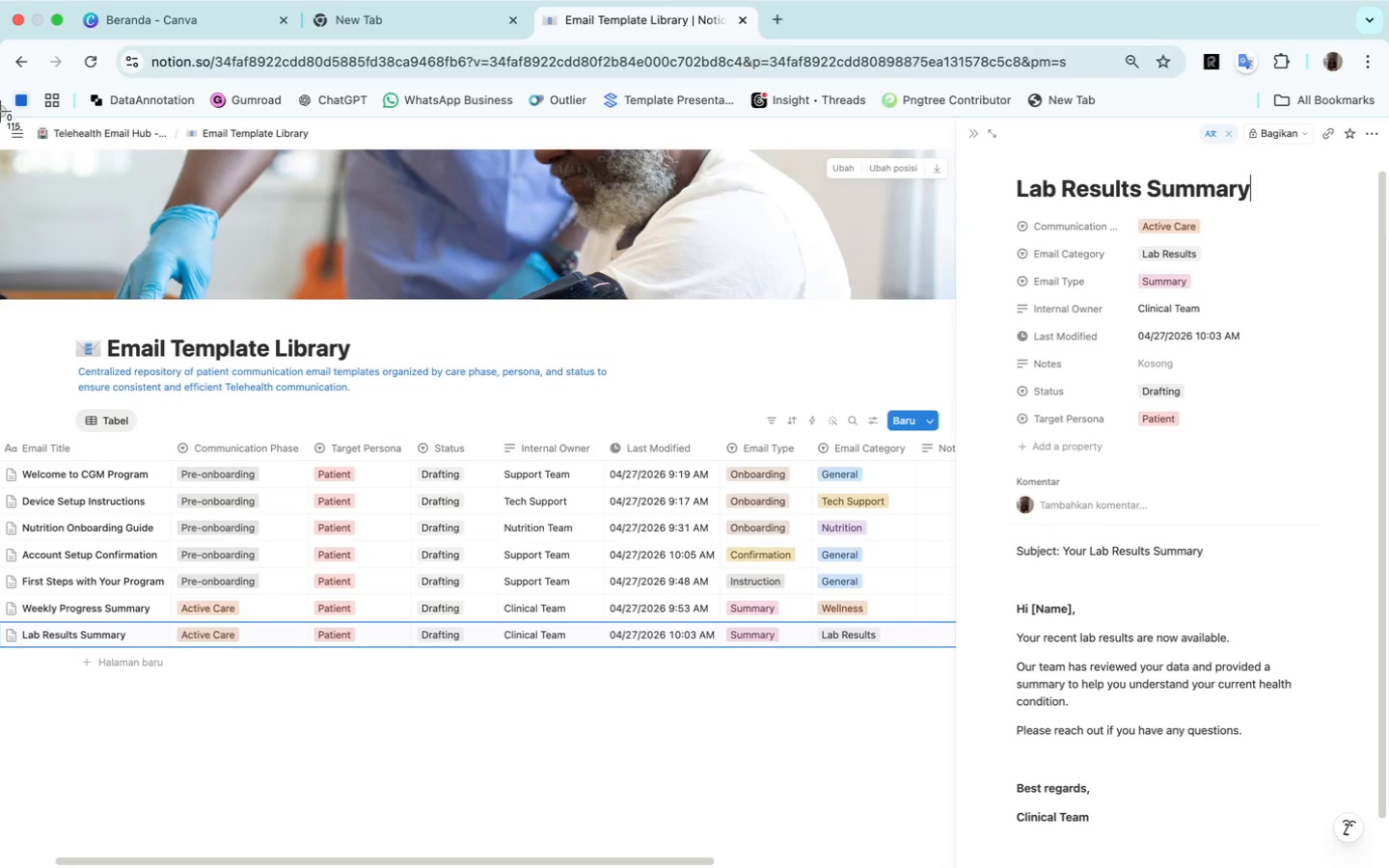 
left_click_drag(start_coordinate=[0, 113], to_coordinate=[1386, 867])
 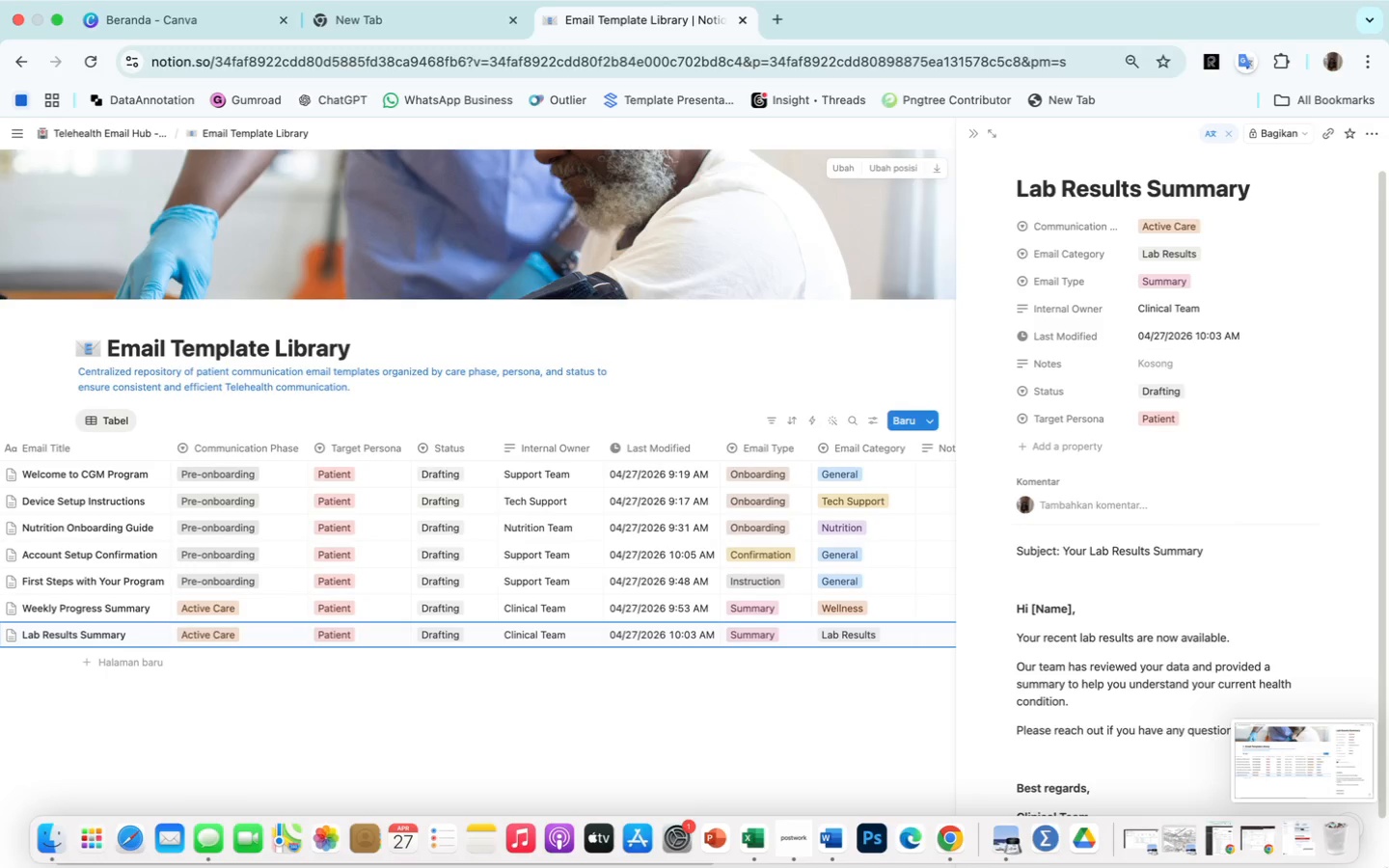 
wait(8.11)
 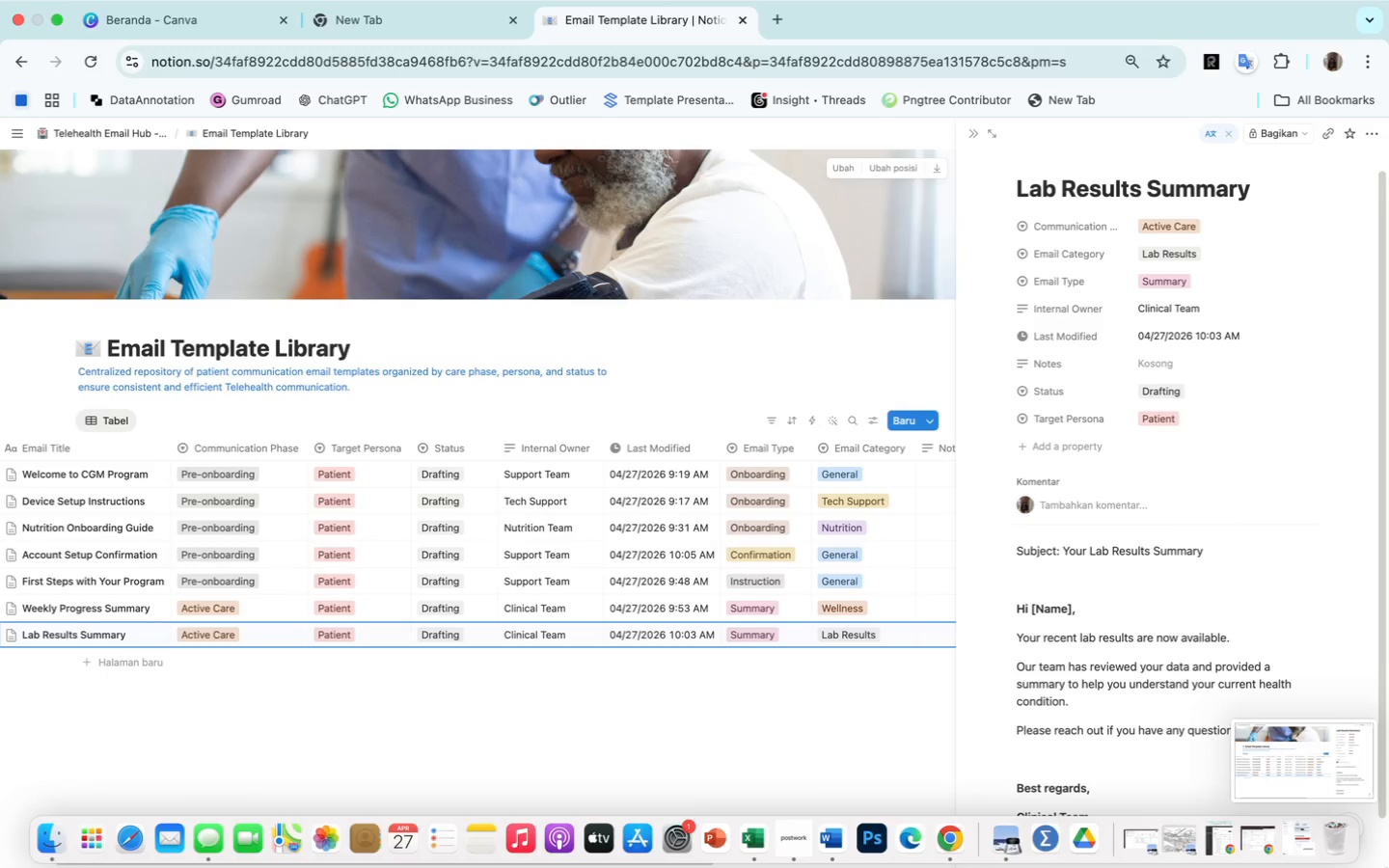 
left_click([129, 135])
 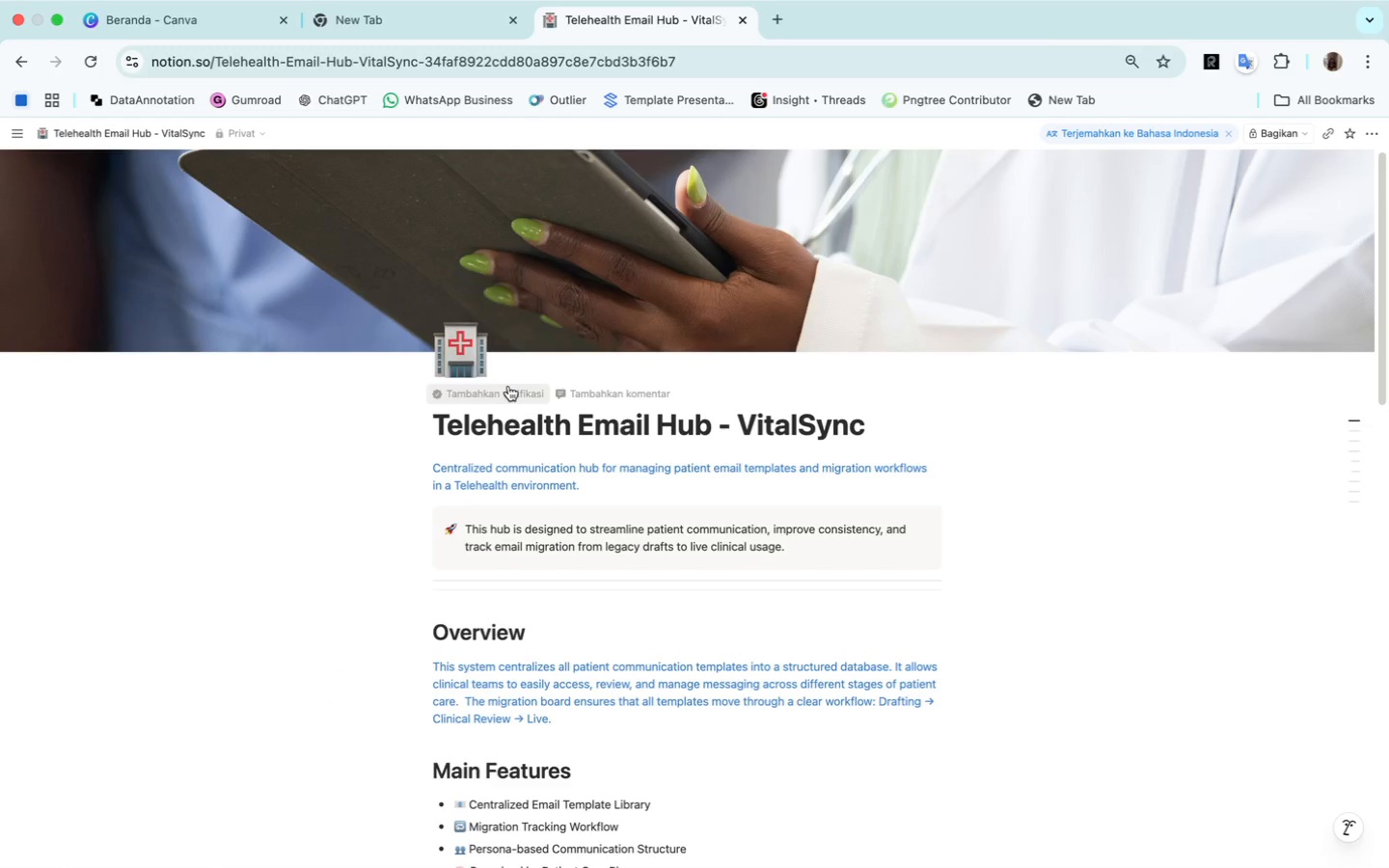 
wait(6.58)
 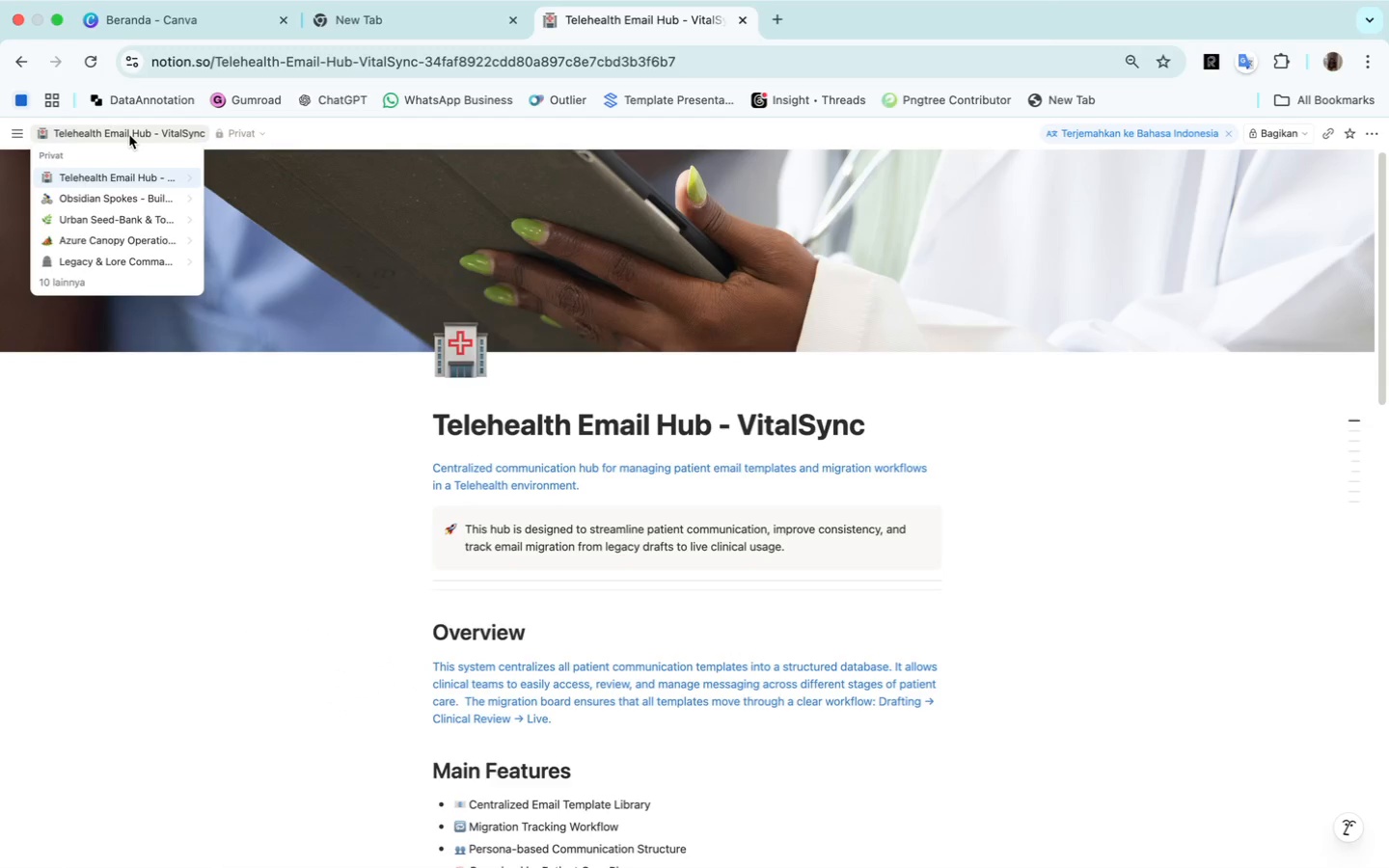 
scroll: coordinate [1075, 659], scroll_direction: down, amount: 4.0
 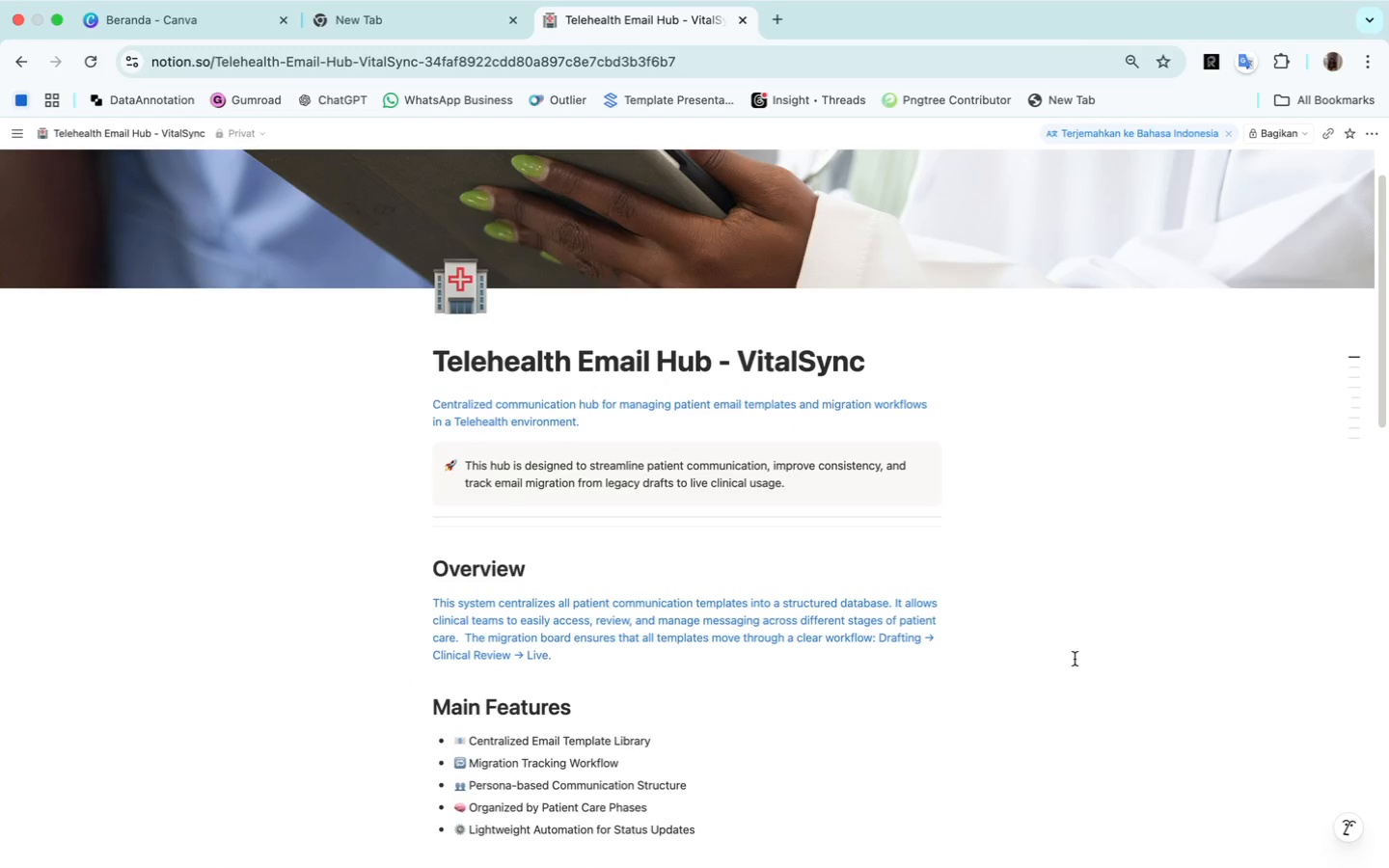 
wait(5.01)
 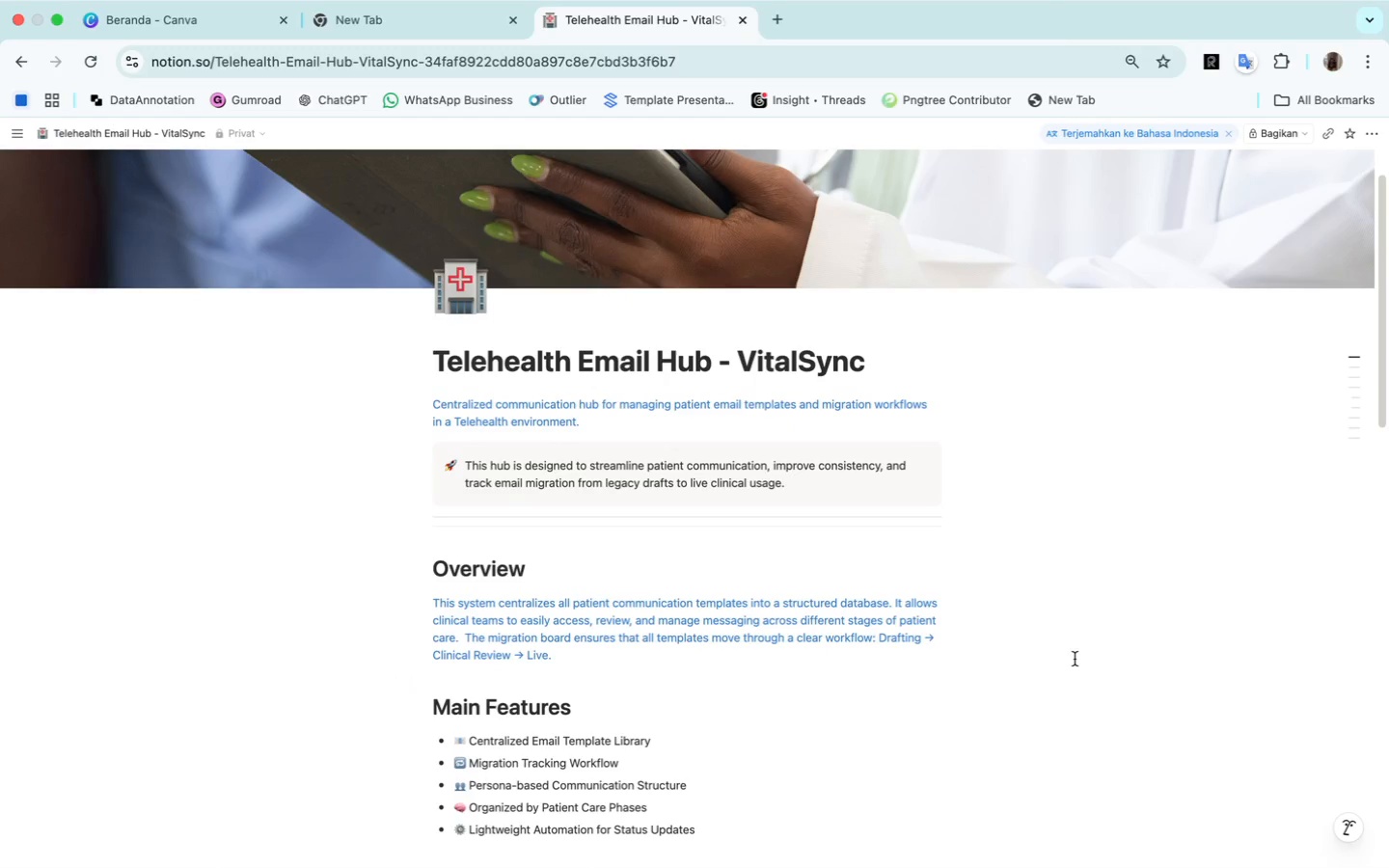 
key(Meta+Shift+CommandLeft)
 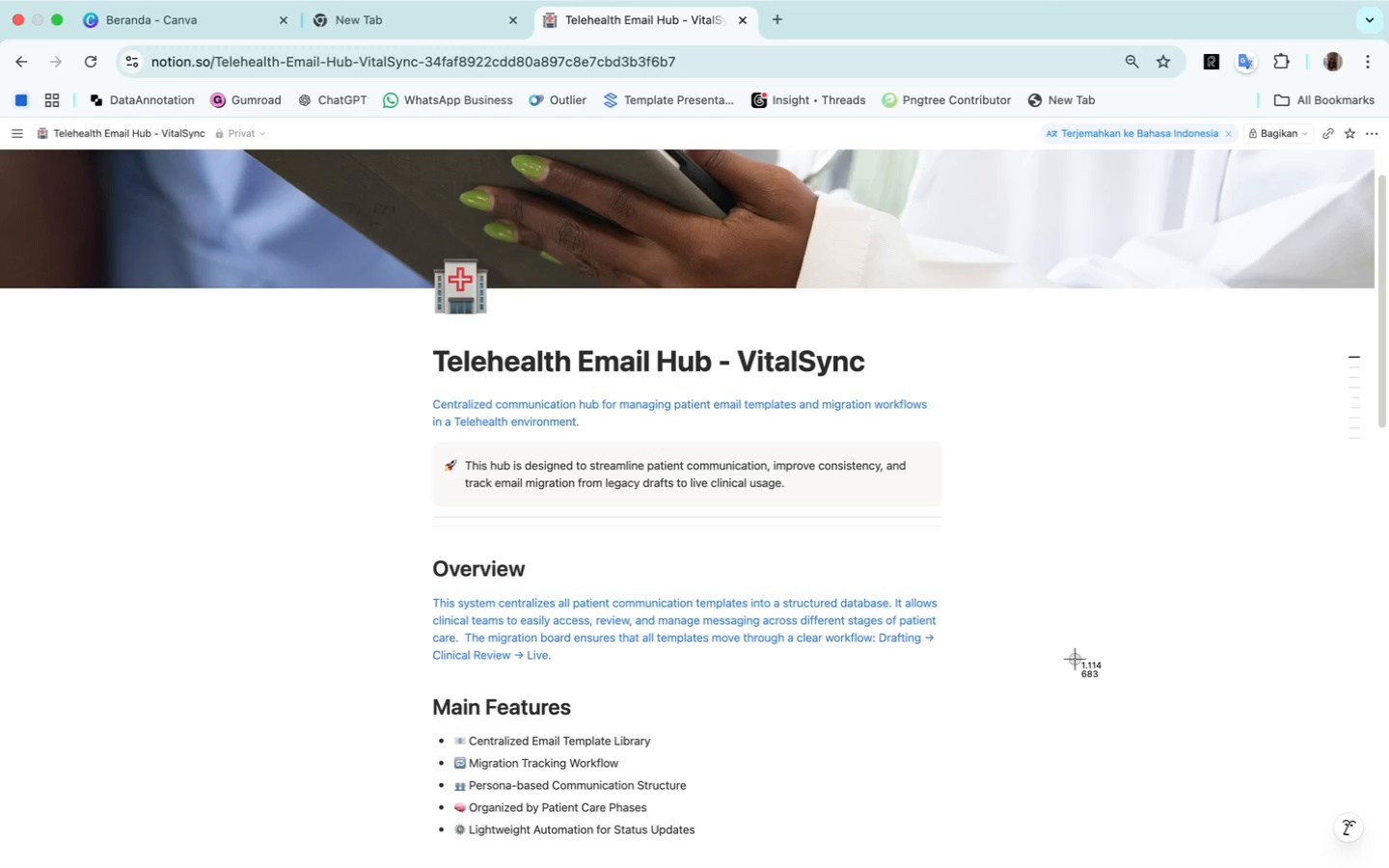 
key(Meta+Shift+4)
 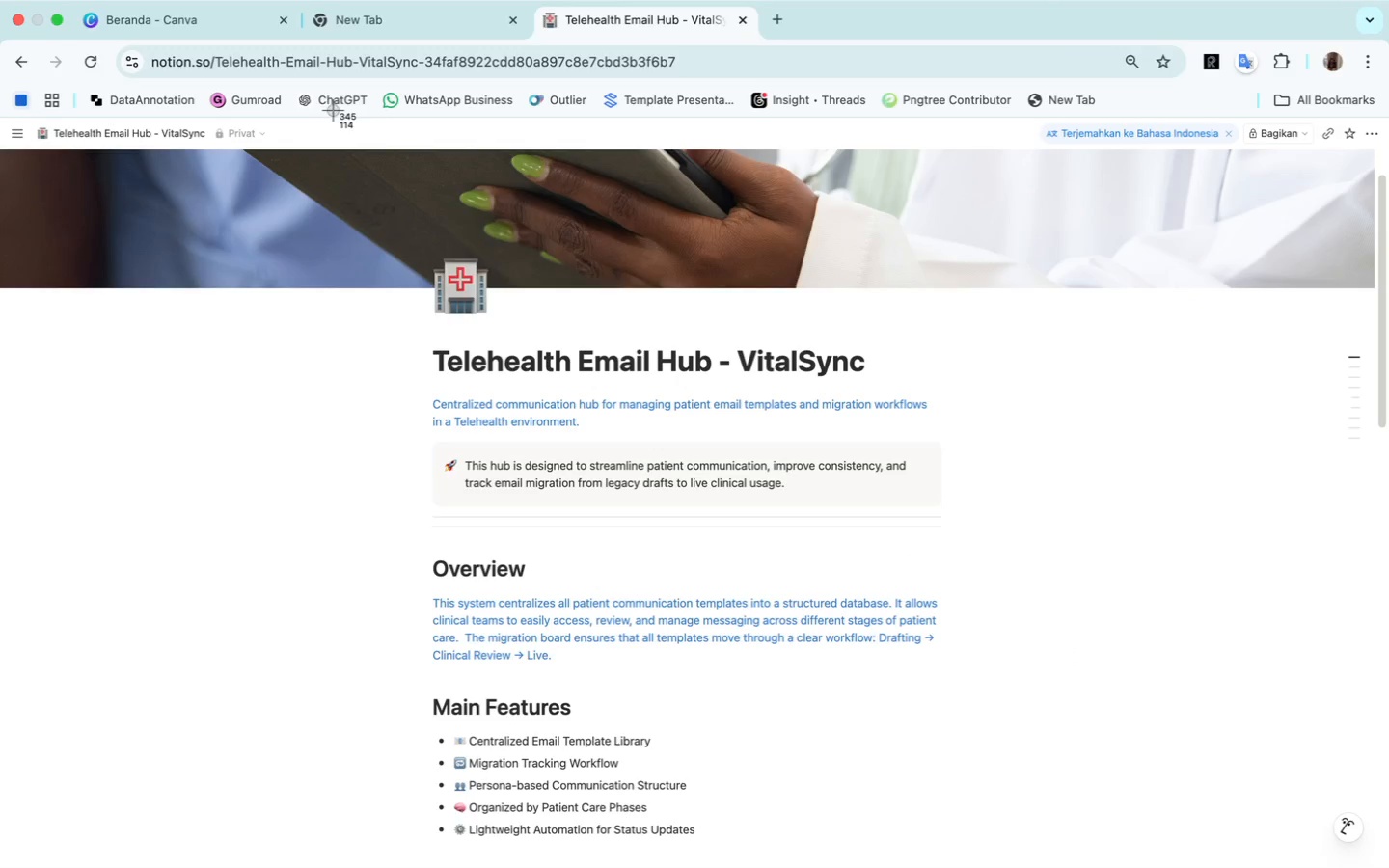 
left_click_drag(start_coordinate=[329, 120], to_coordinate=[1080, 867])
 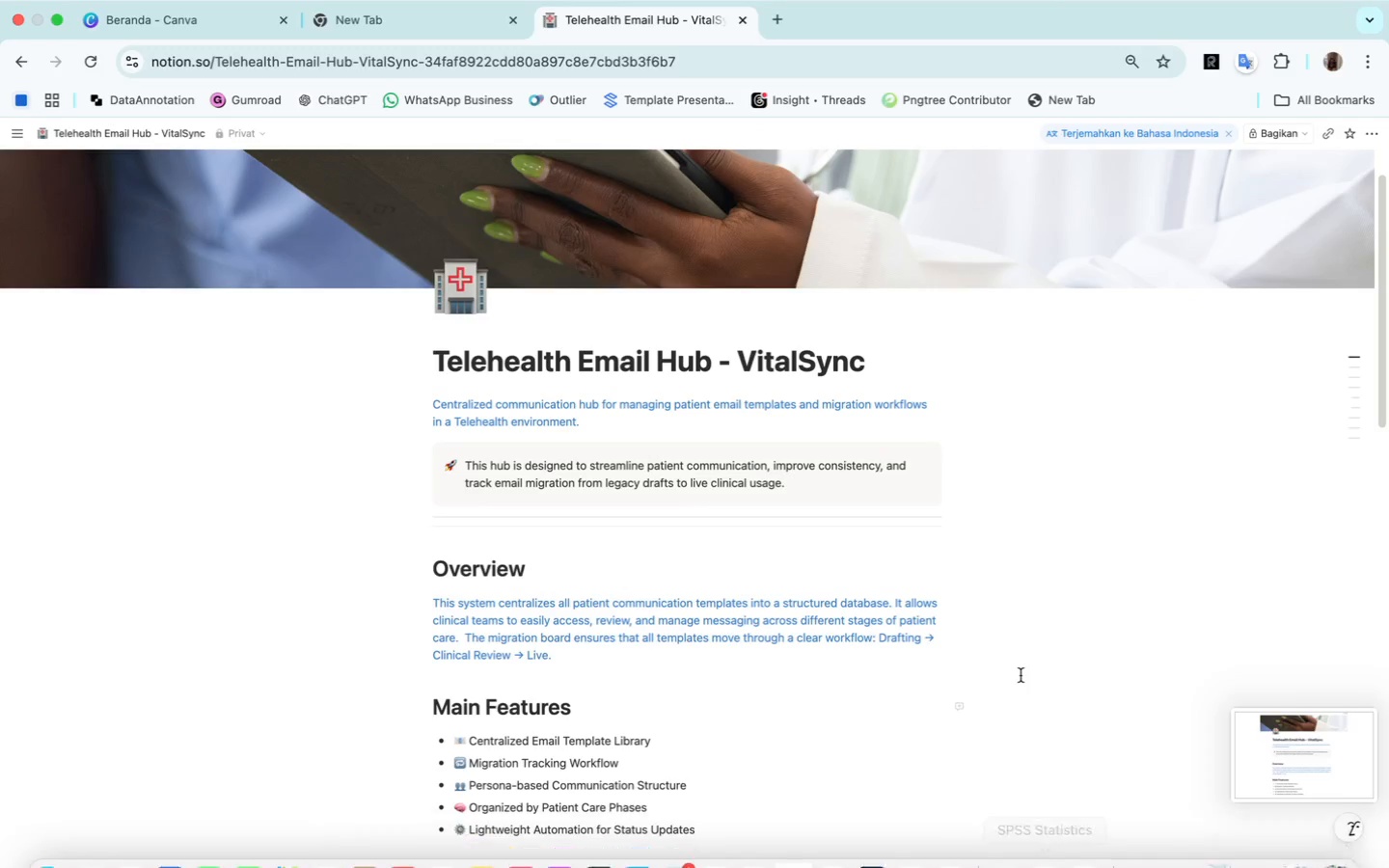 
scroll: coordinate [1021, 675], scroll_direction: down, amount: 72.0
 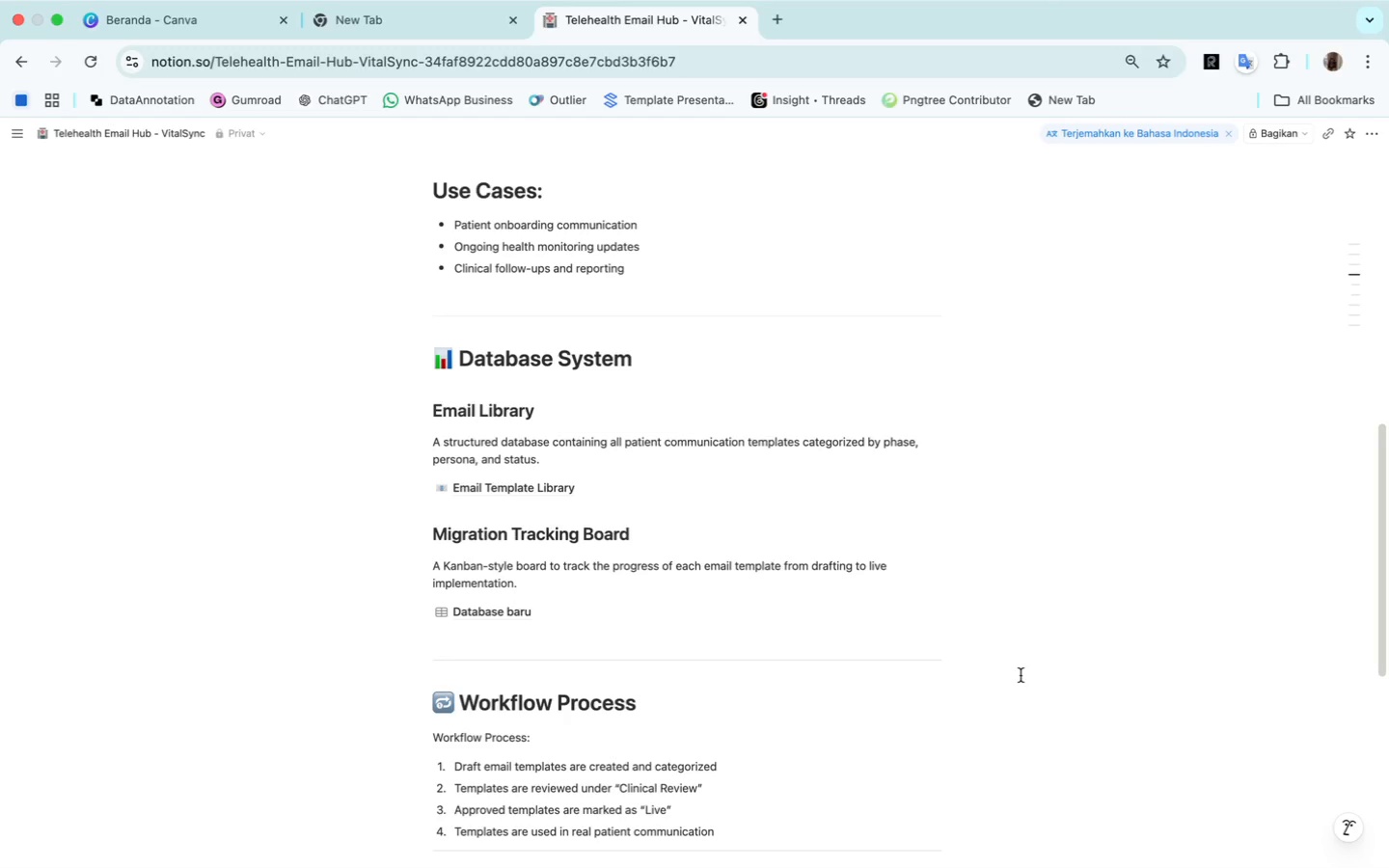 
wait(8.79)
 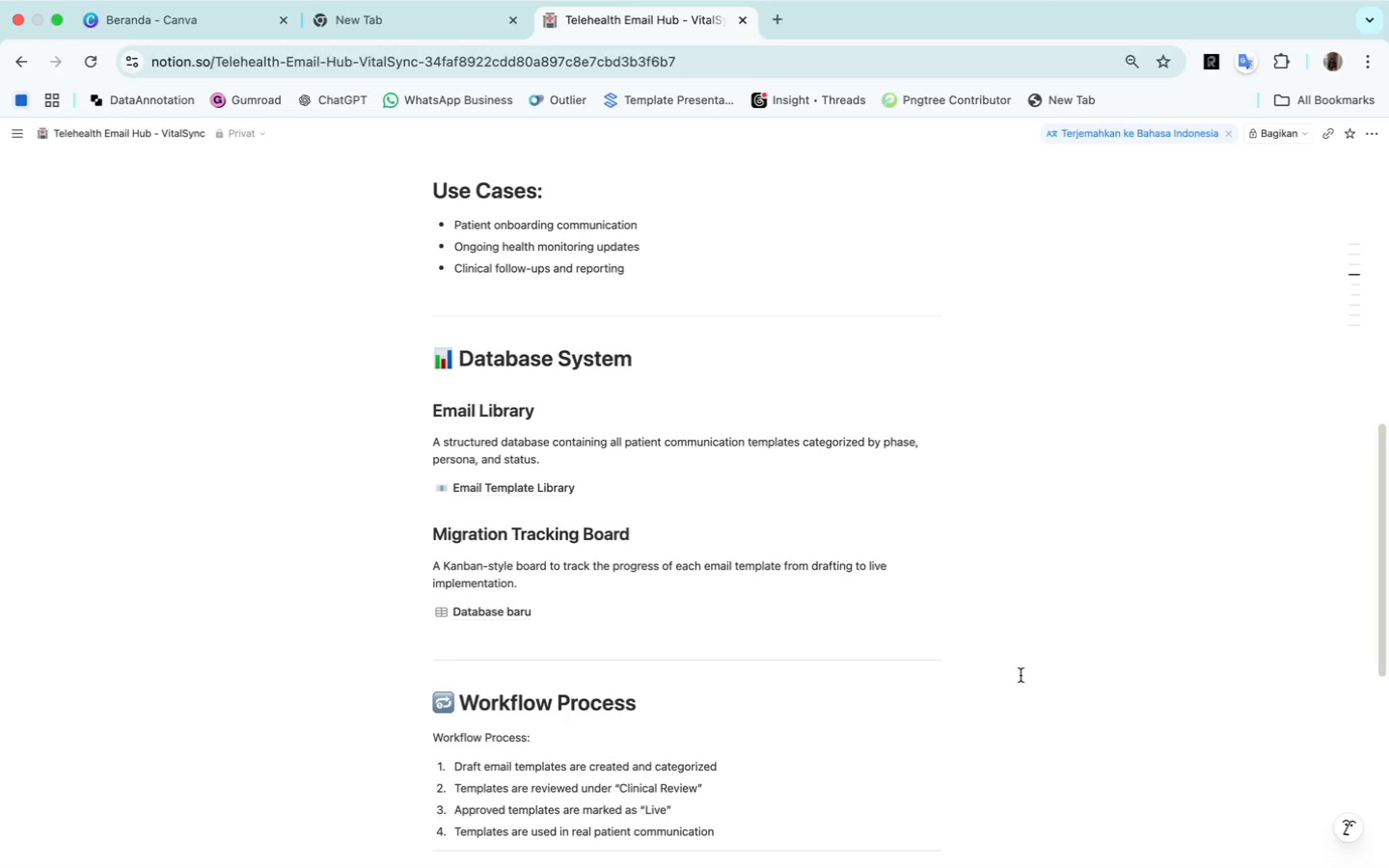 
key(Meta+Shift+4)
 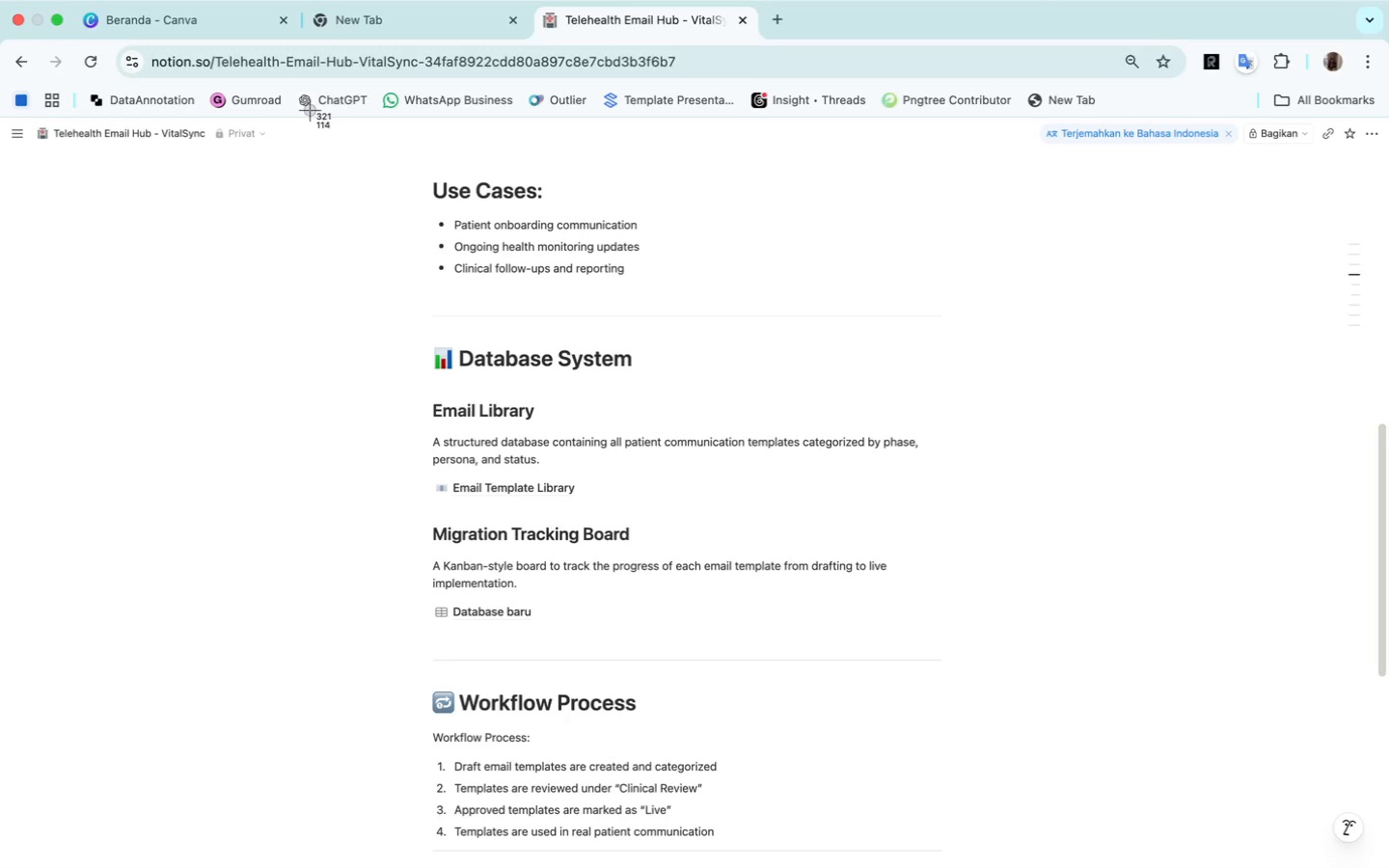 
left_click_drag(start_coordinate=[310, 118], to_coordinate=[1082, 867])
 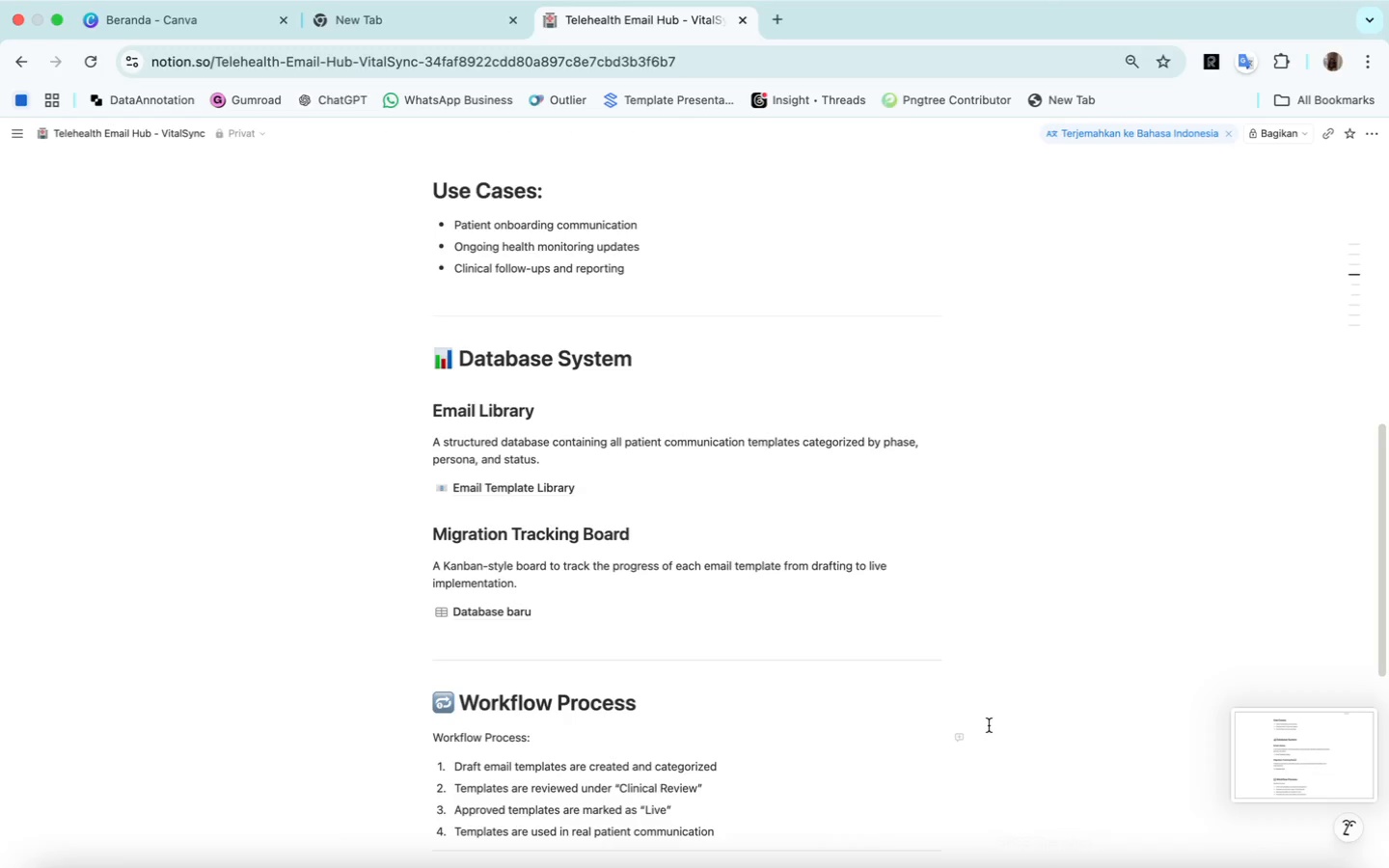 
scroll: coordinate [989, 725], scroll_direction: down, amount: 30.0
 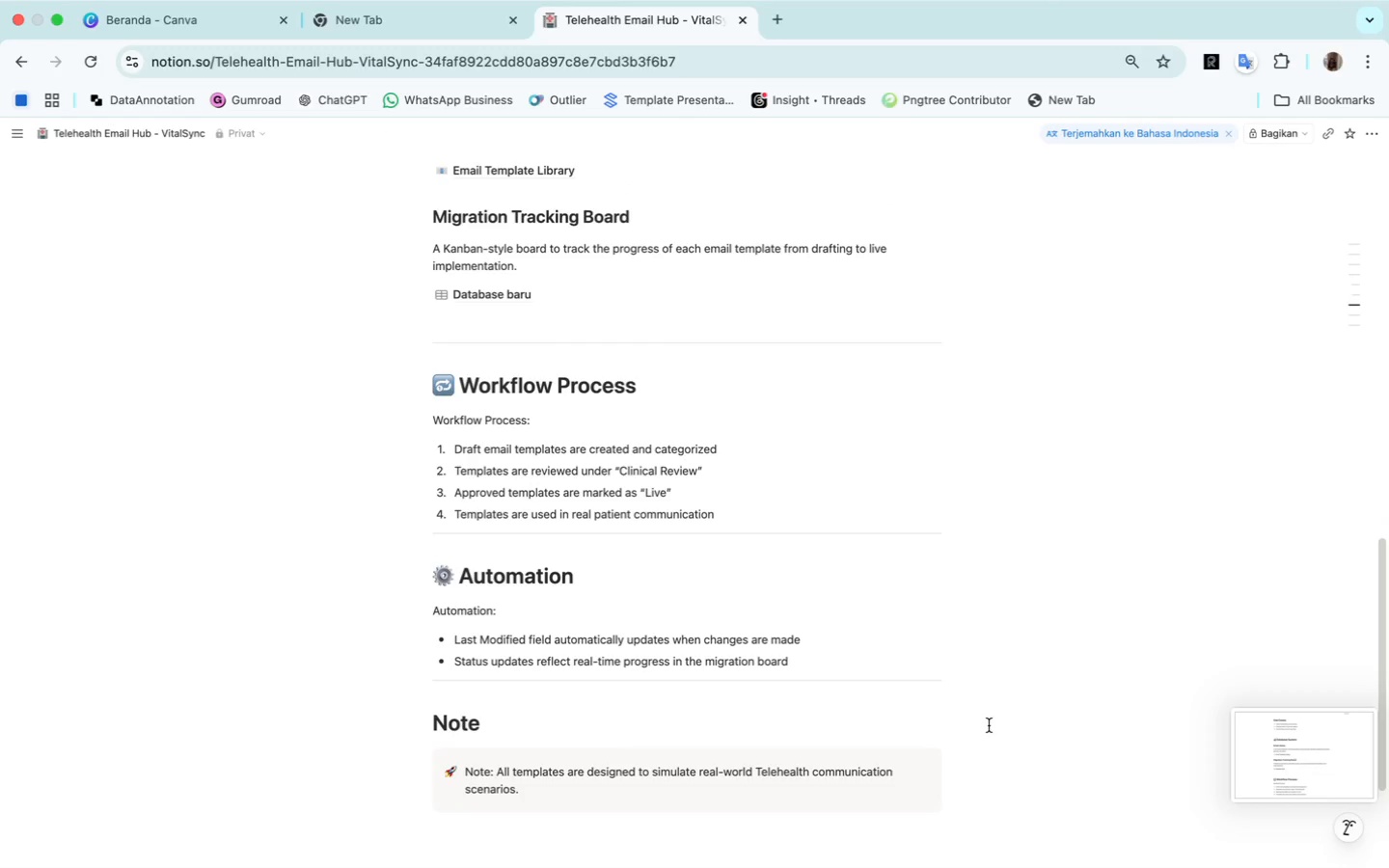 
key(Meta+Shift+CommandLeft)
 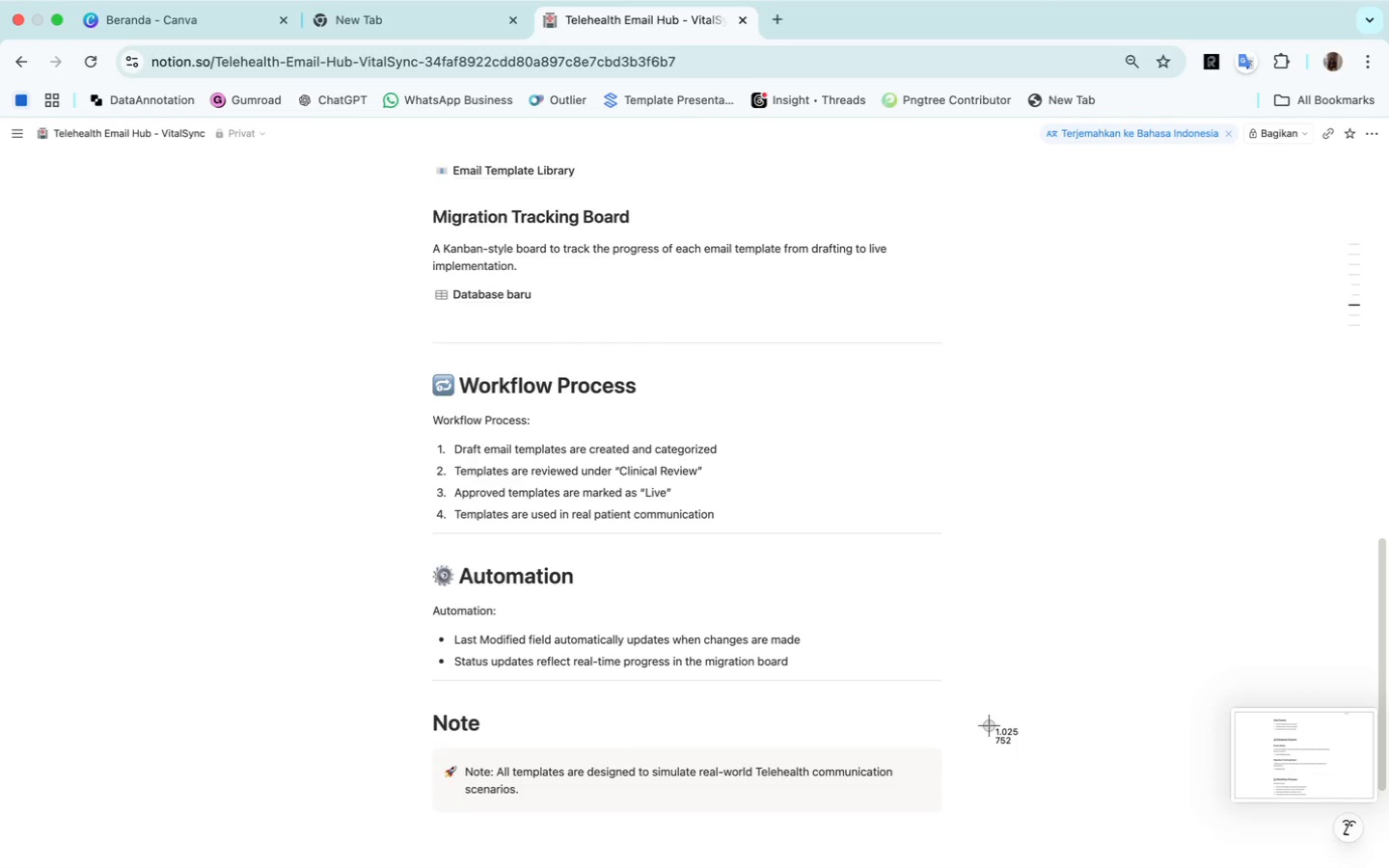 
key(Meta+Shift+4)
 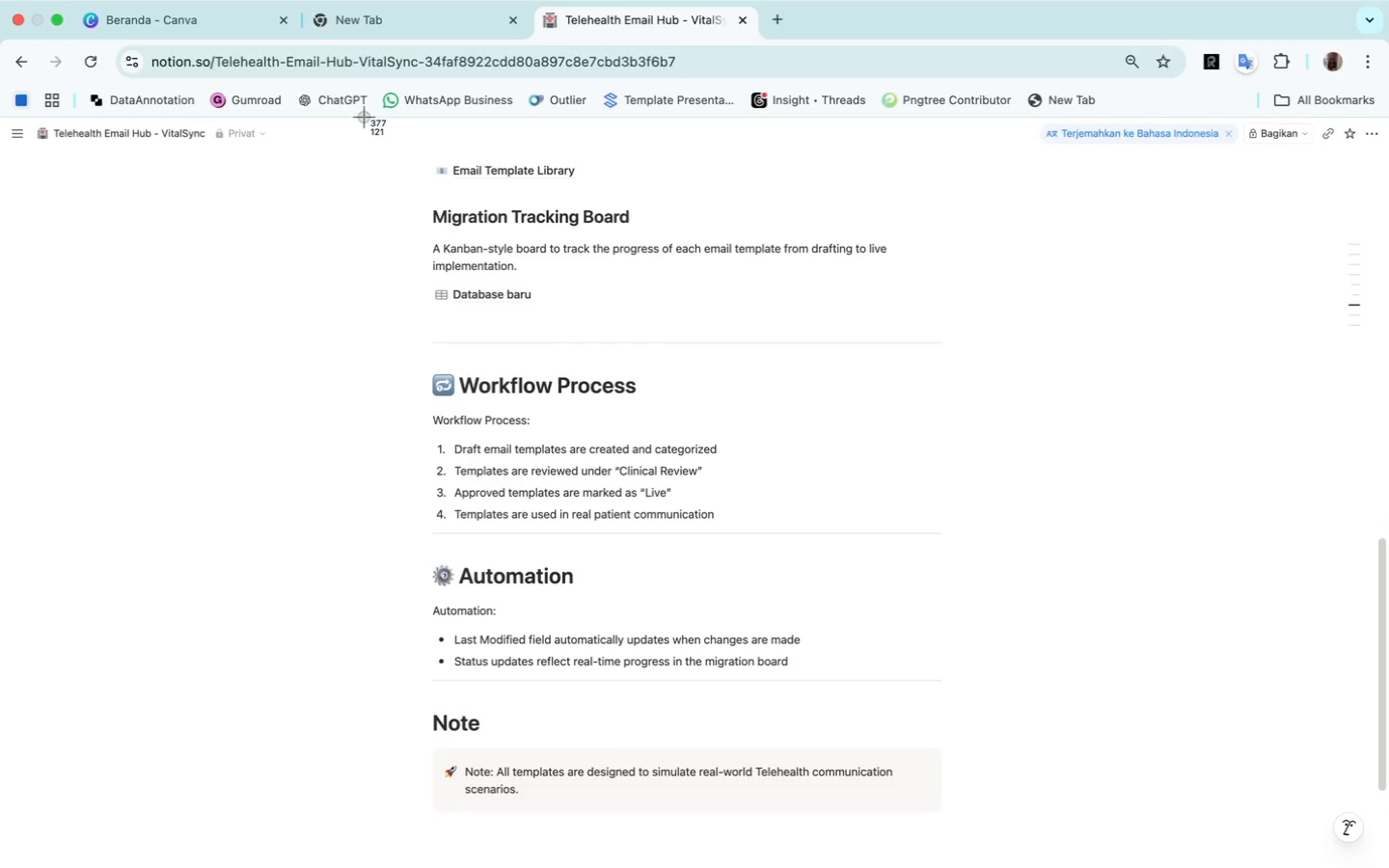 
left_click_drag(start_coordinate=[365, 118], to_coordinate=[1057, 867])
 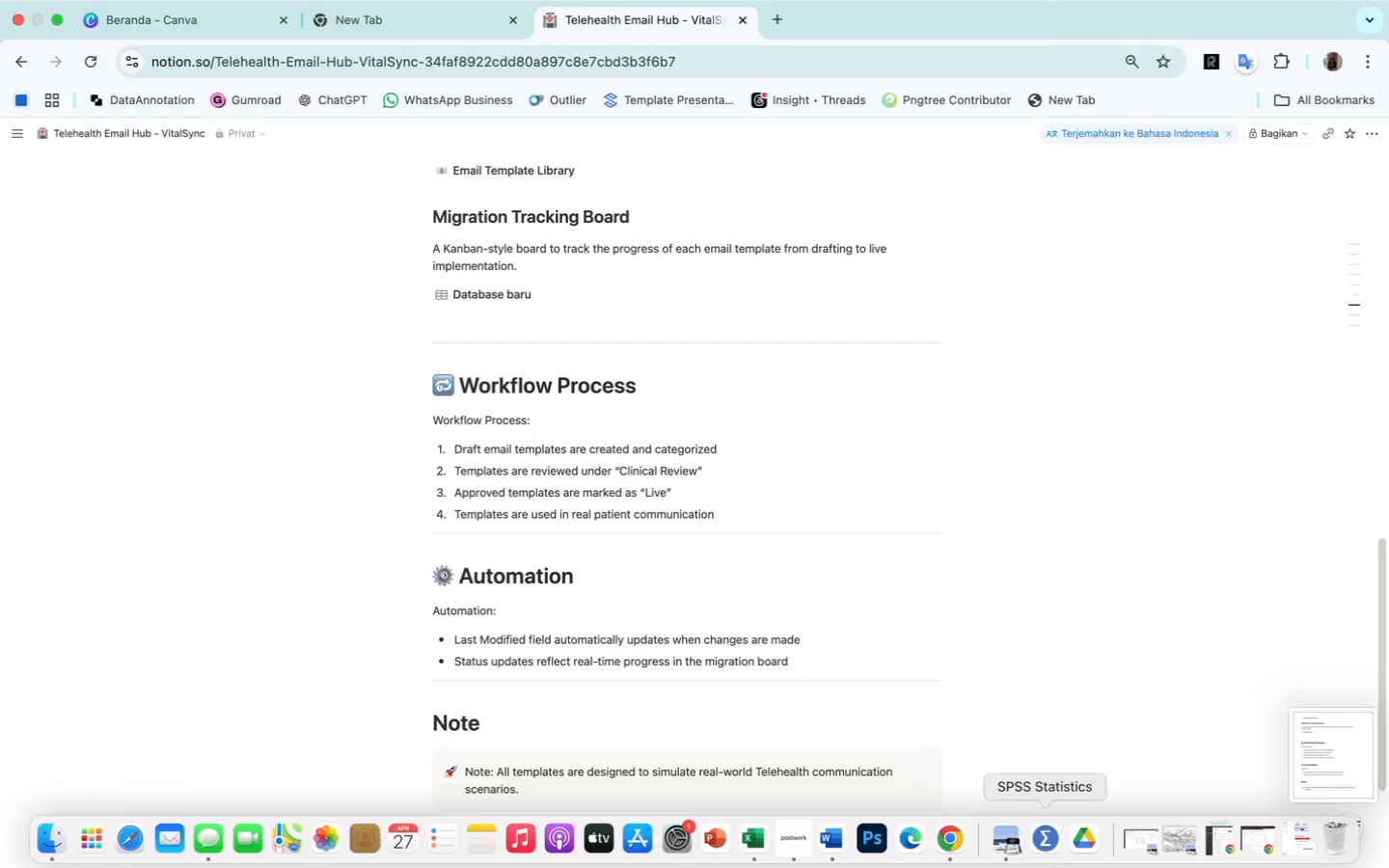 
wait(6.59)
 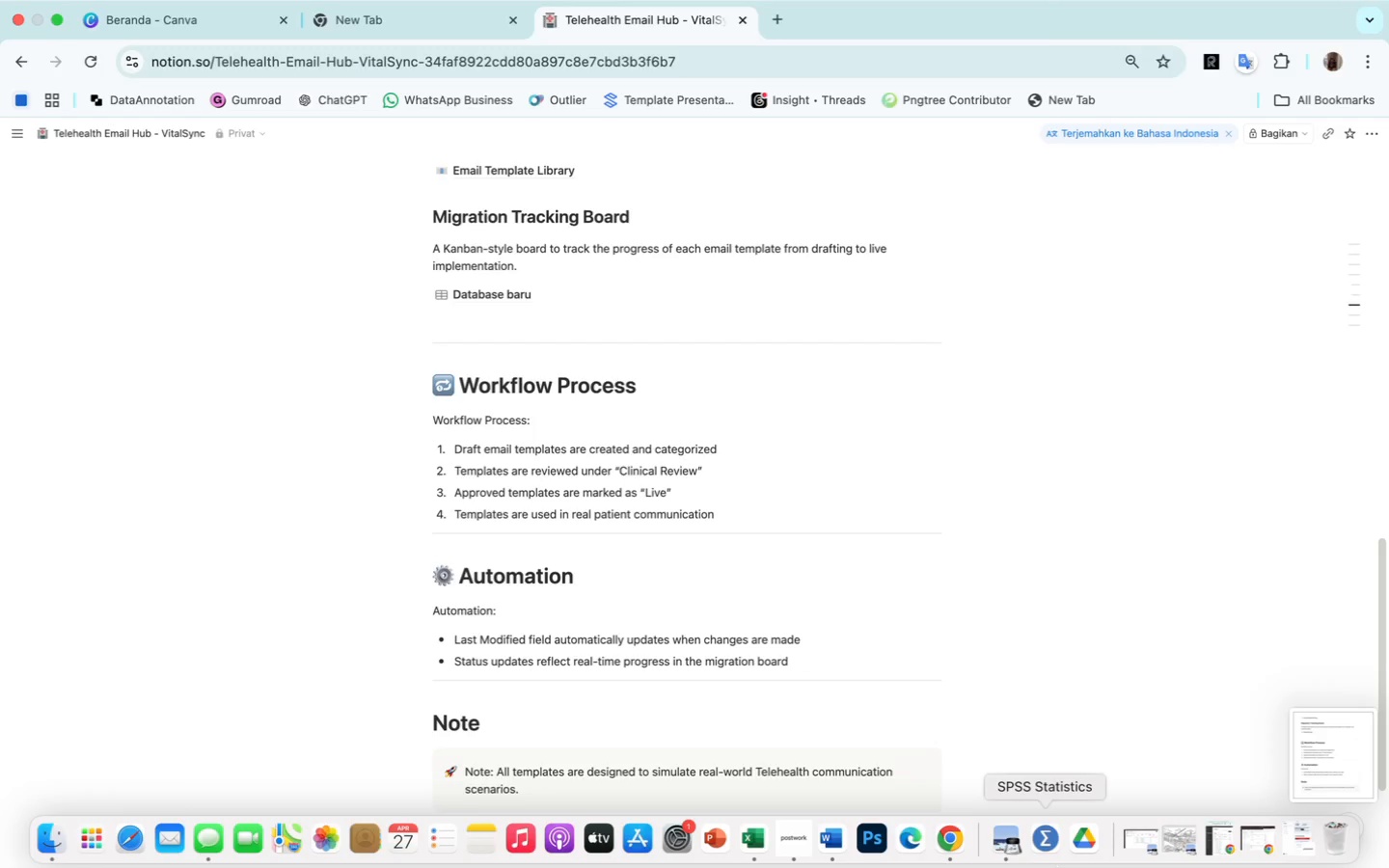 
scroll: coordinate [502, 184], scroll_direction: up, amount: 149.0
 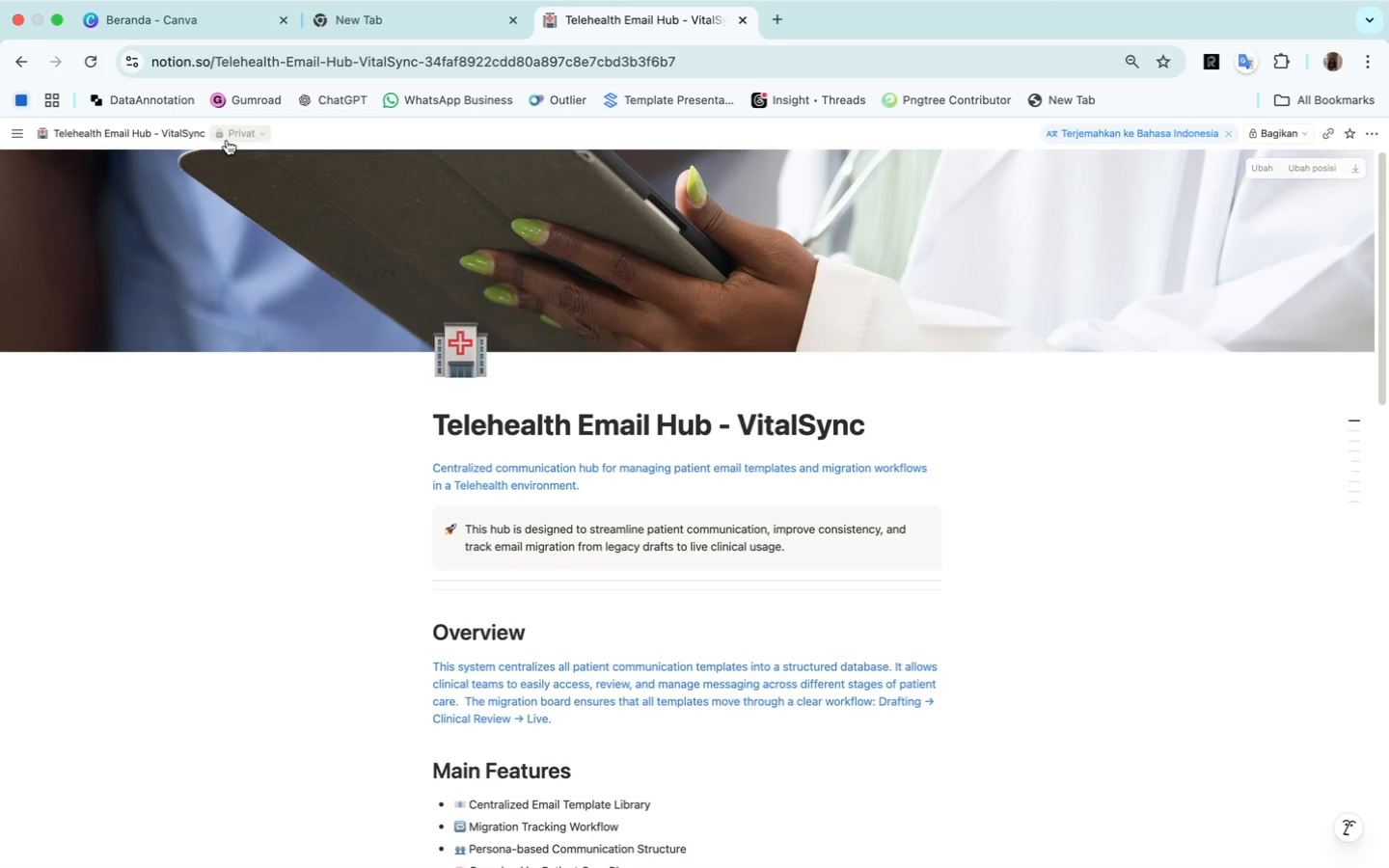 
scroll: coordinate [590, 717], scroll_direction: down, amount: 59.0
 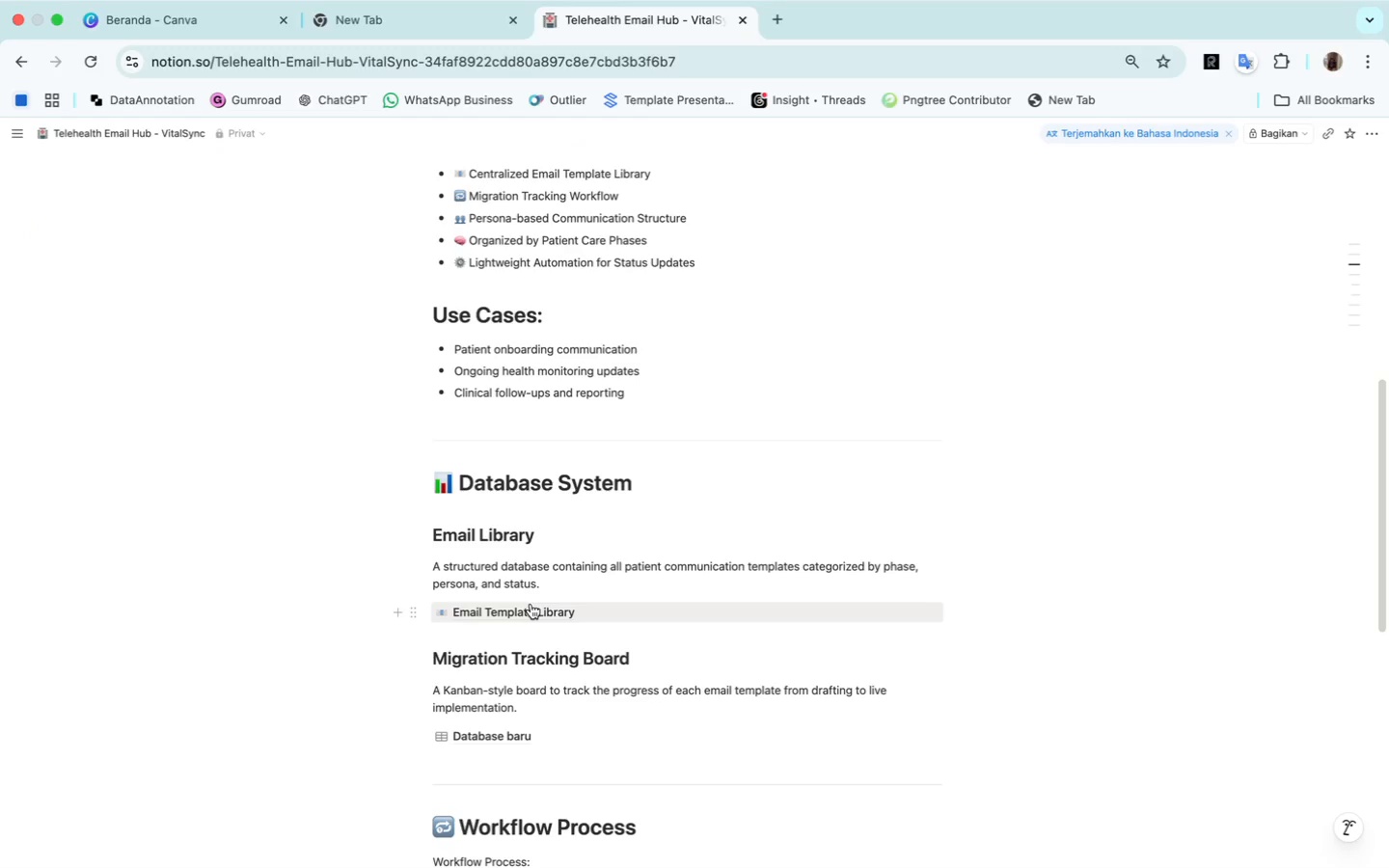 
left_click([531, 605])
 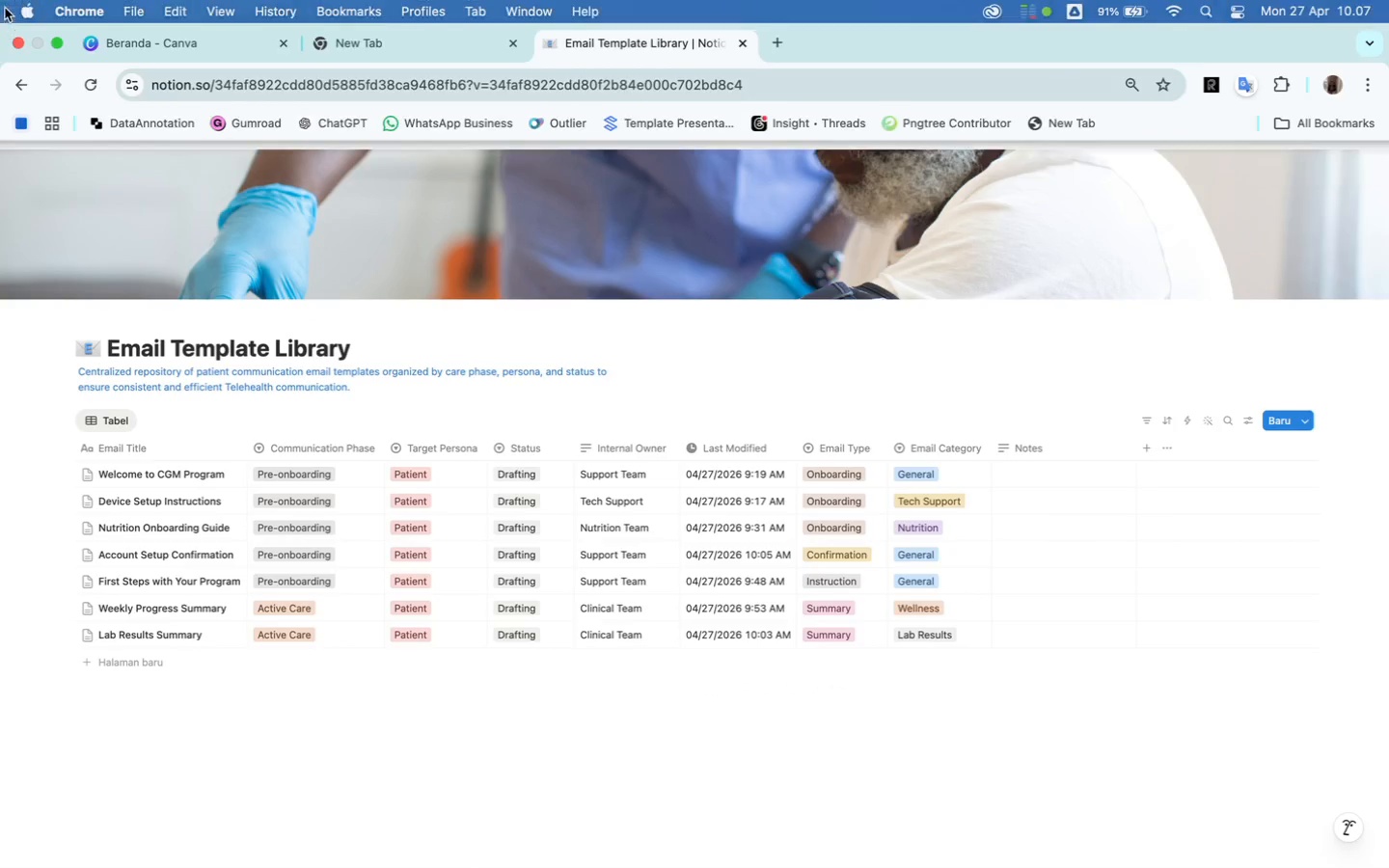 
left_click([60, 43])
 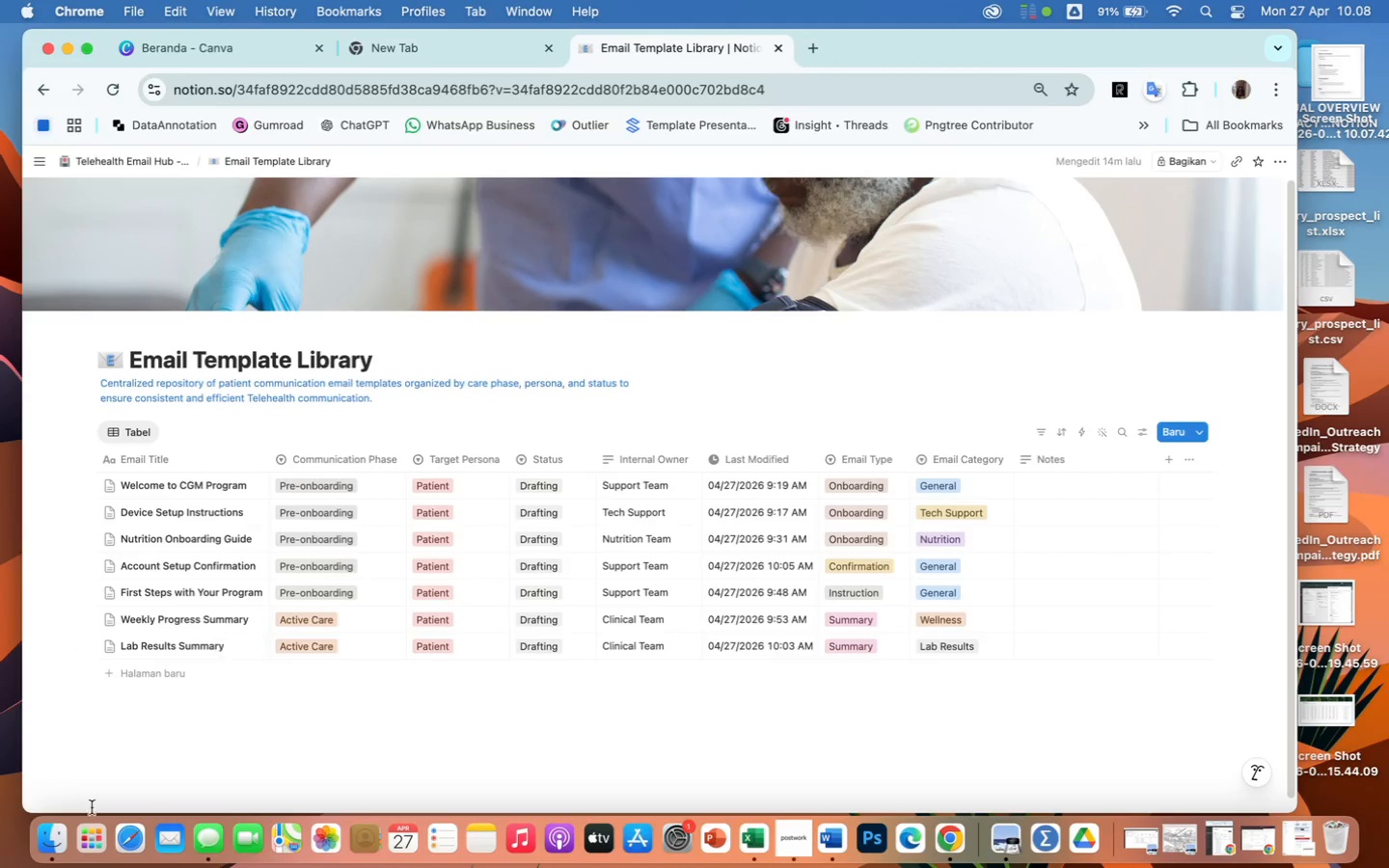 
left_click([56, 836])
 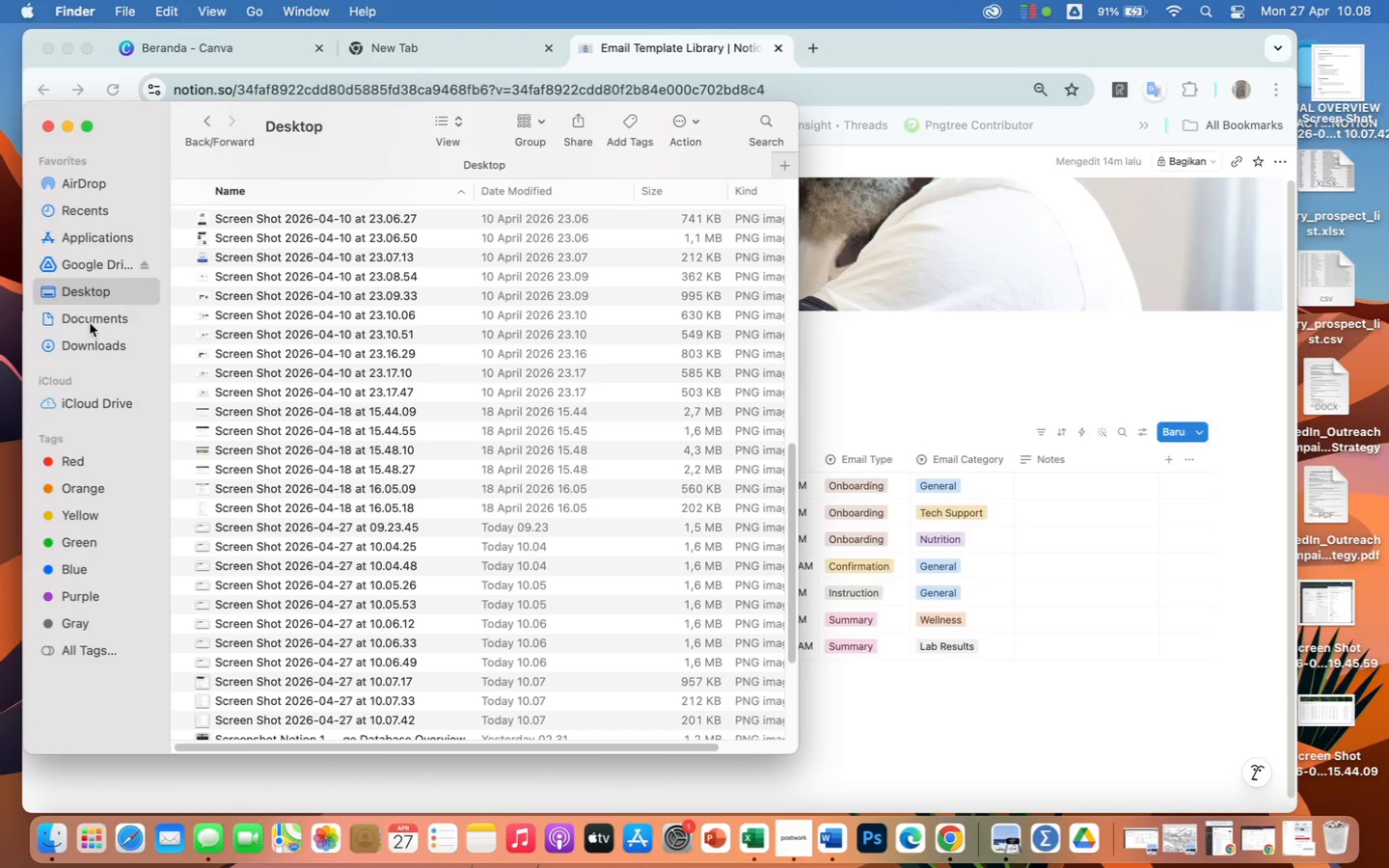 
left_click([95, 325])
 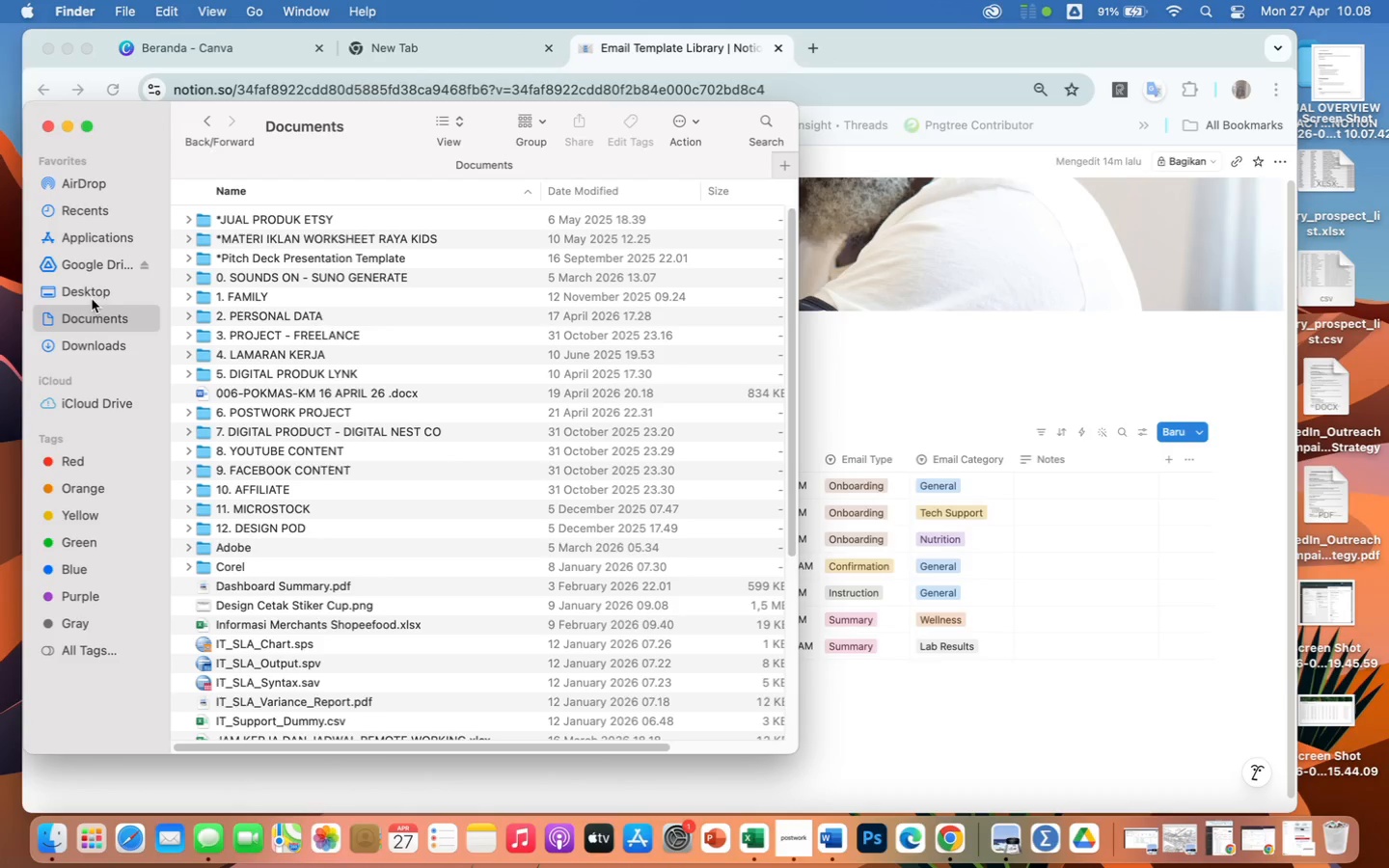 
left_click([92, 291])
 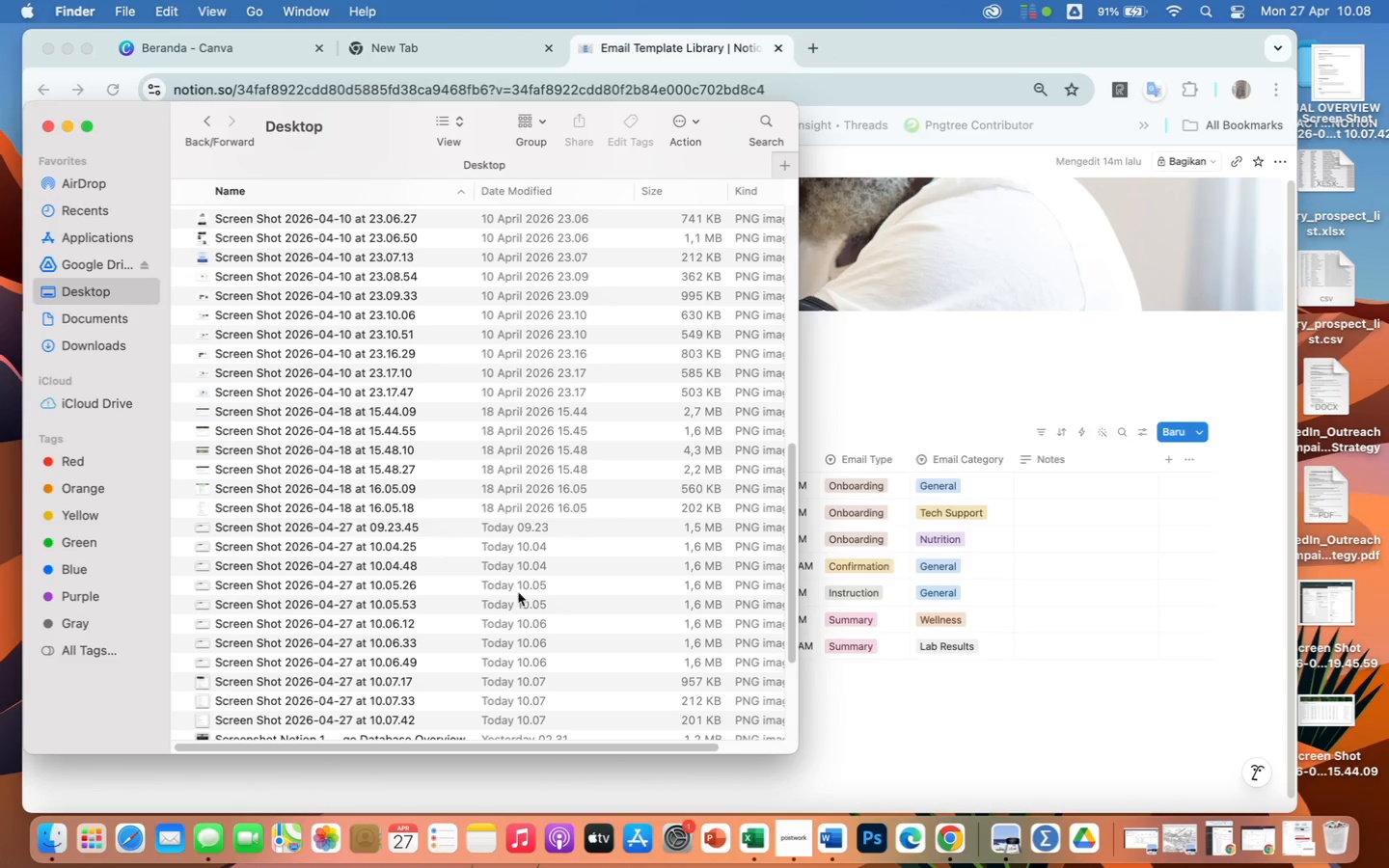 
scroll: coordinate [531, 608], scroll_direction: down, amount: 62.0
 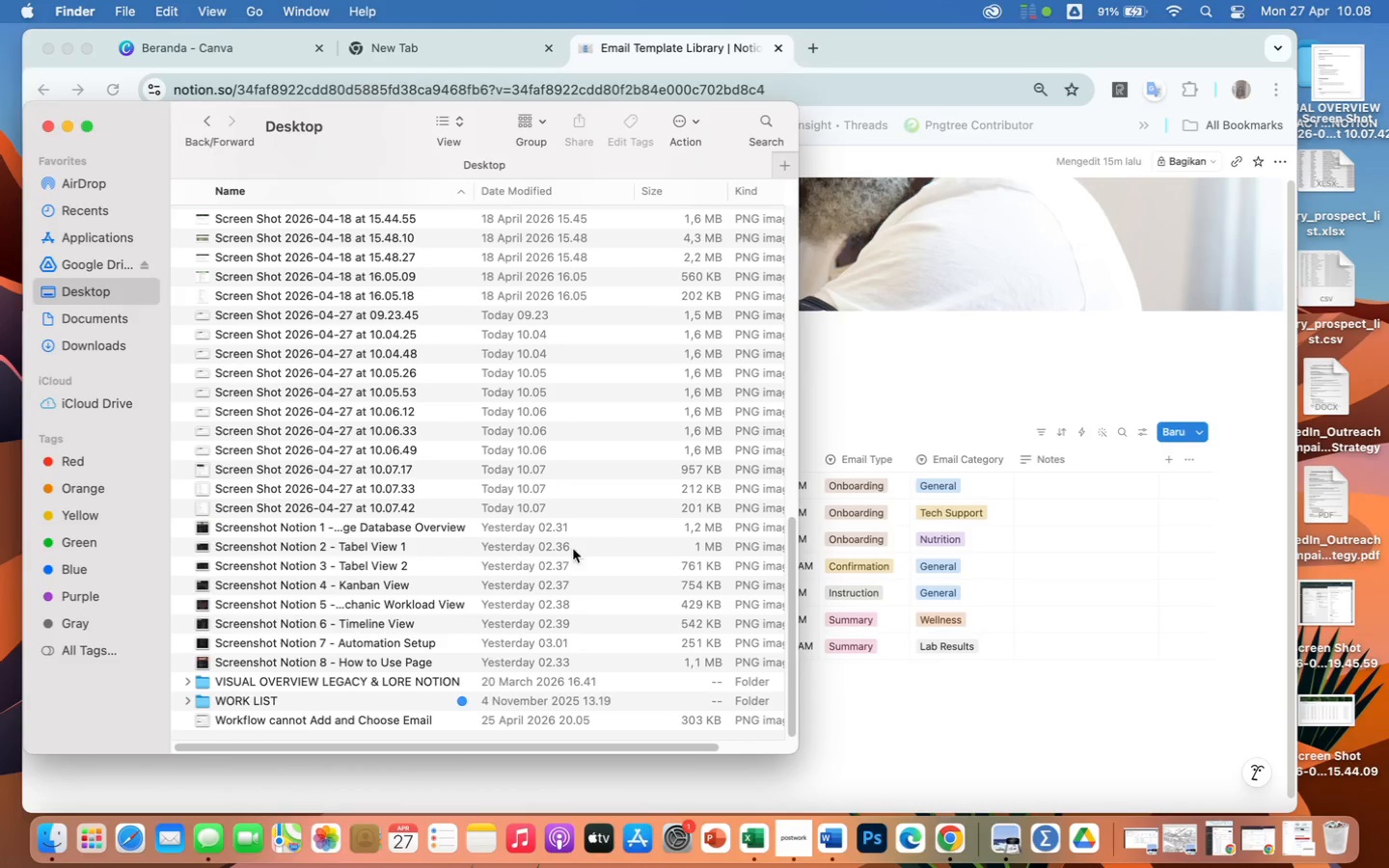 
wait(15.12)
 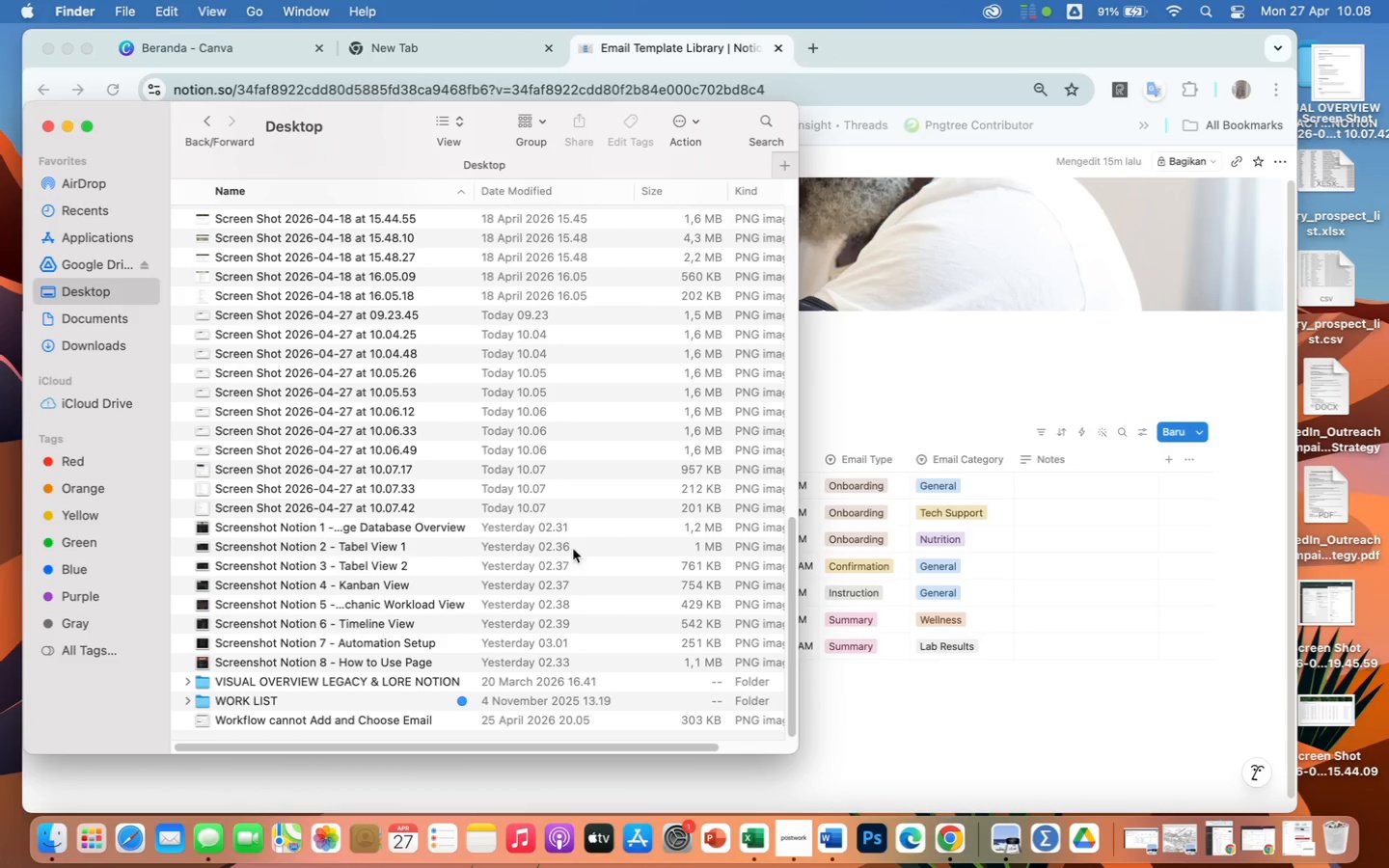 
double_click([532, 335])
 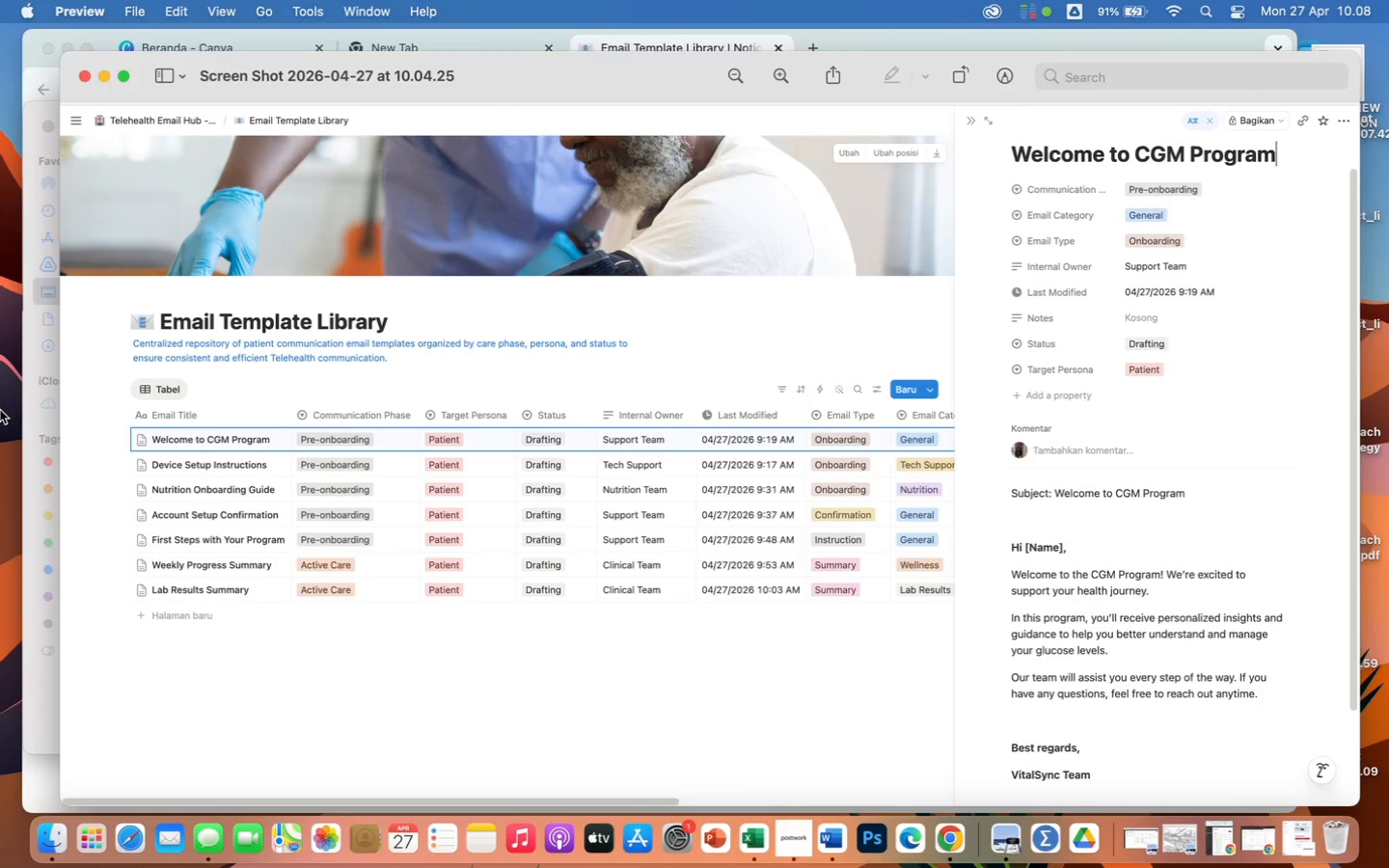 
wait(6.95)
 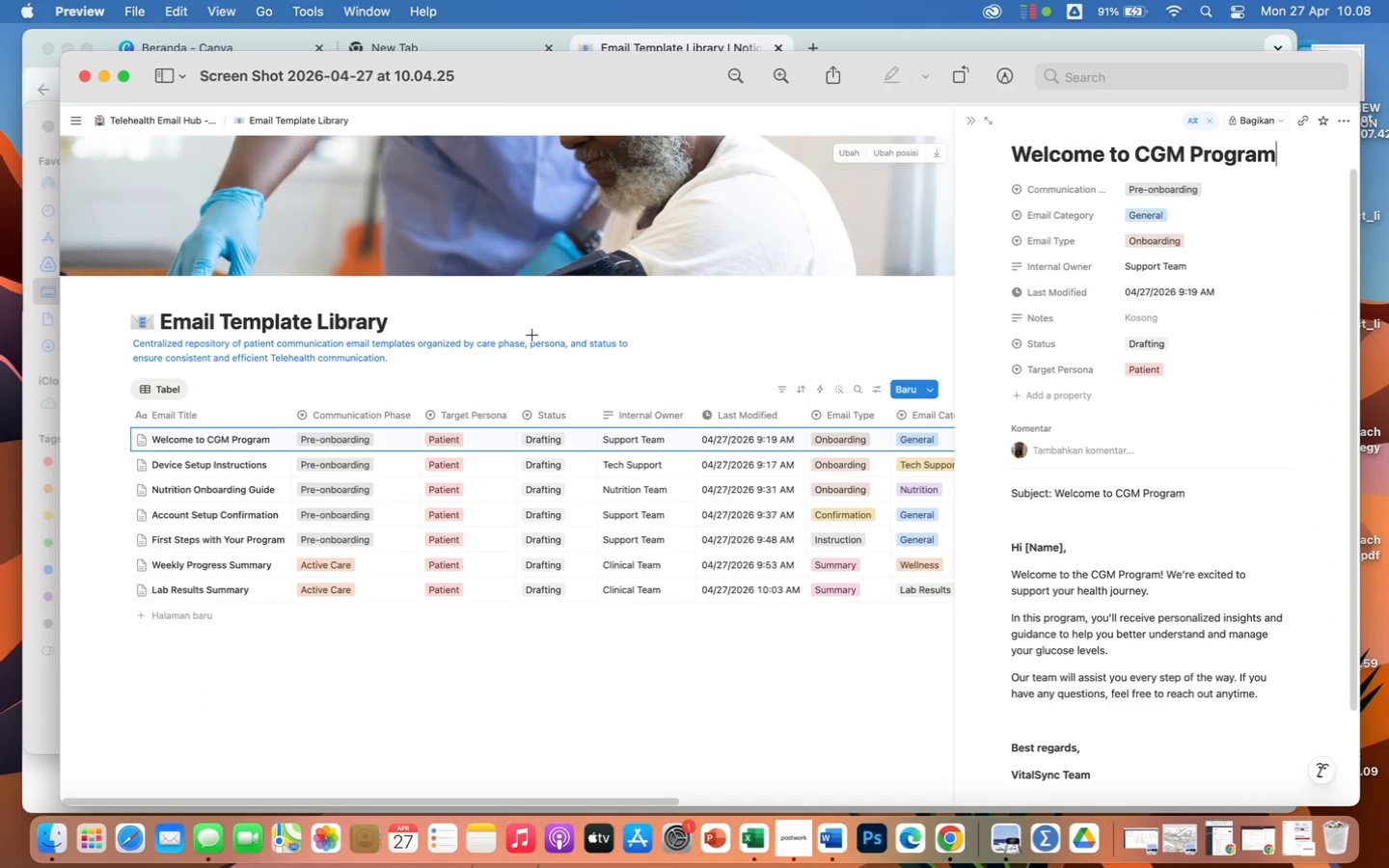 
left_click([260, 77])
 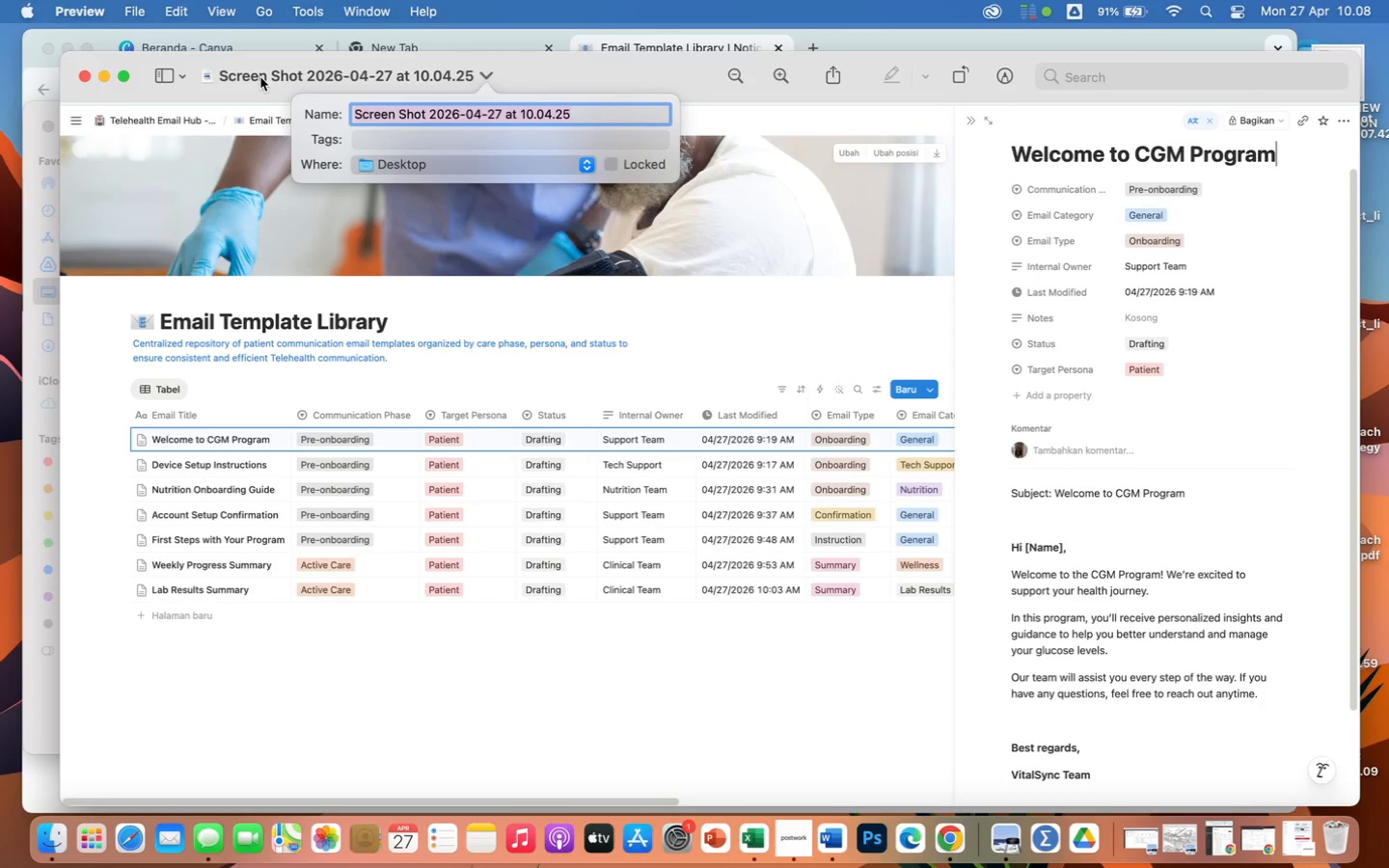 
type(Screenshot Email 1)
 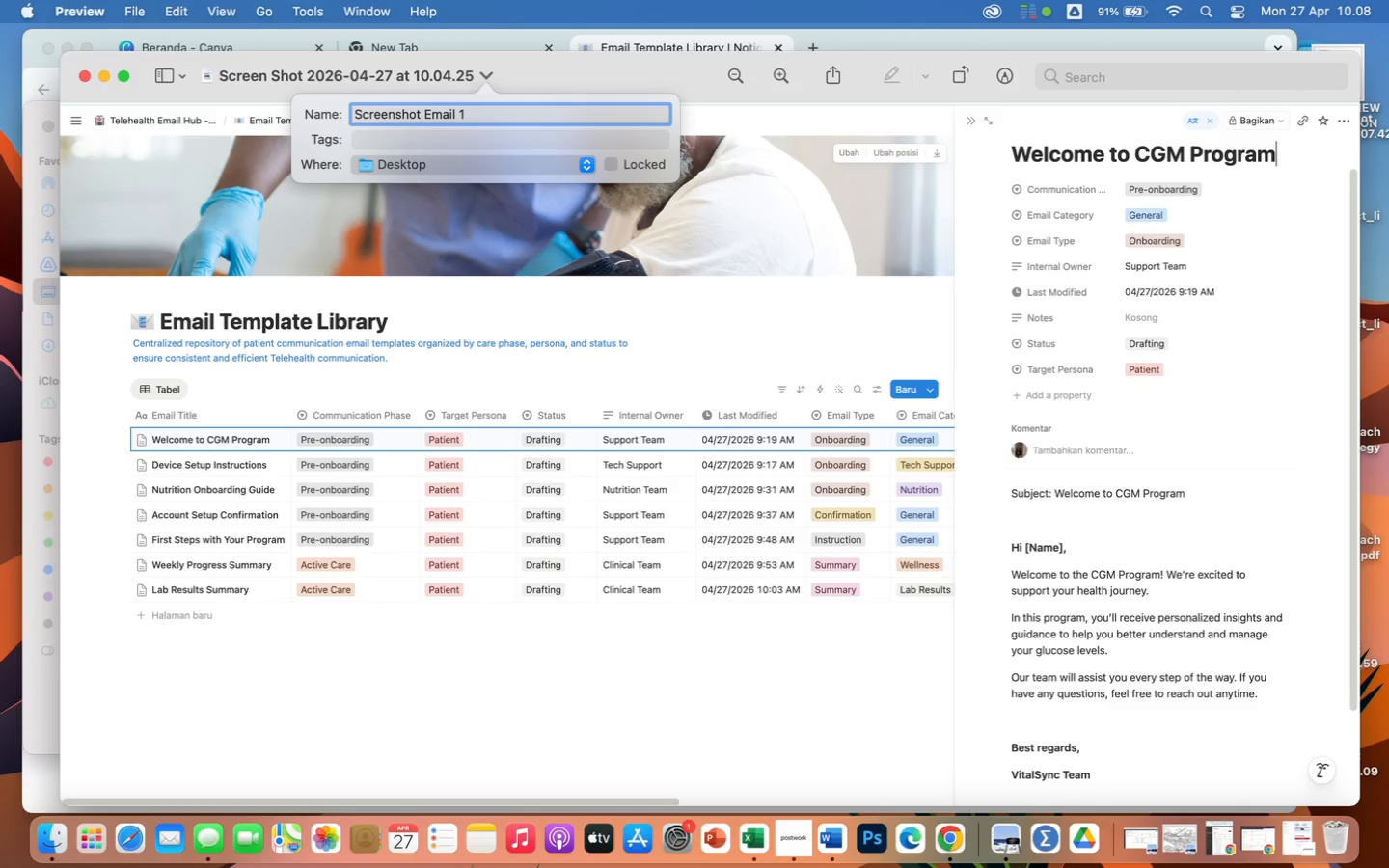 
key(Enter)
 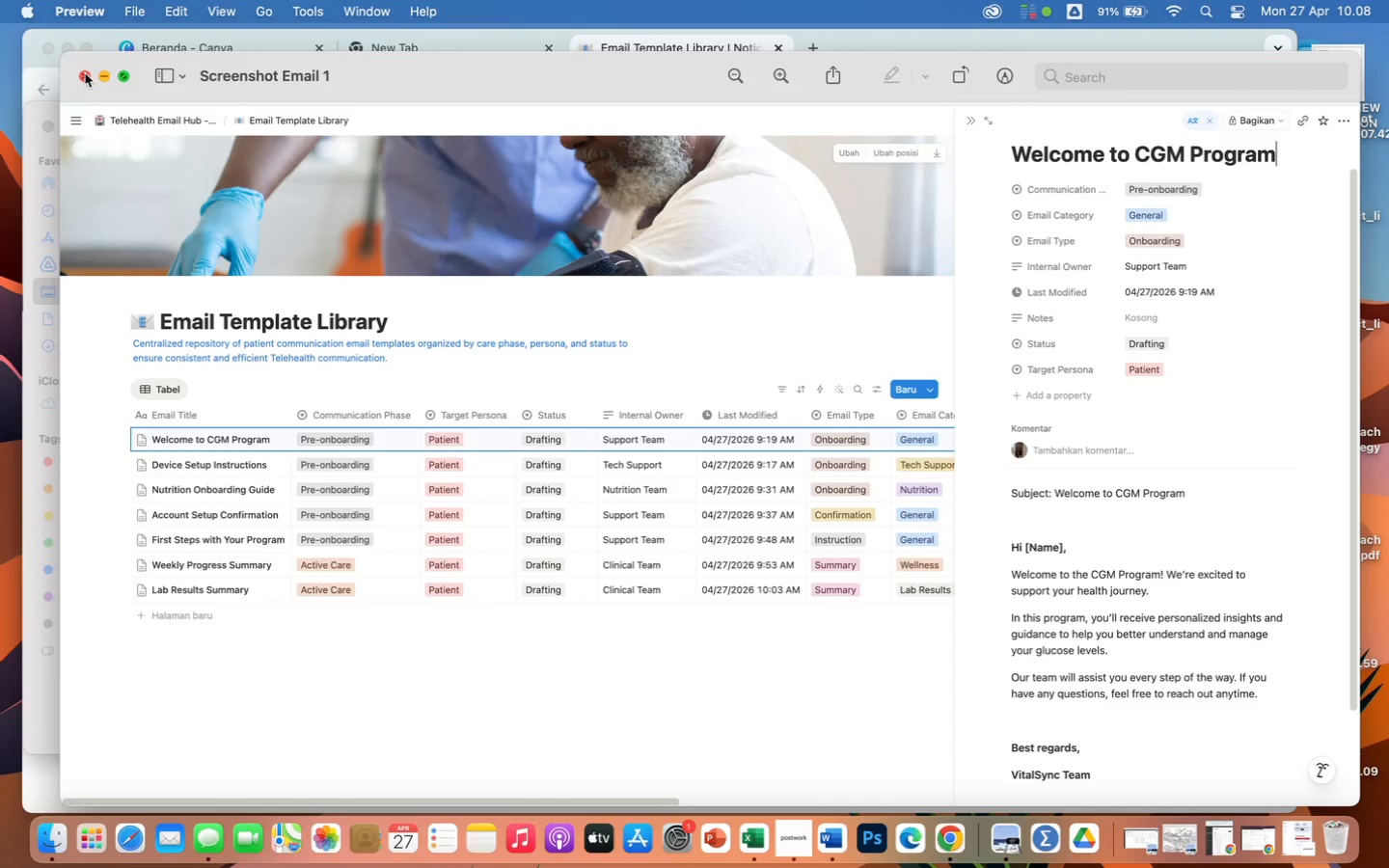 
left_click([85, 73])
 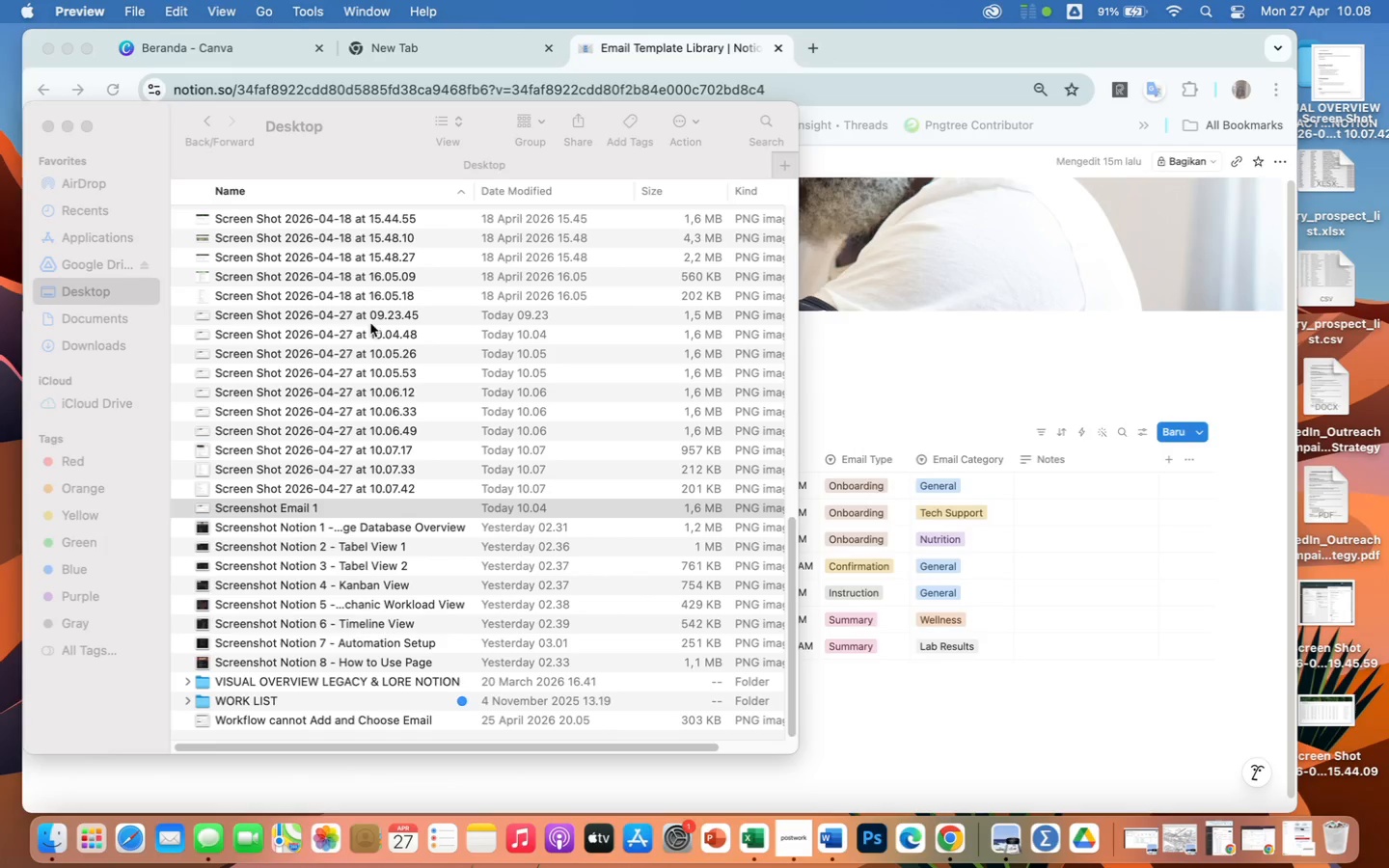 
left_click([373, 312])
 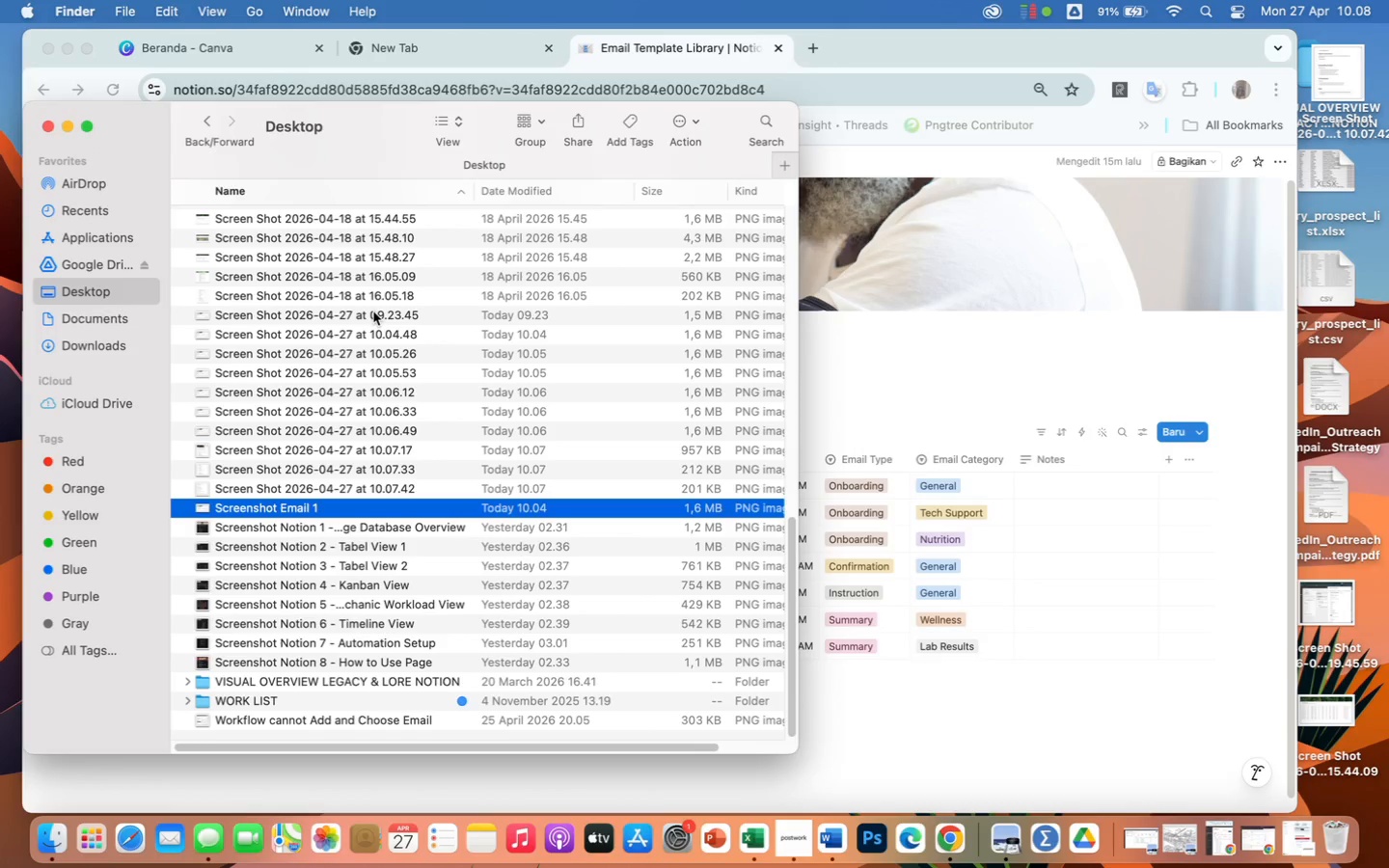 
left_click([373, 312])
 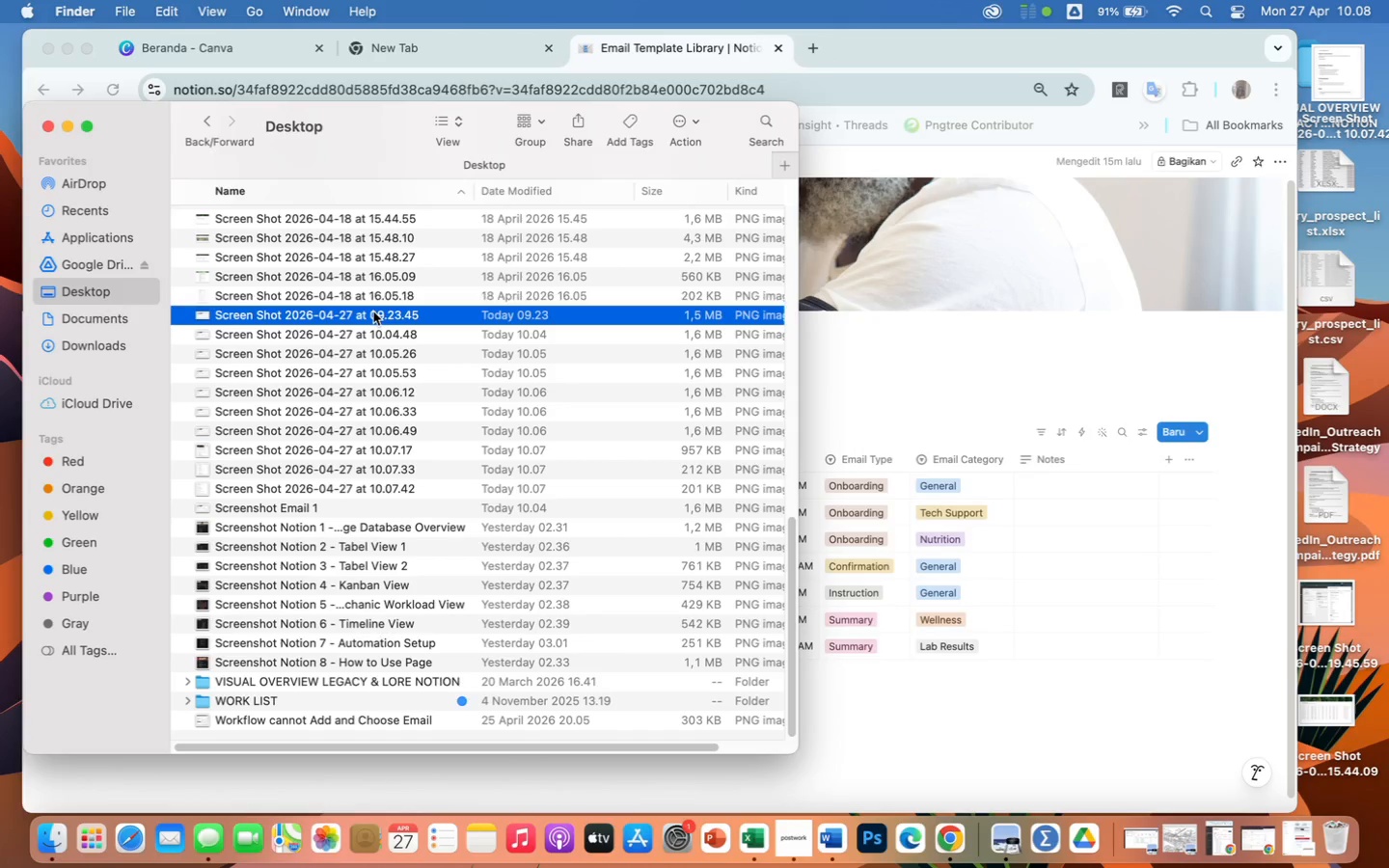 
right_click([373, 312])
 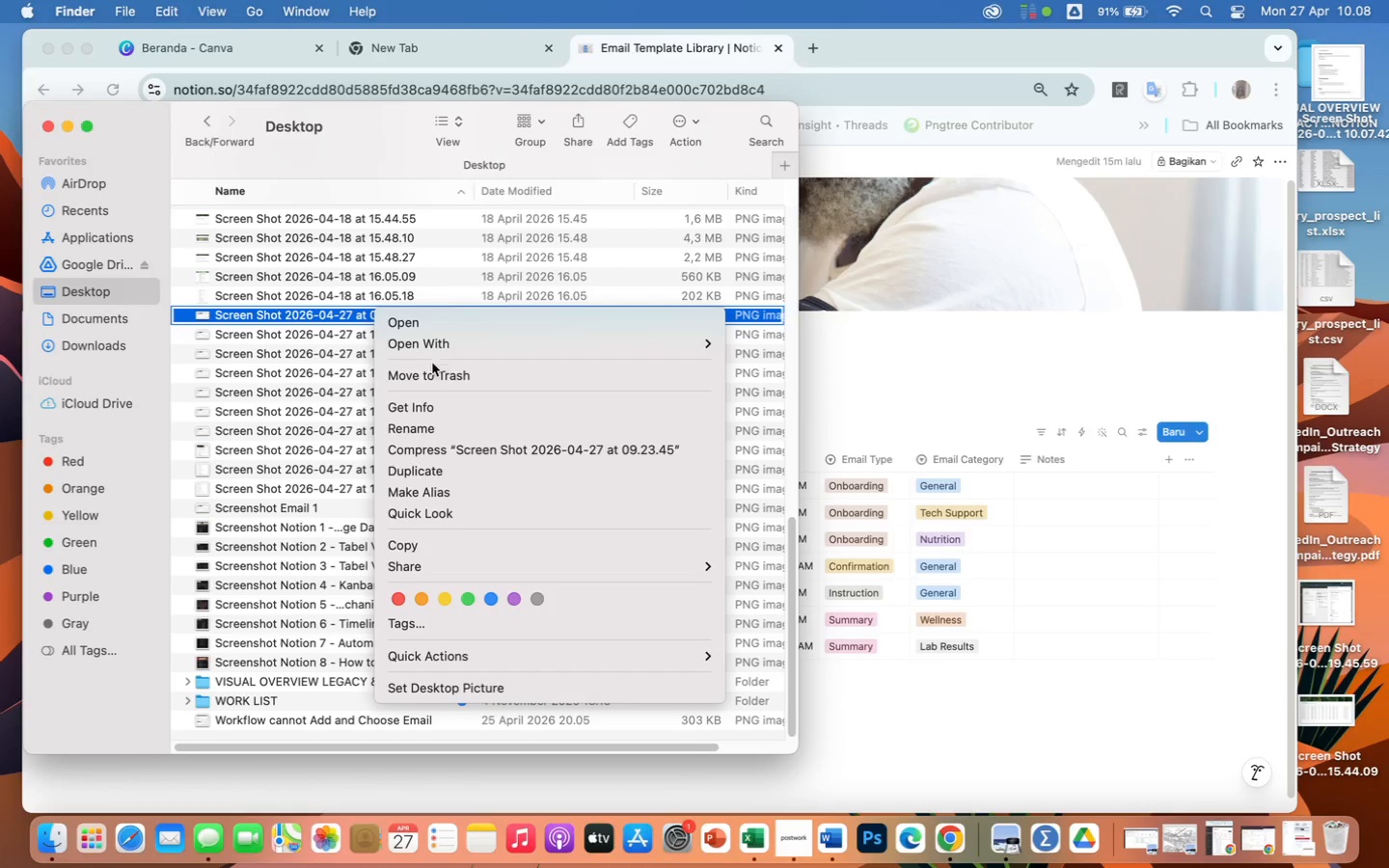 
left_click([435, 367])
 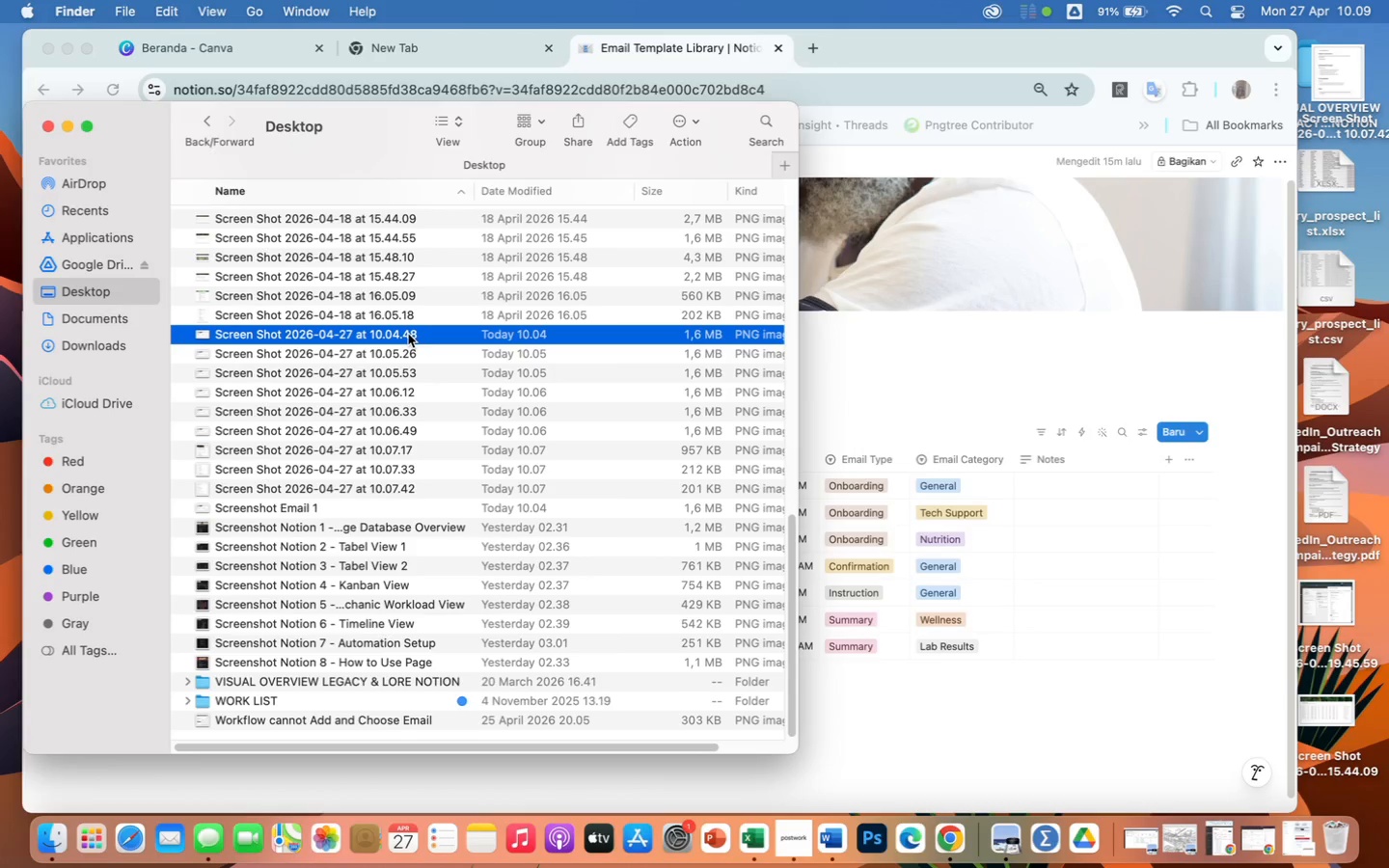 
double_click([408, 334])
 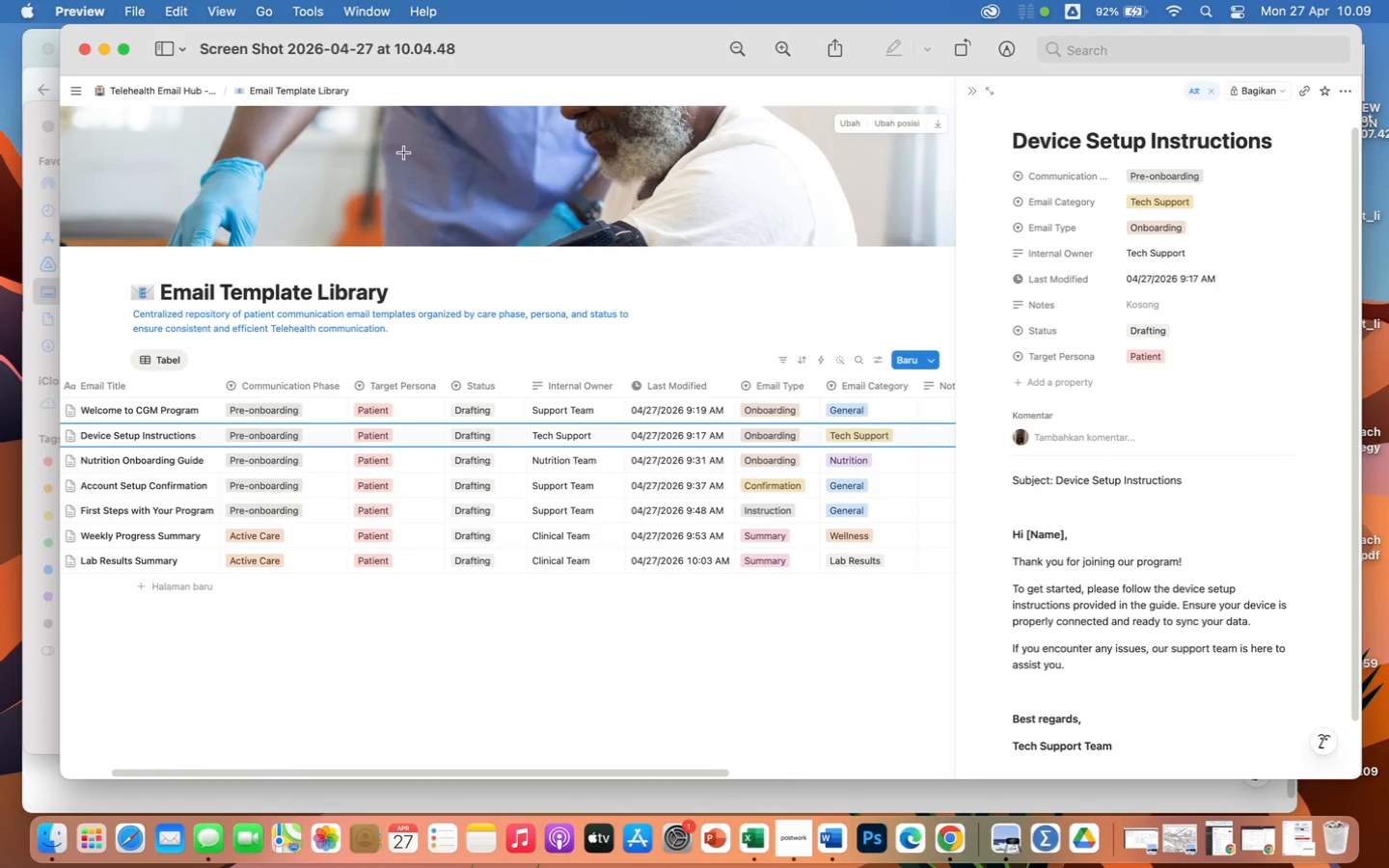 
double_click([387, 53])
 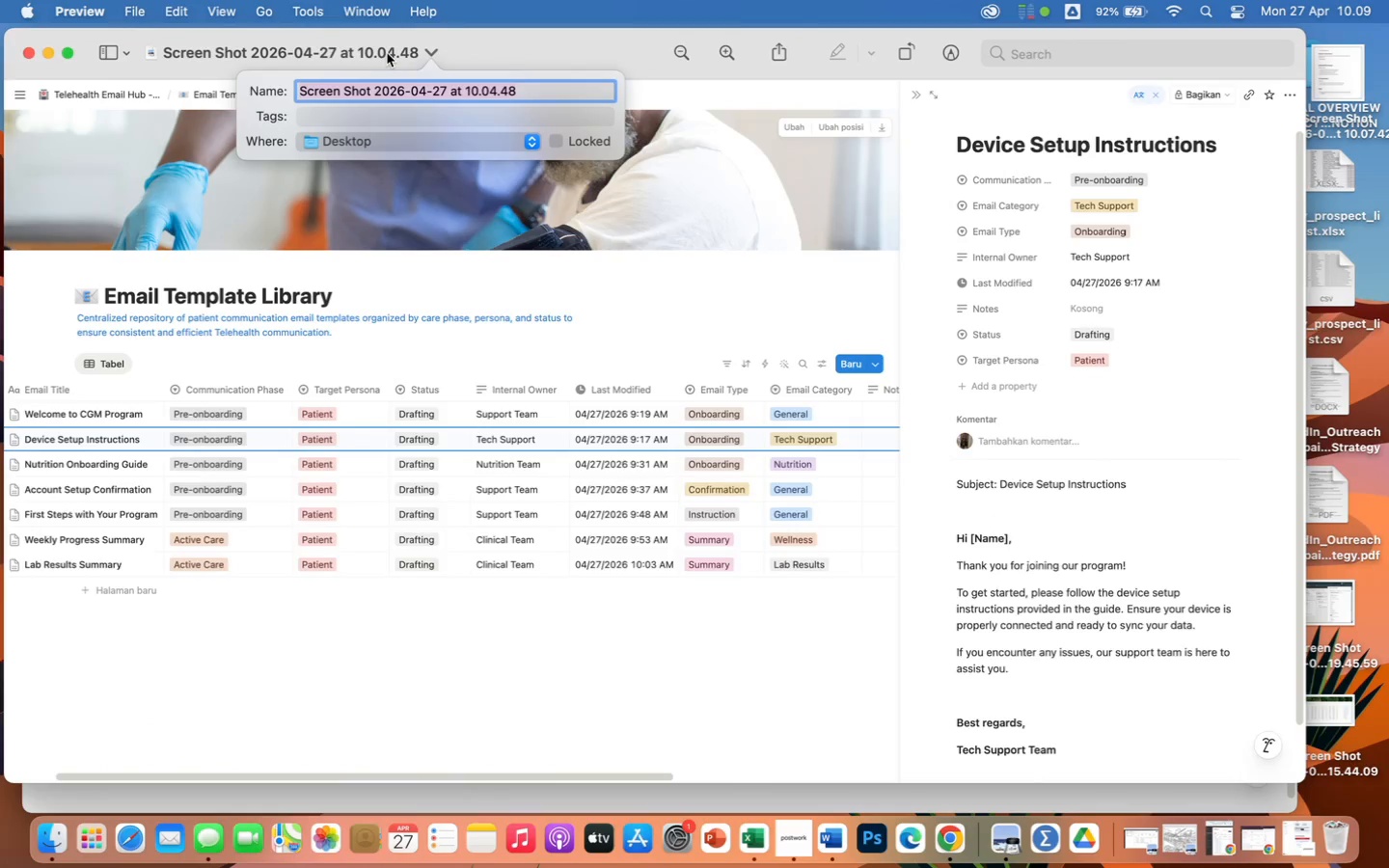 
type(Screenshot Email 2)
 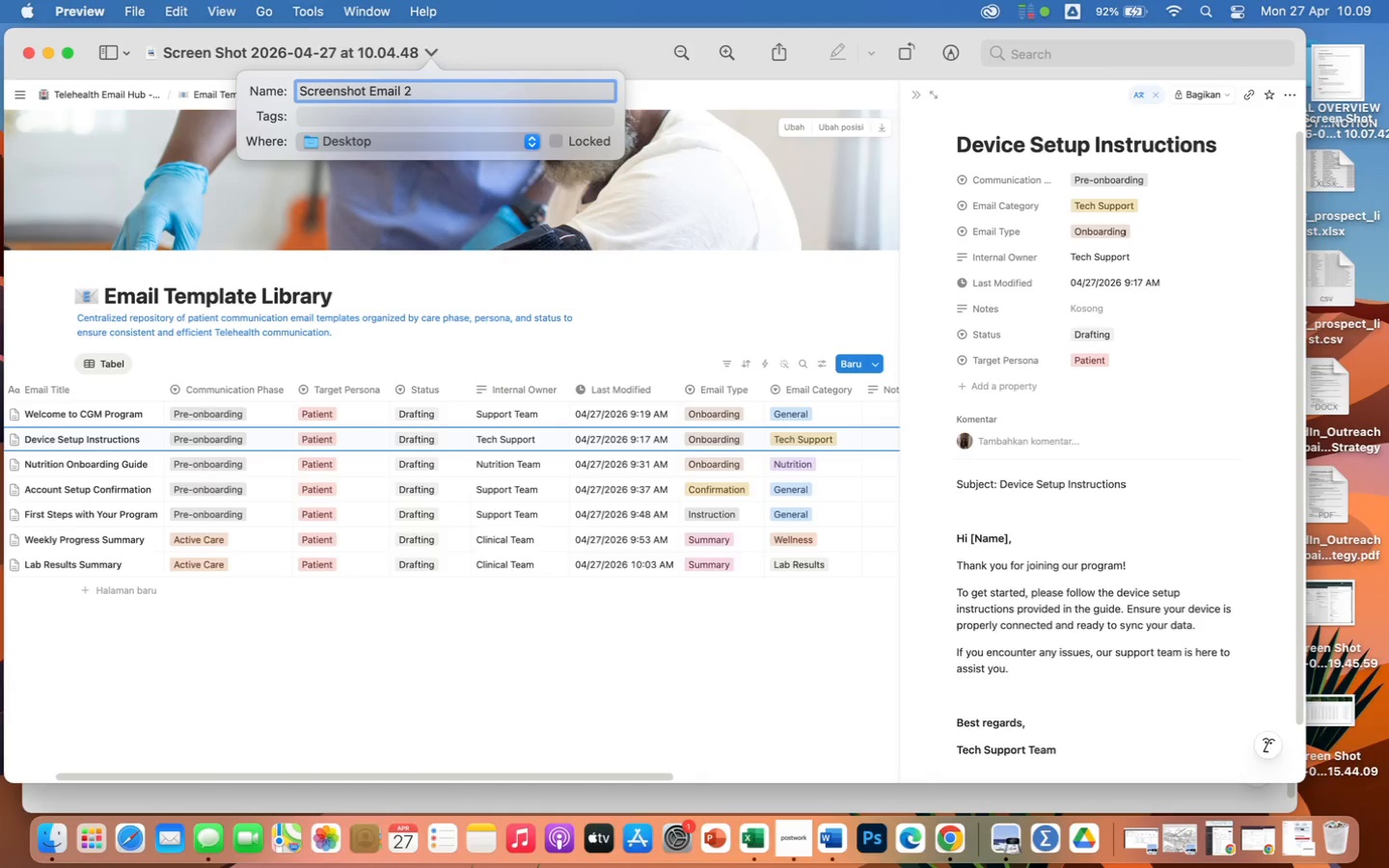 
key(Enter)
 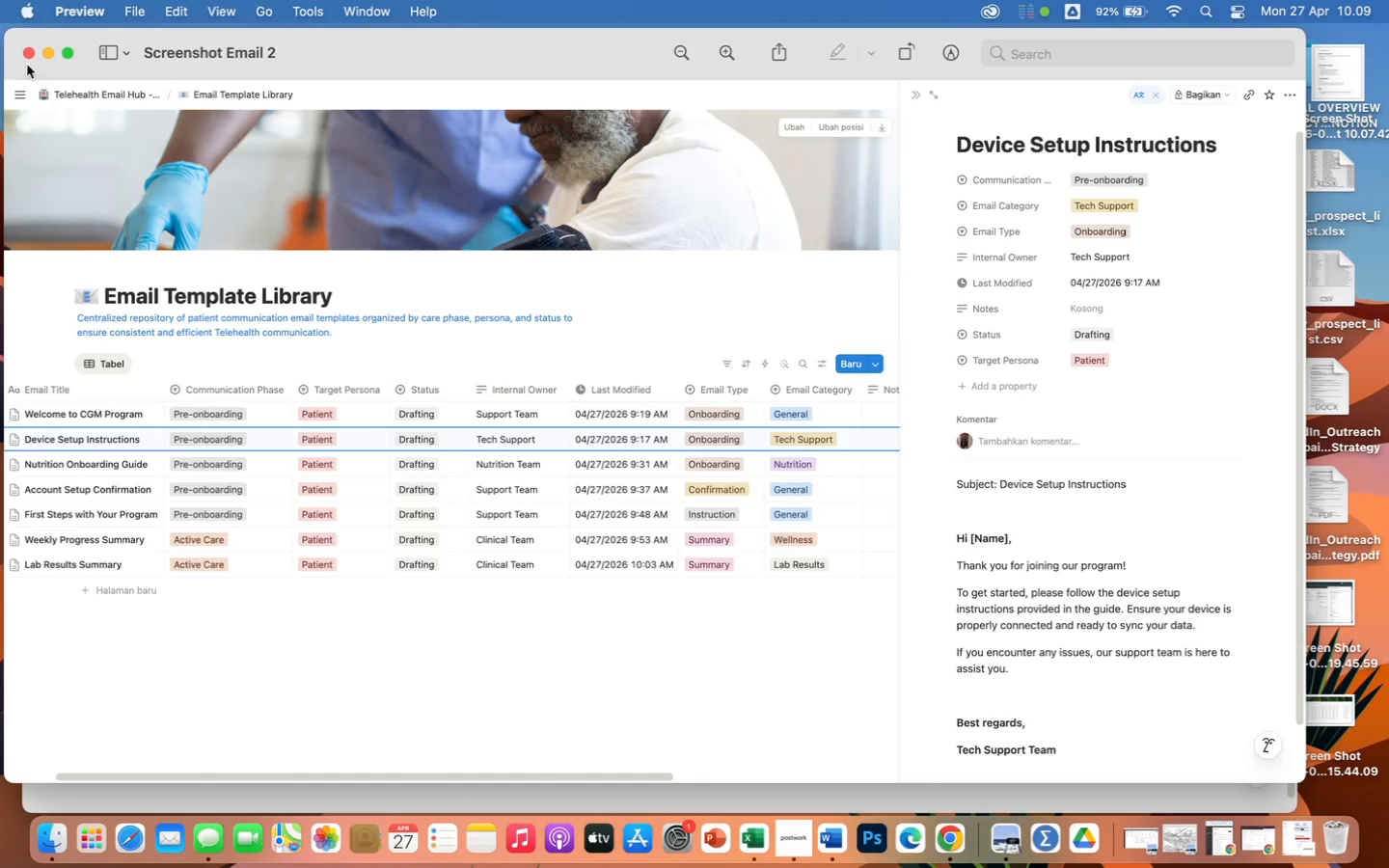 
left_click([26, 54])
 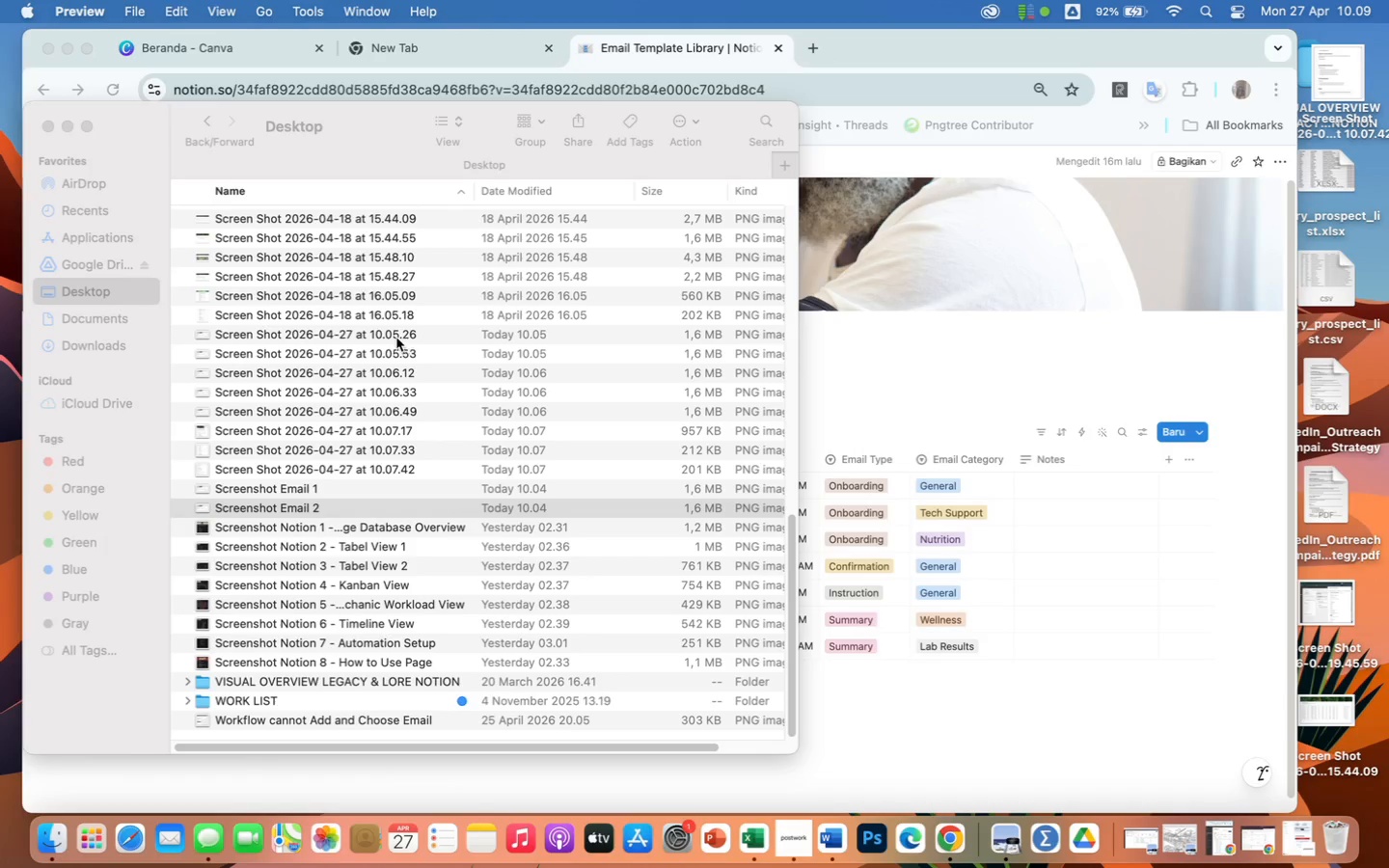 
double_click([387, 332])
 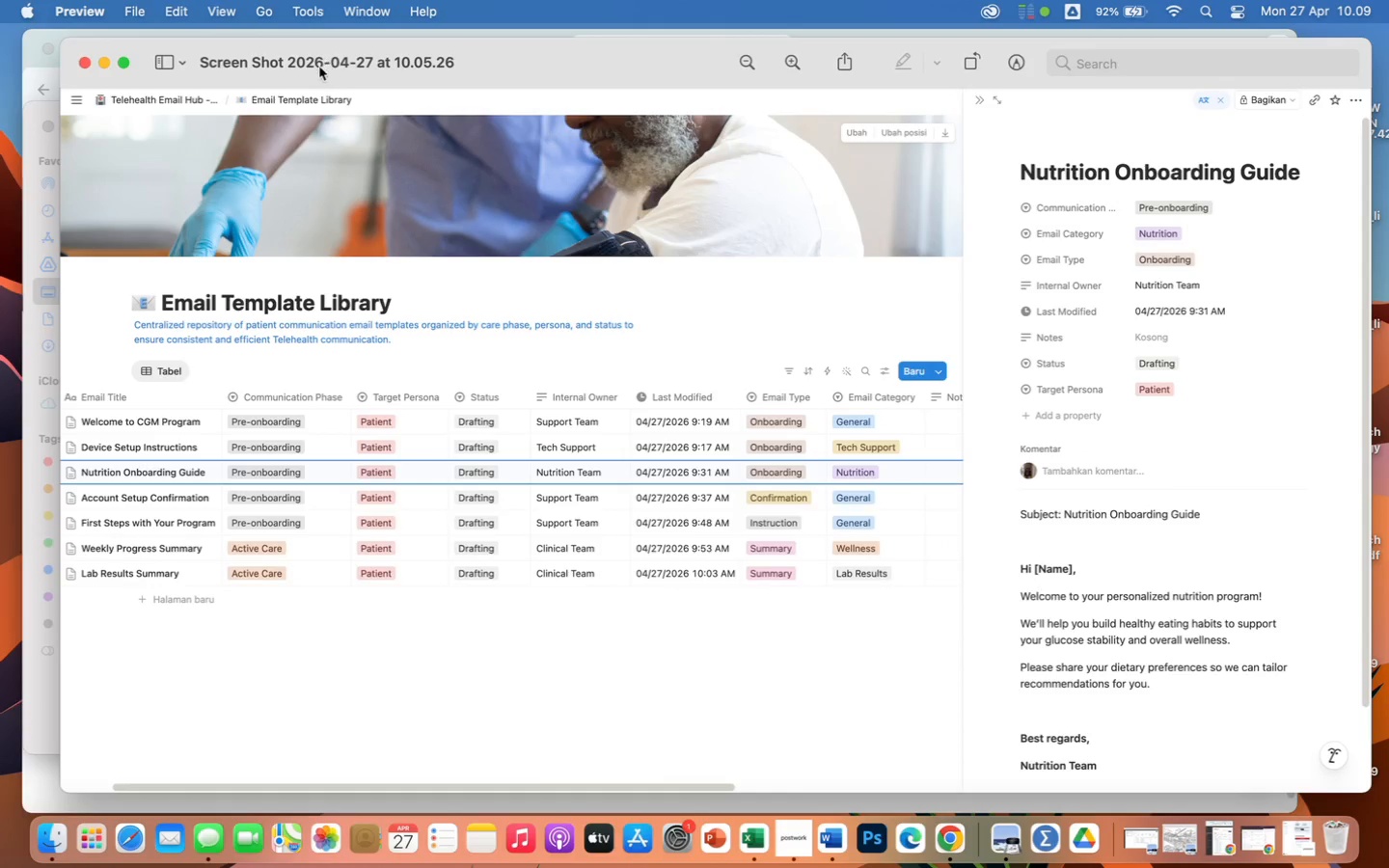 
double_click([319, 68])
 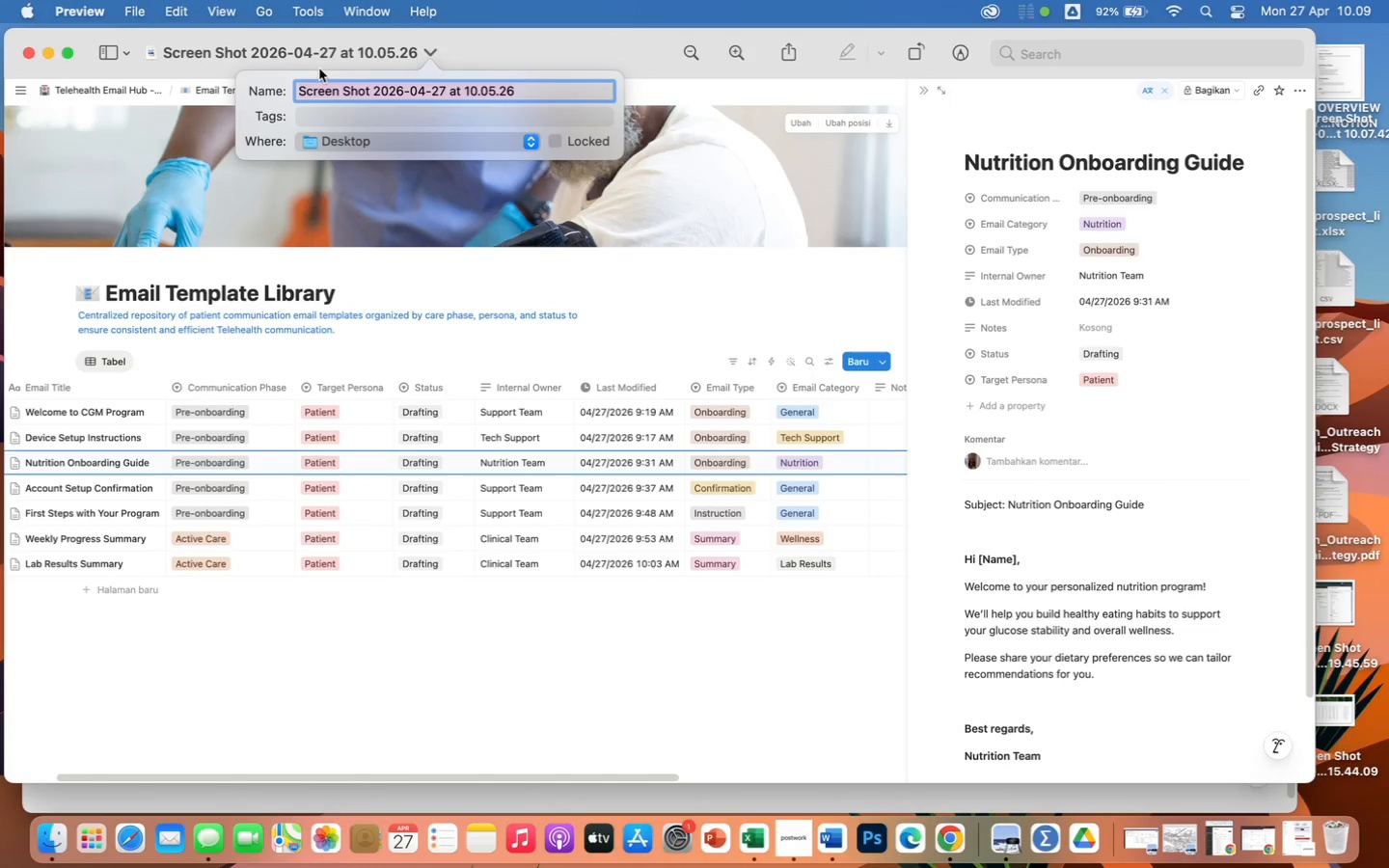 
type(Screenshot Email 3)
 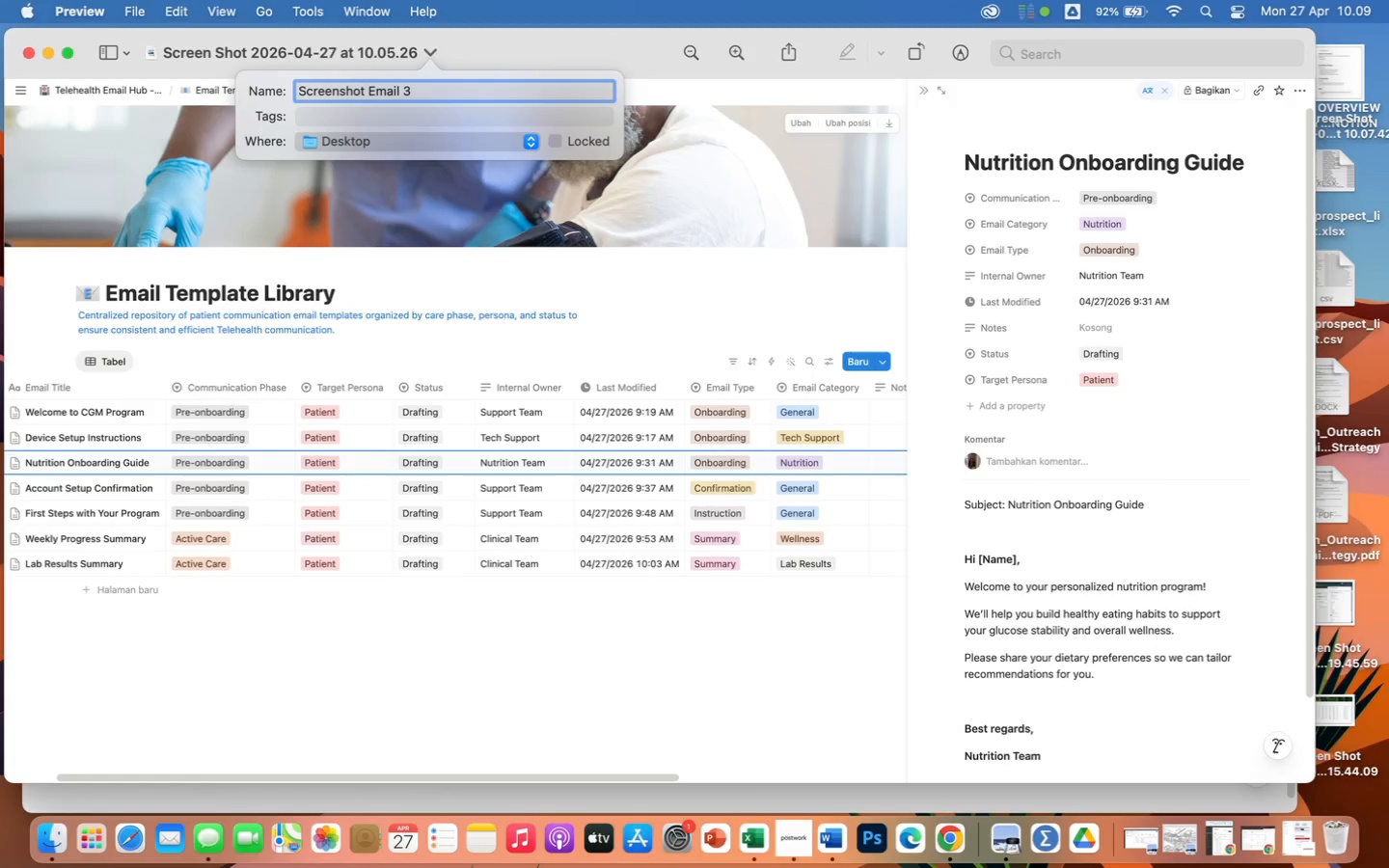 
key(Enter)
 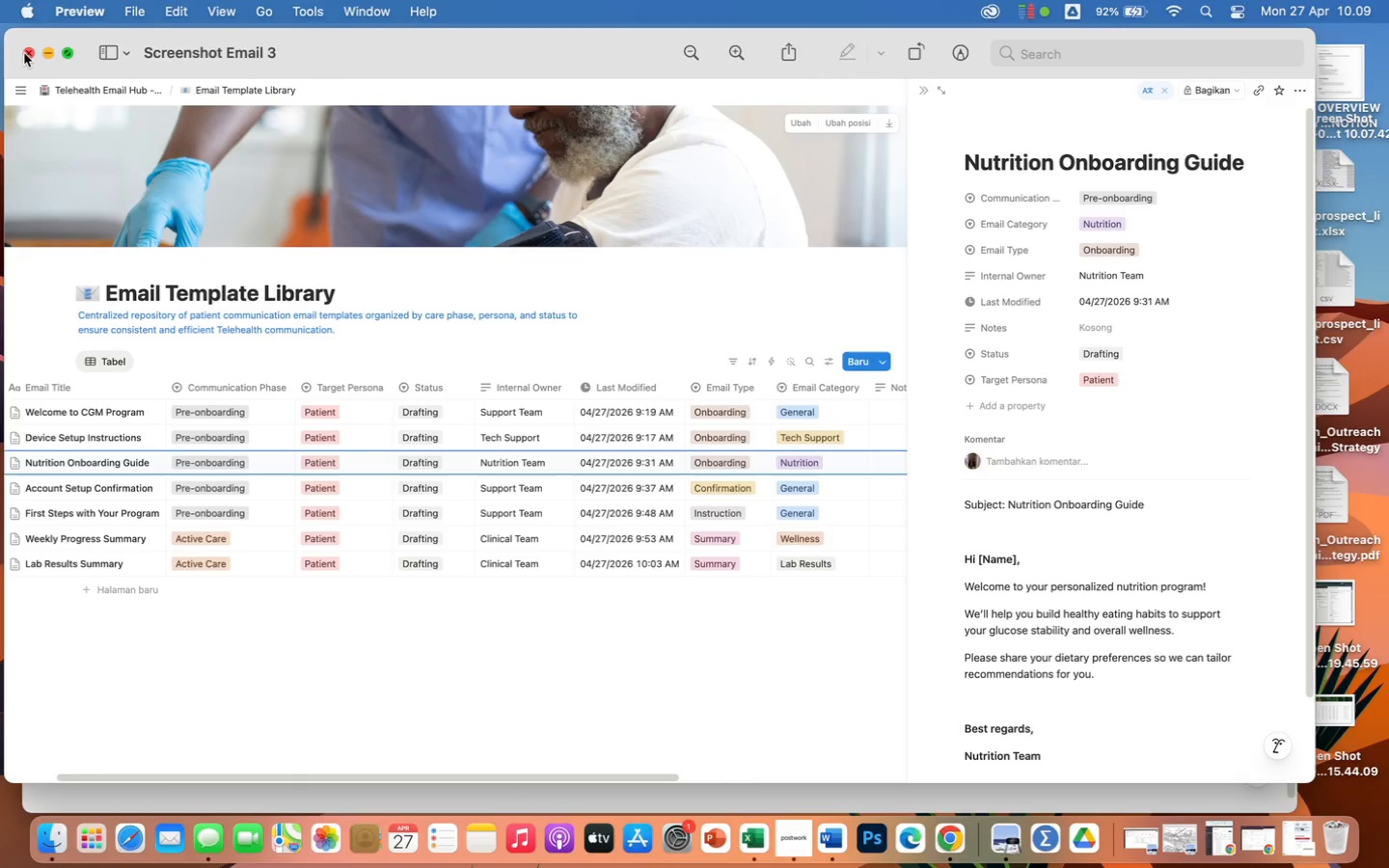 
left_click([23, 53])
 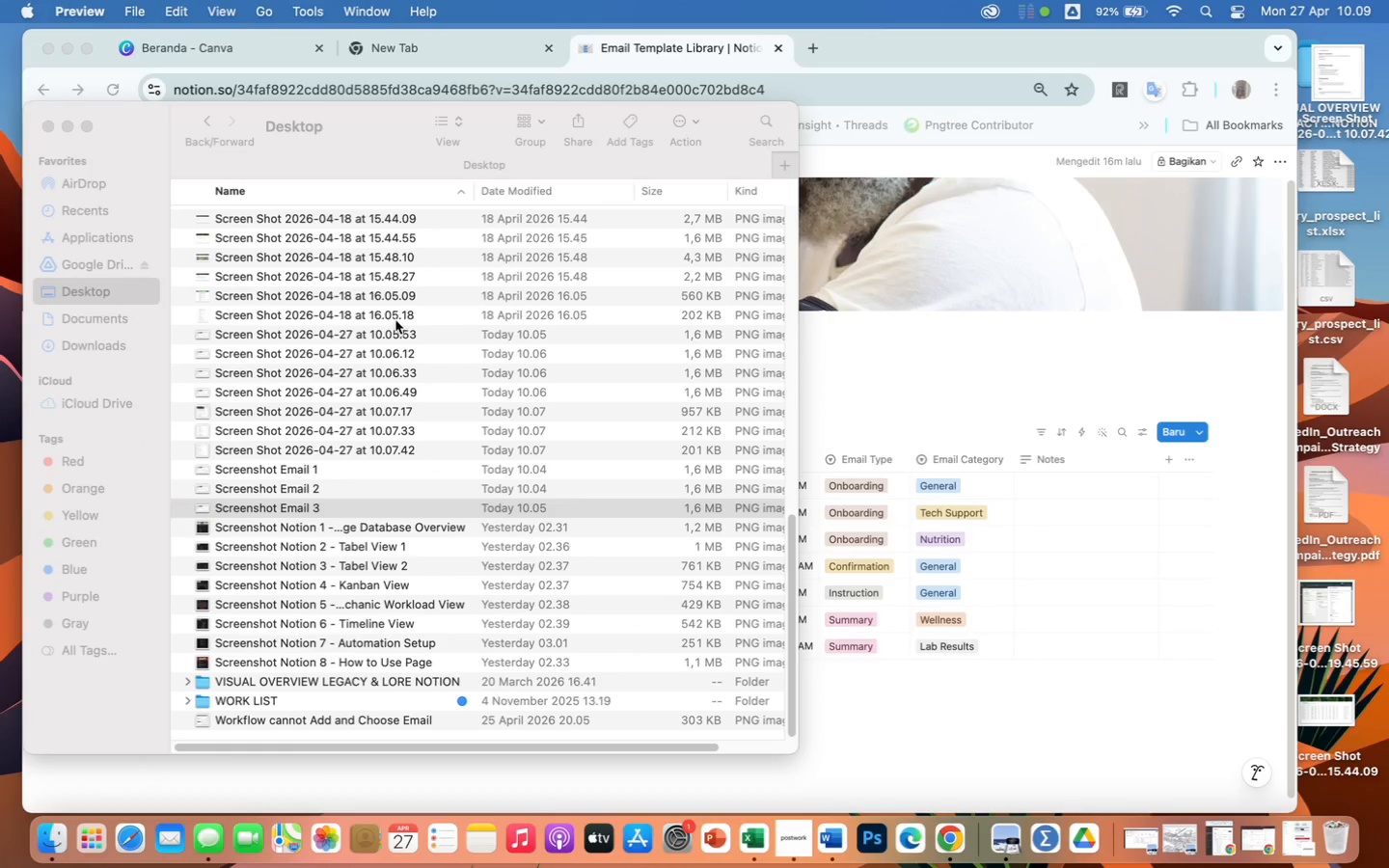 
double_click([390, 338])
 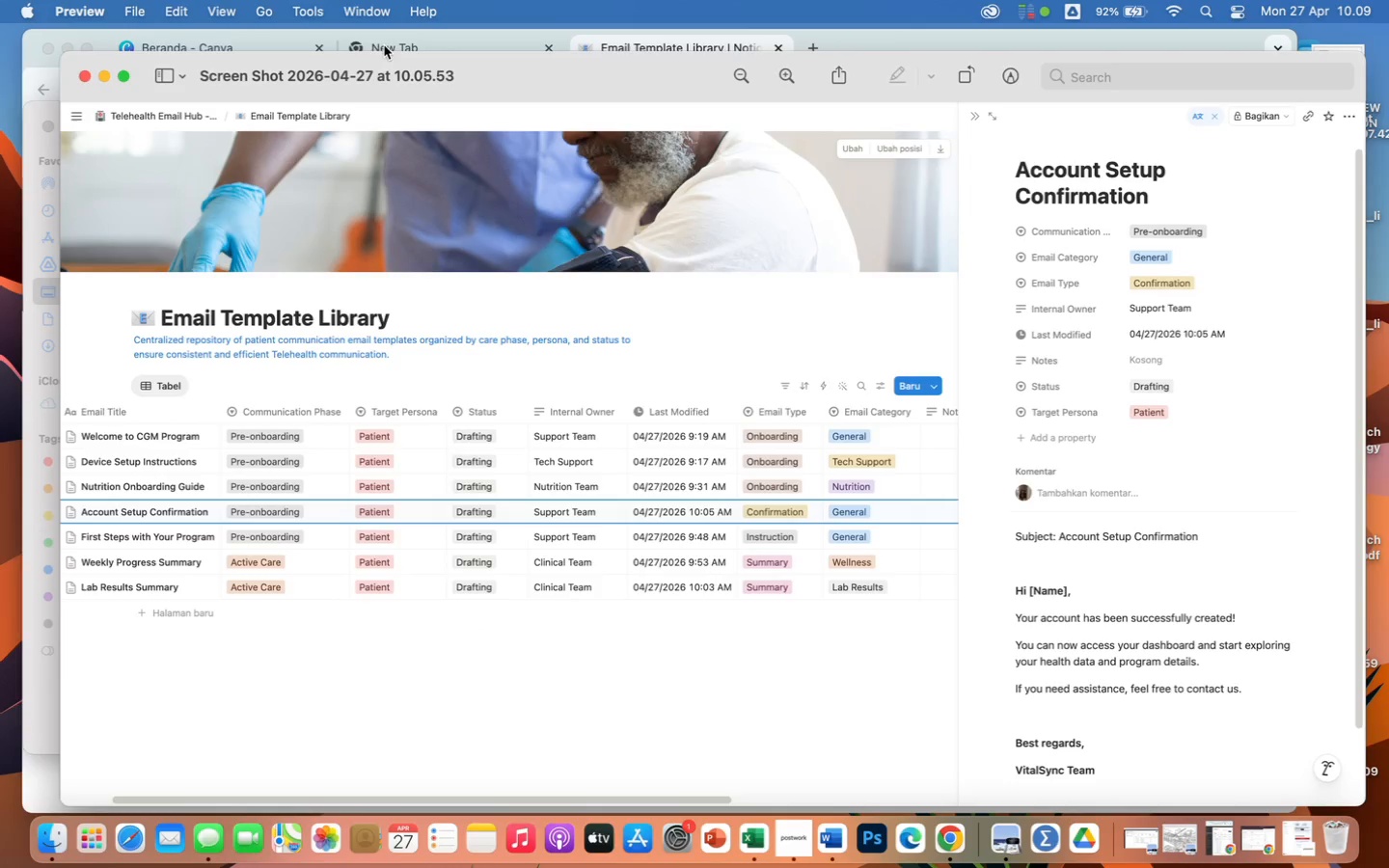 
double_click([349, 79])
 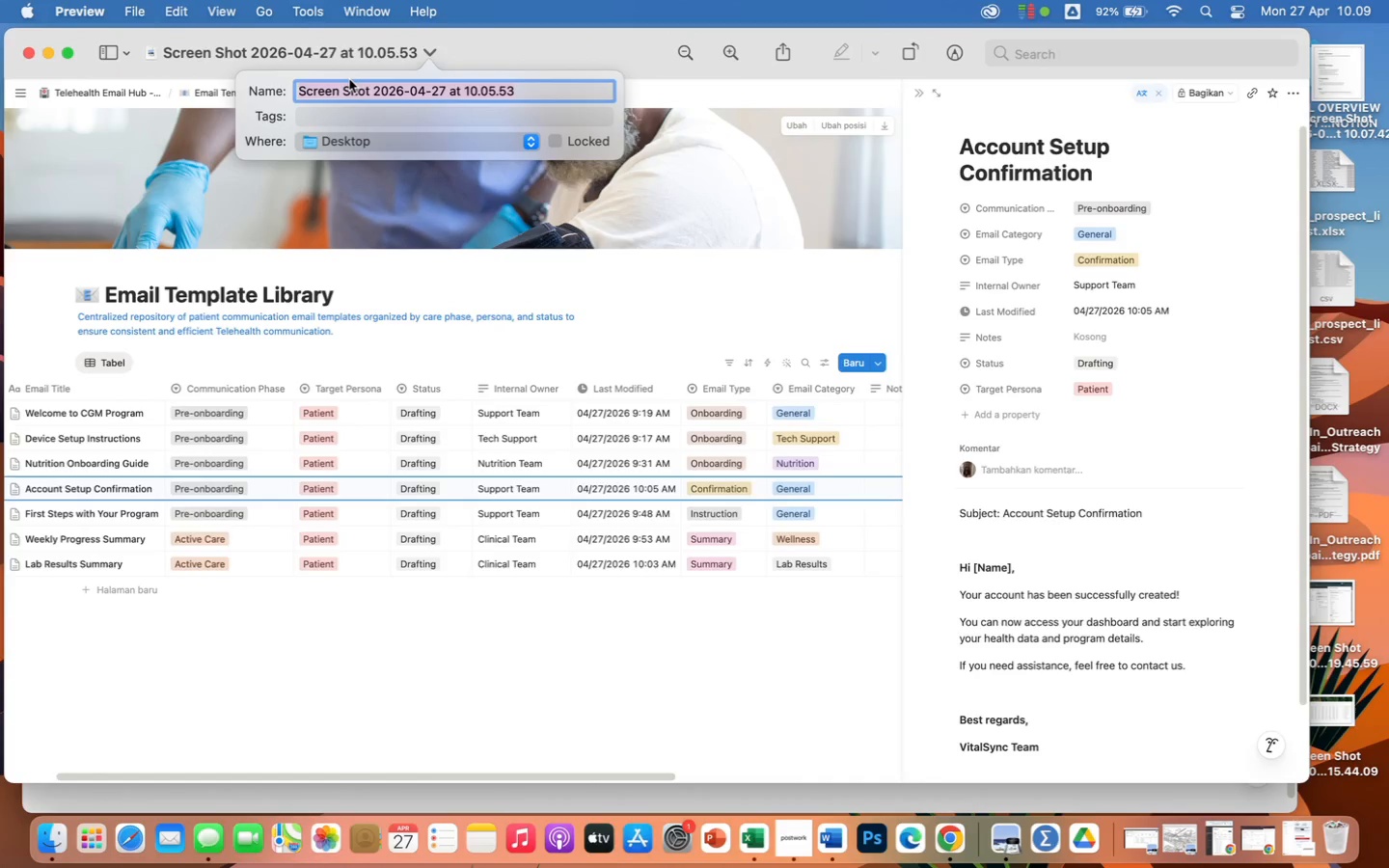 
type(Screenshot Email 4)
 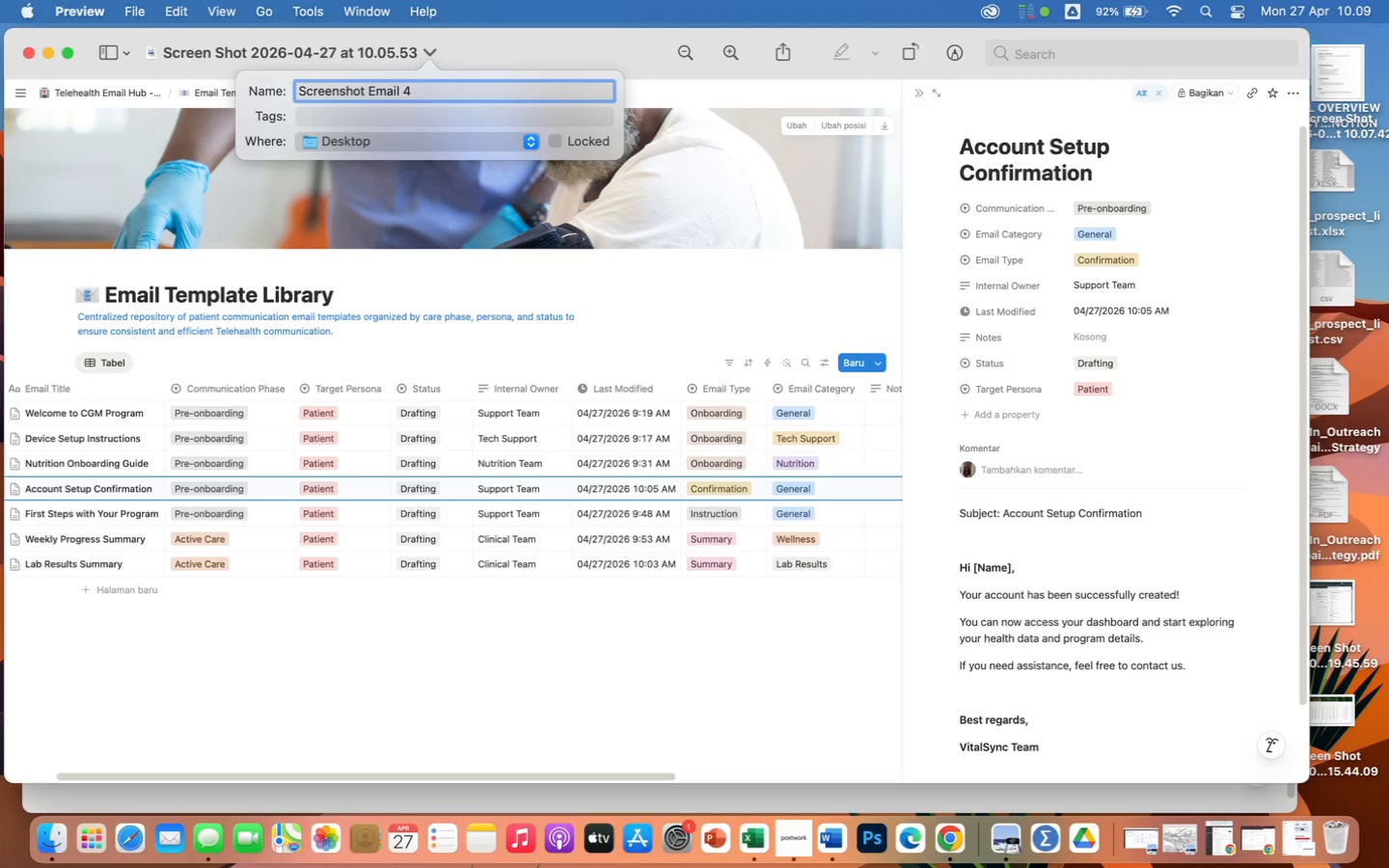 
key(Enter)
 